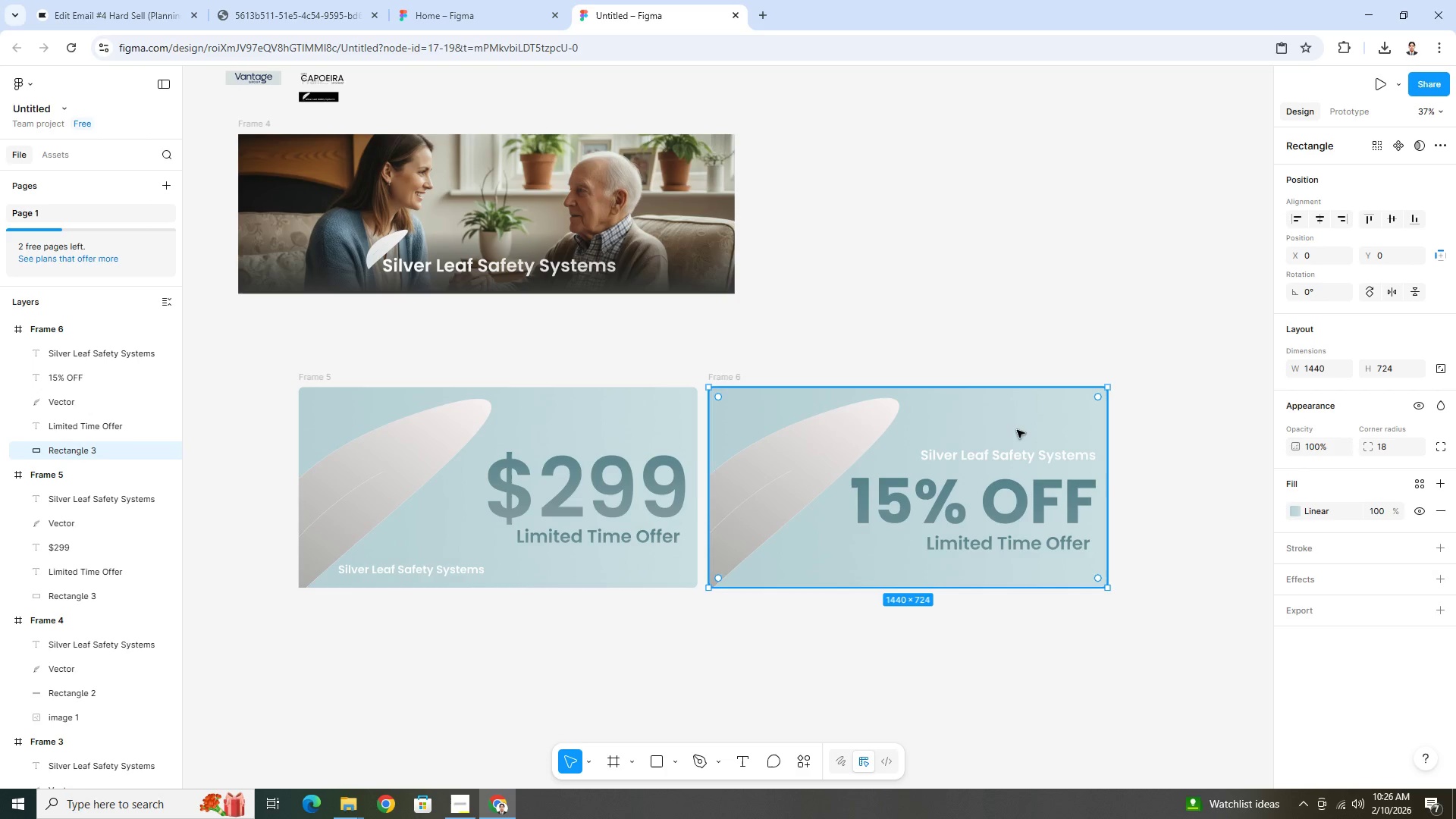 
hold_key(key=ControlLeft, duration=0.56)
 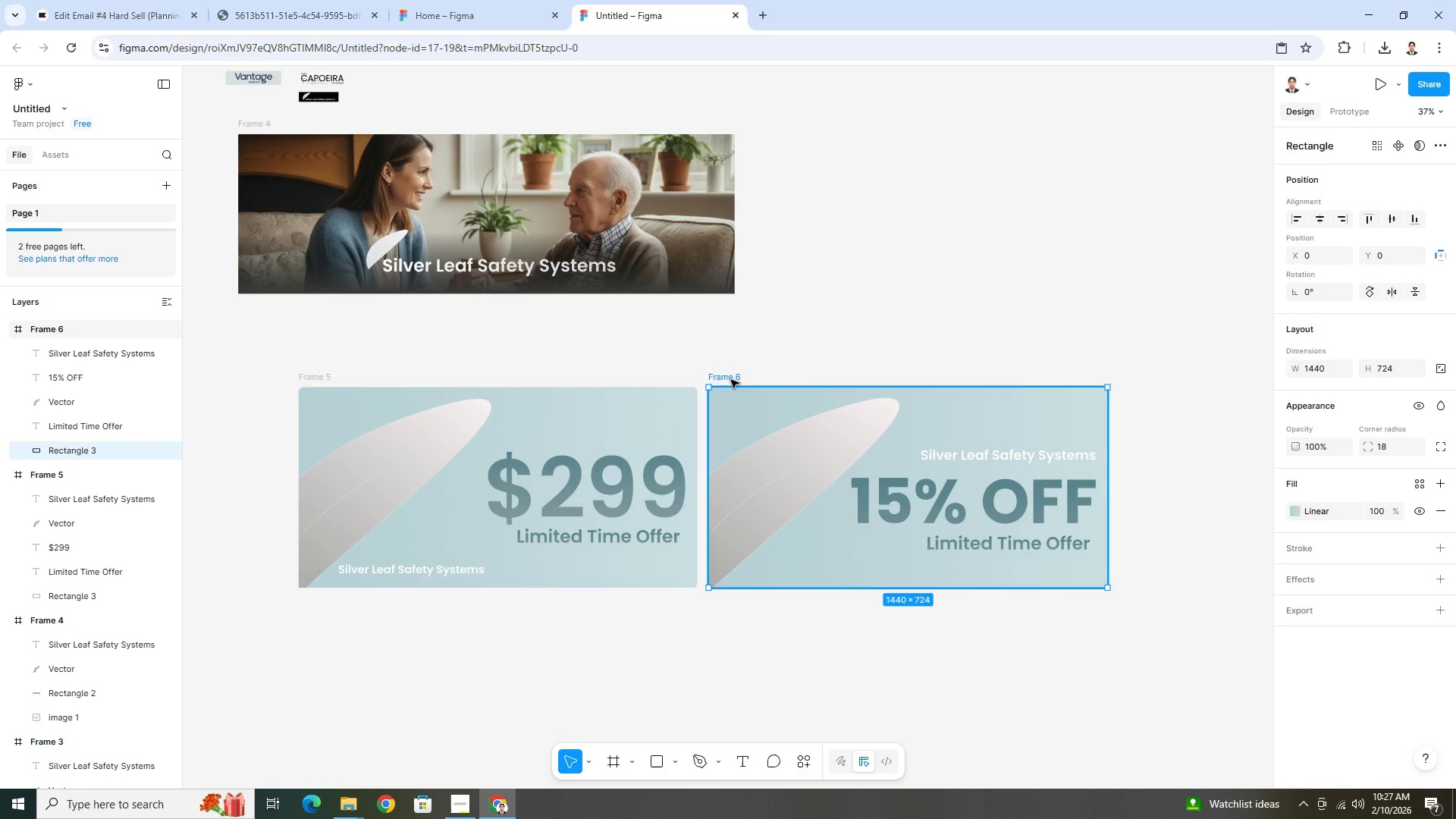 
left_click([731, 380])
 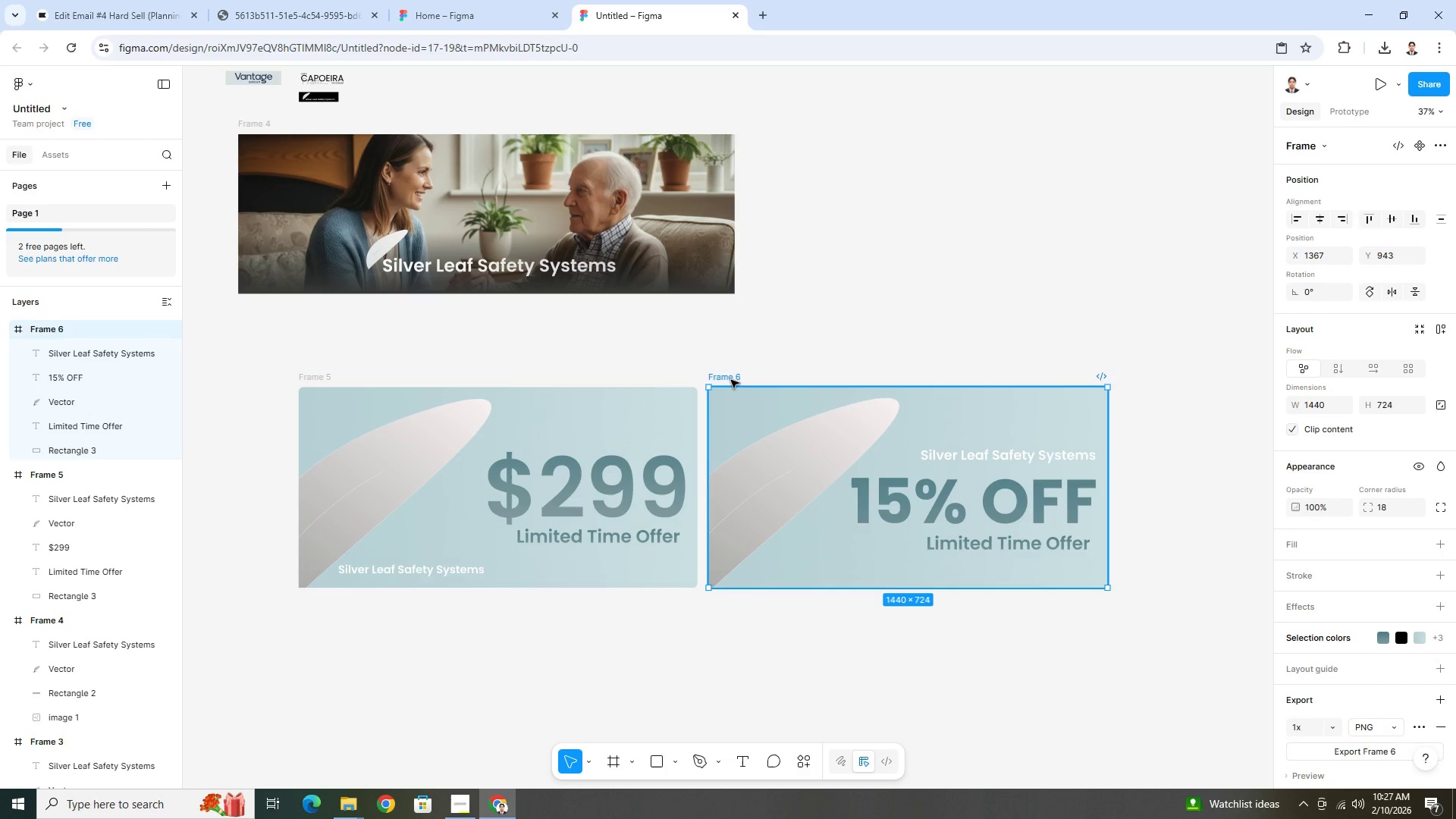 
key(Control+C)
 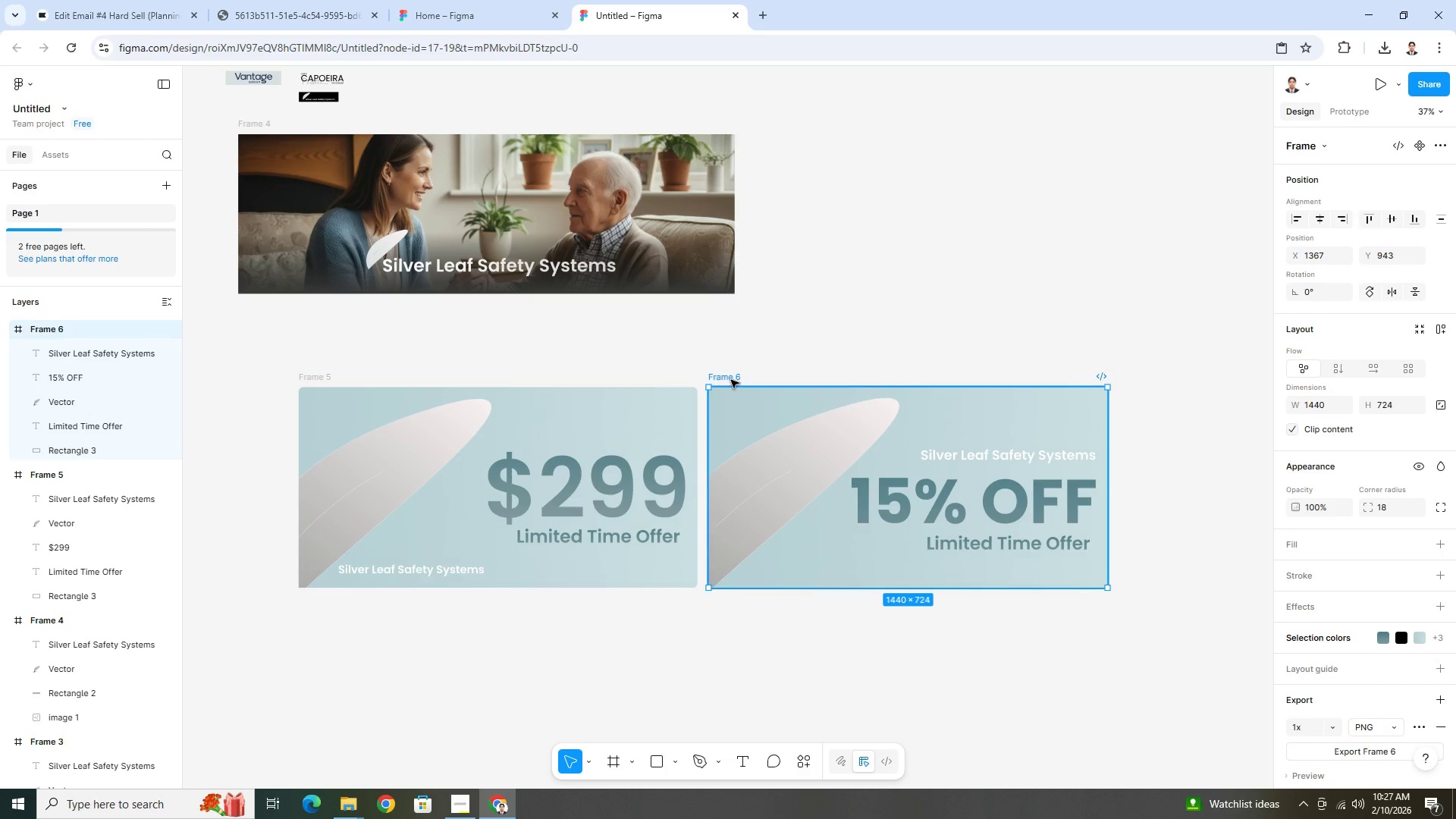 
key(Control+V)
 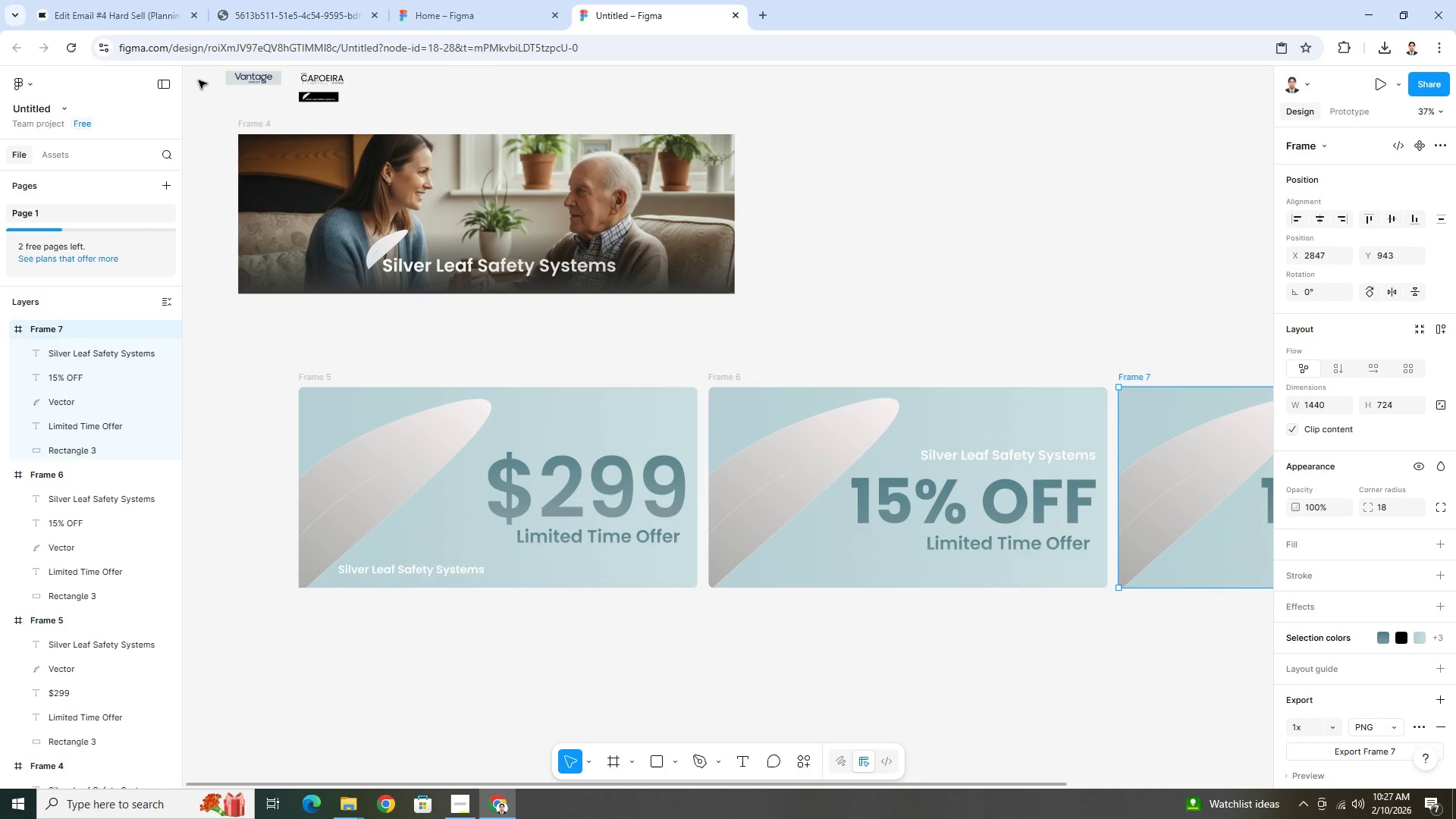 
left_click([112, 16])
 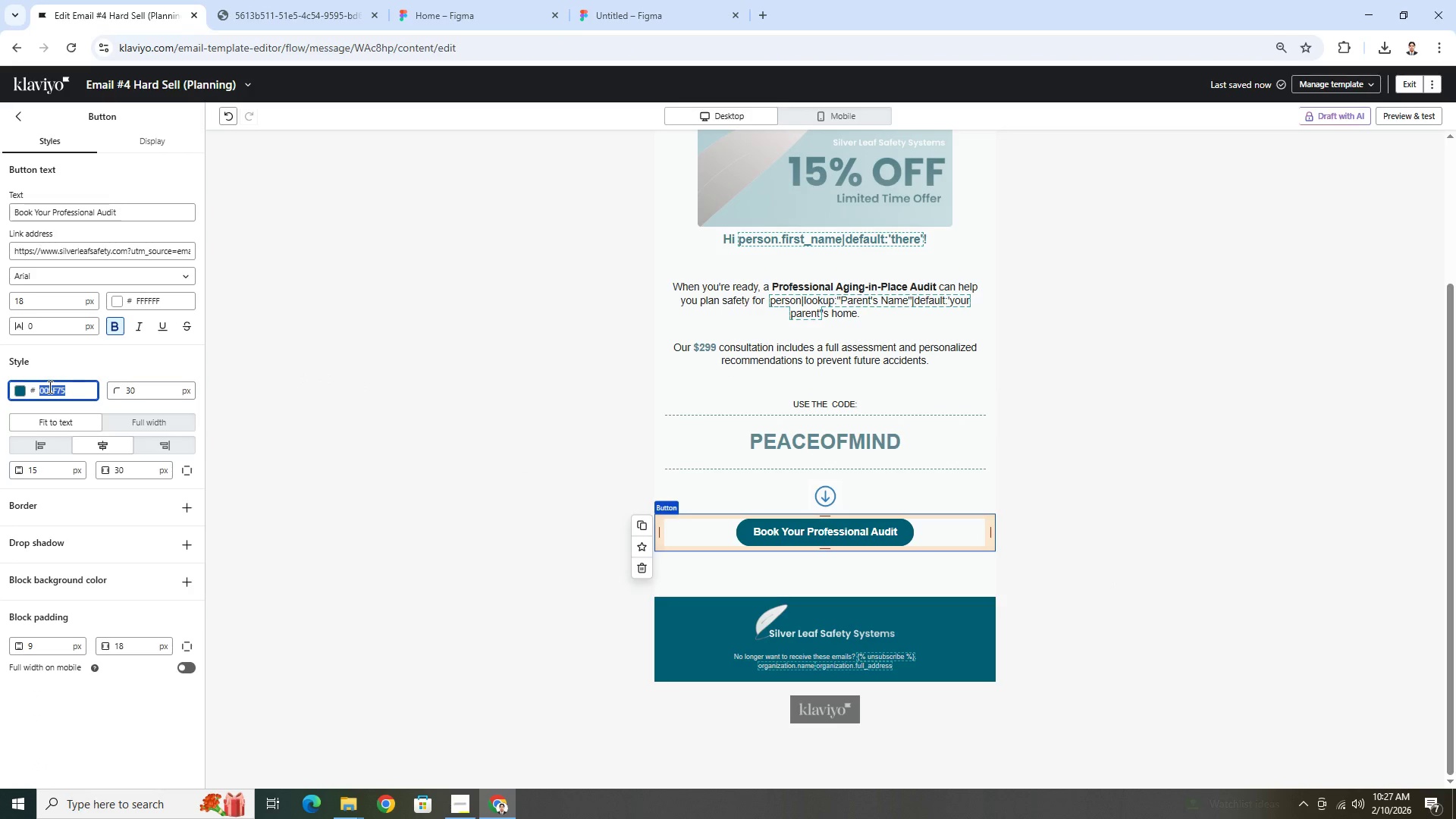 
double_click([49, 387])
 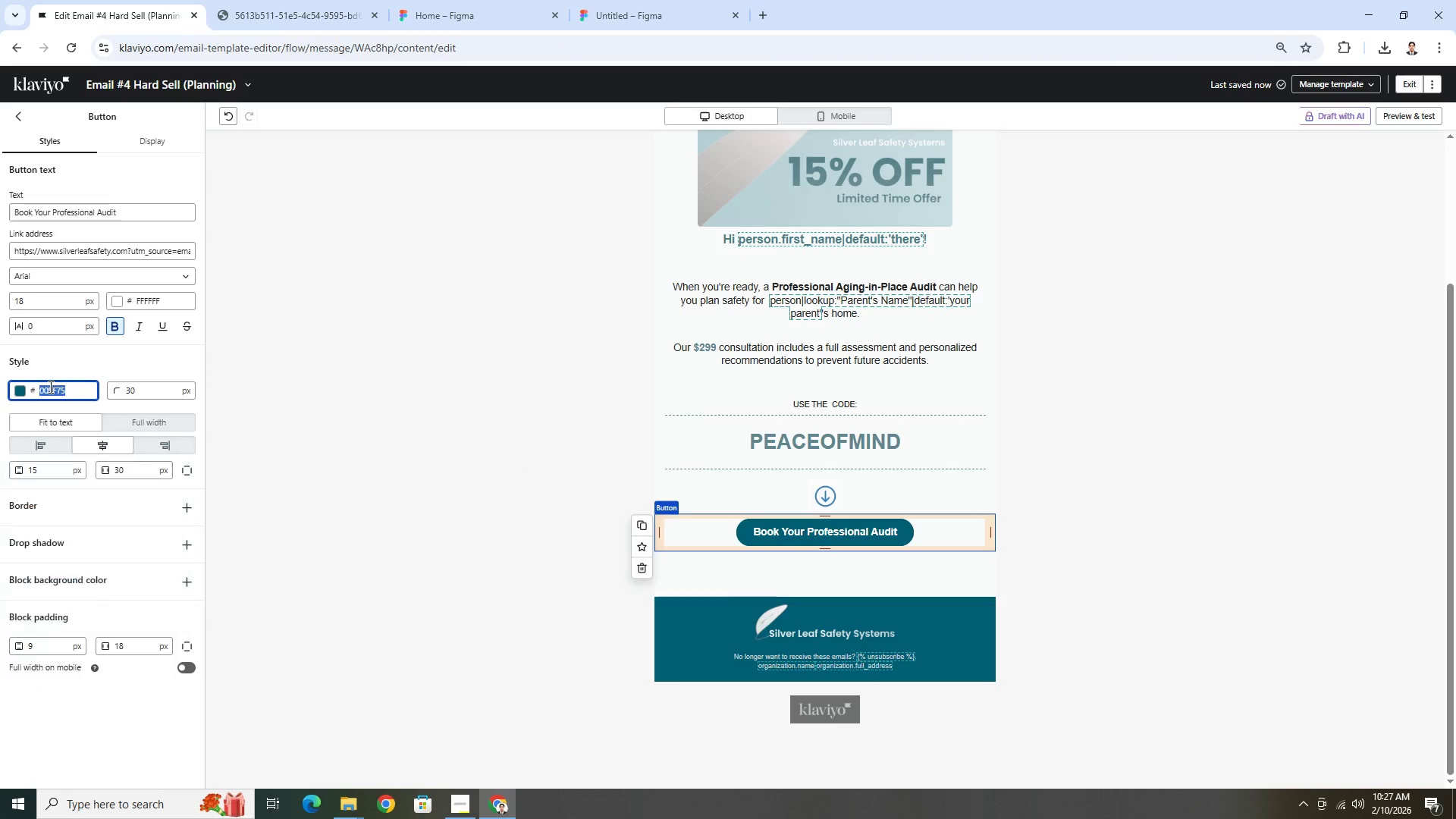 
triple_click([49, 387])
 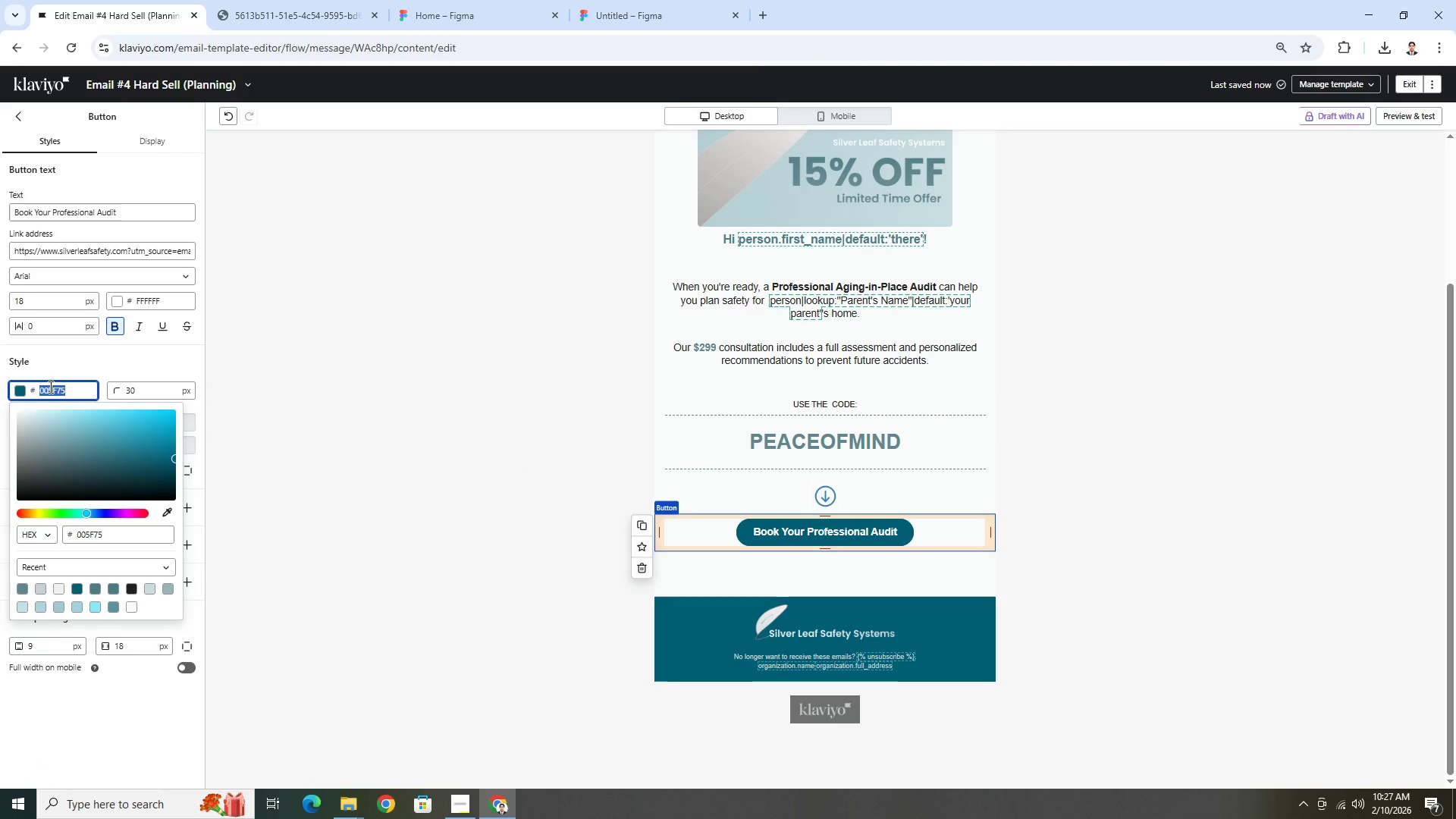 
key(Control+C)
 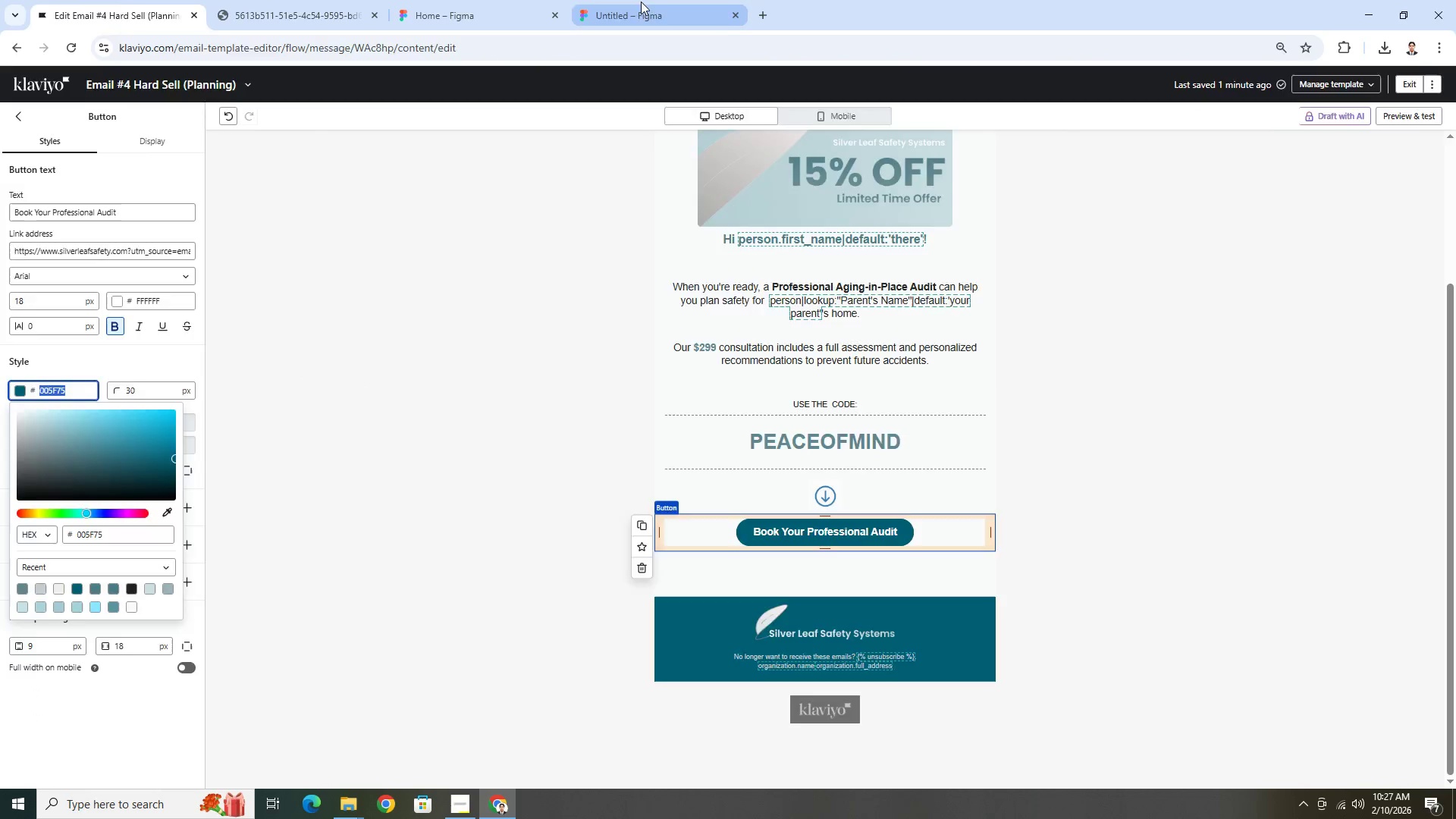 
left_click([641, 2])
 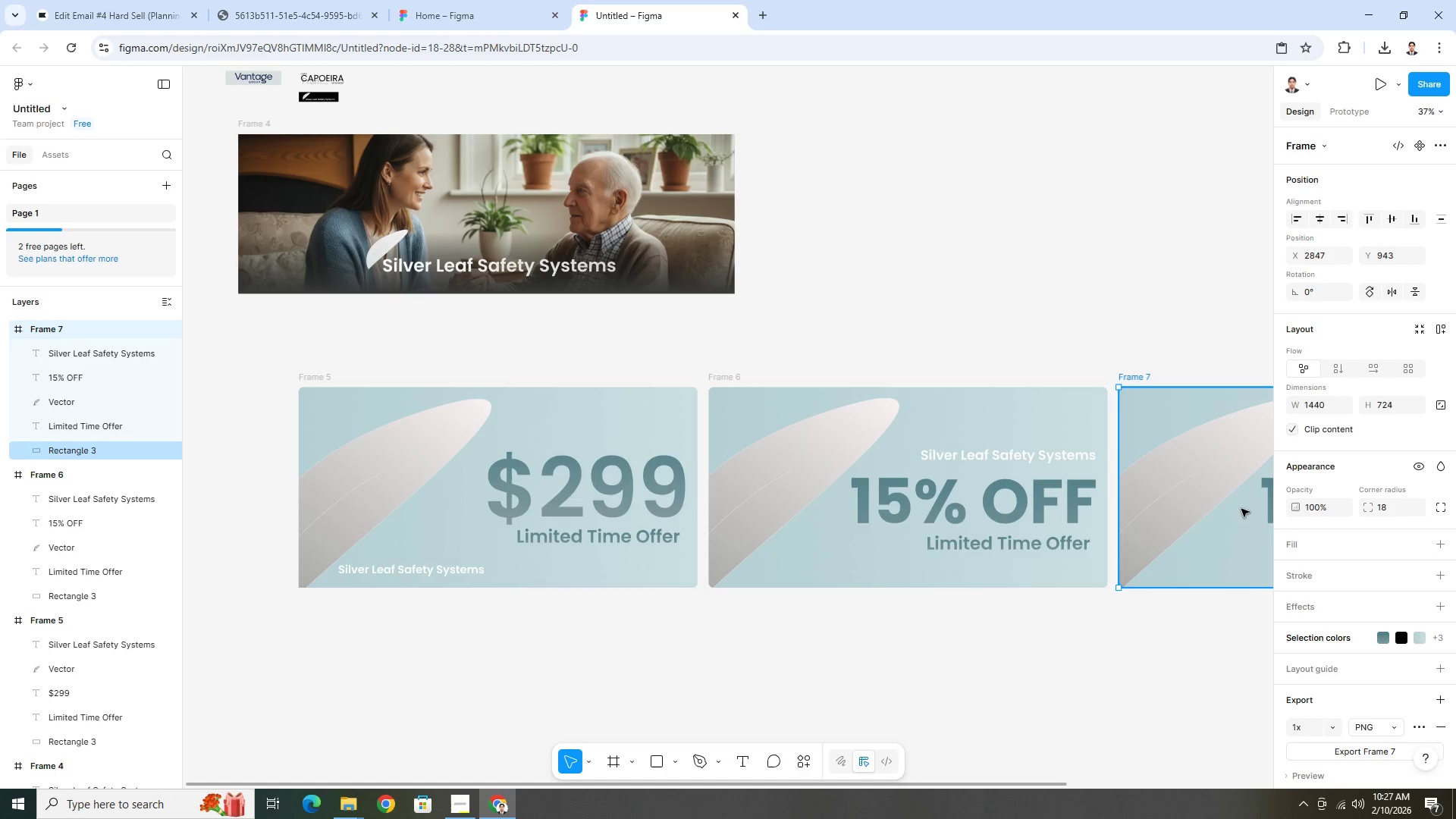 
left_click([1243, 533])
 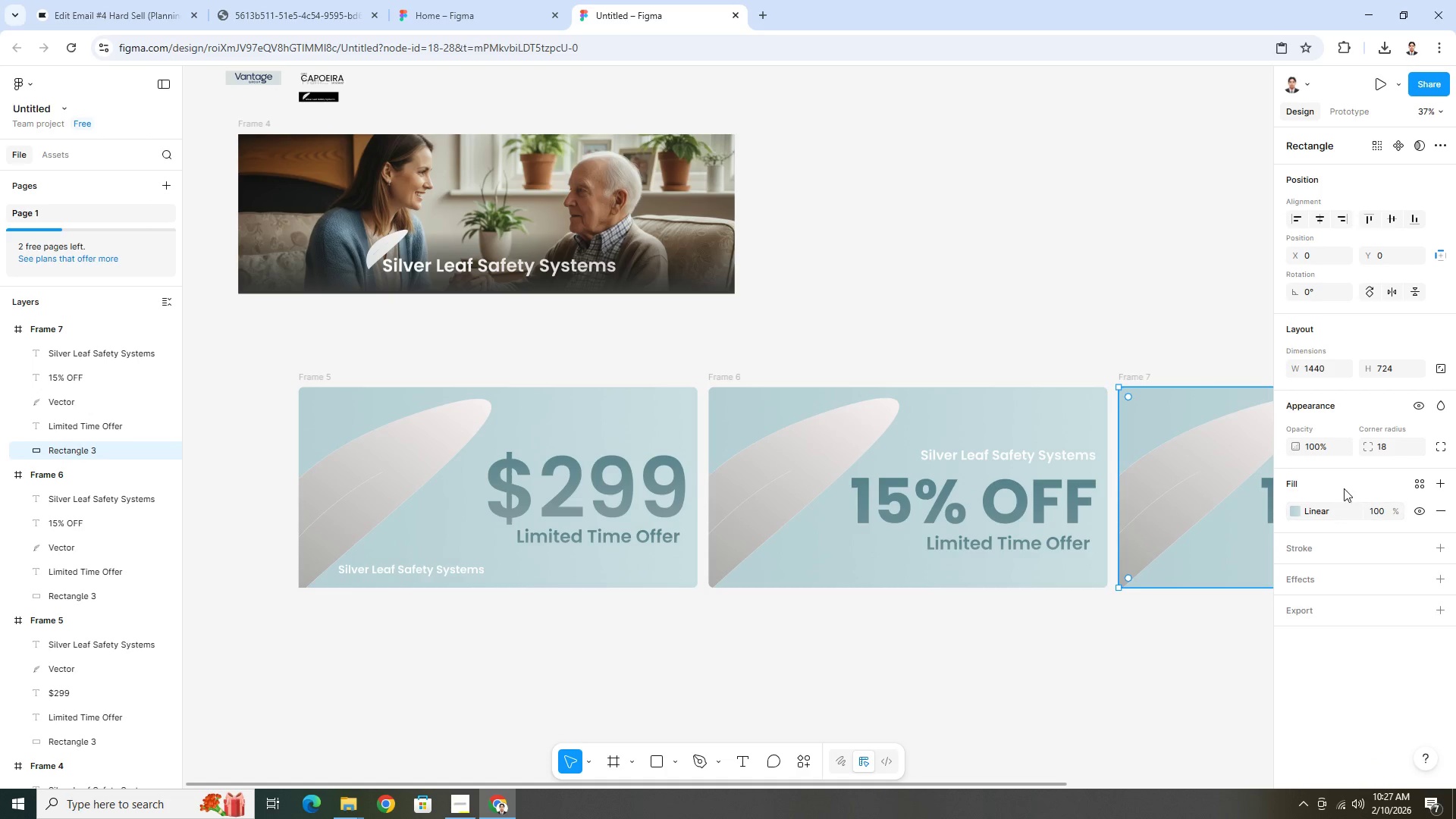 
left_click([1343, 510])
 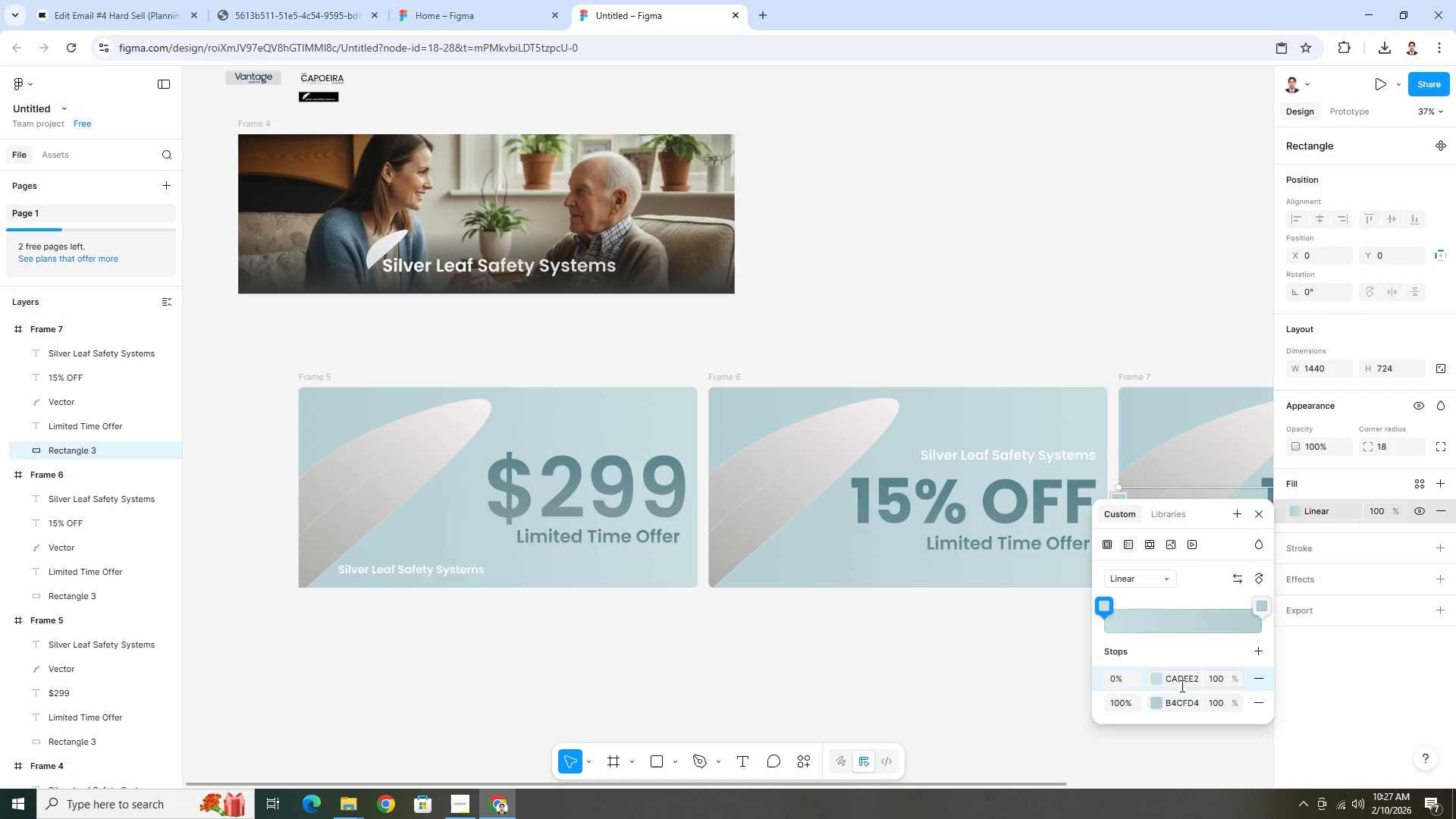 
left_click([1185, 679])
 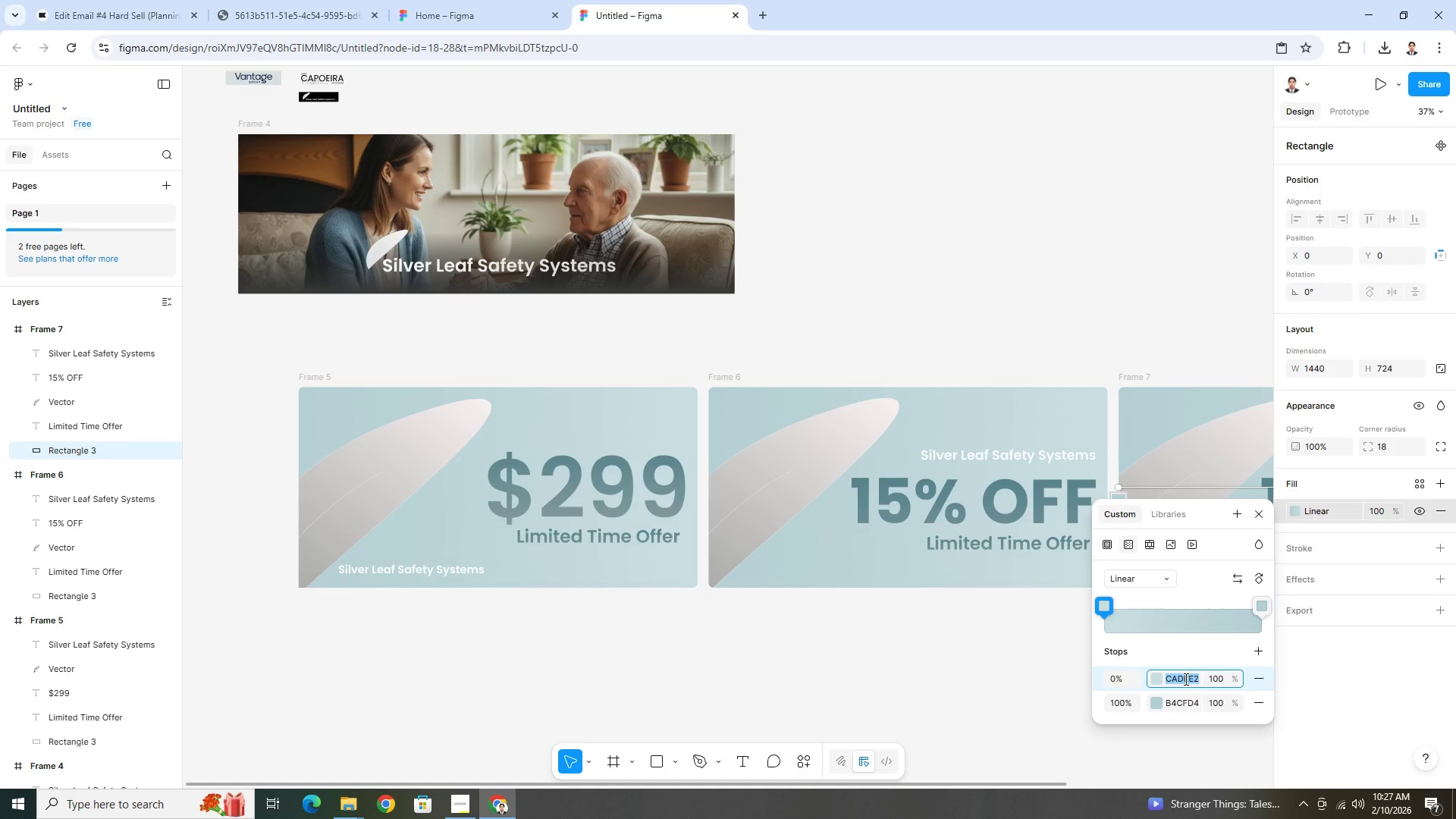 
key(Control+ControlLeft)
 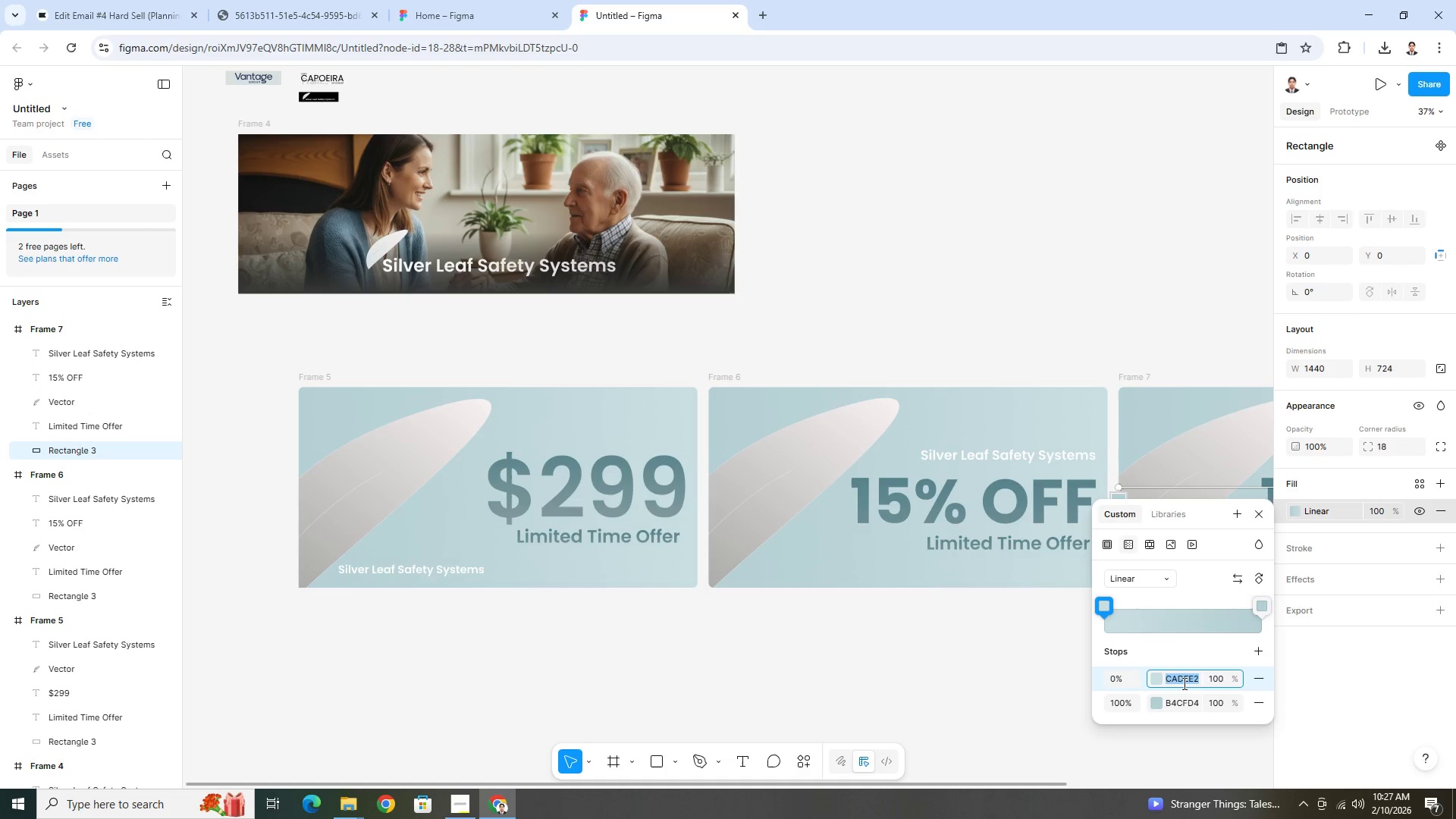 
key(Control+V)
 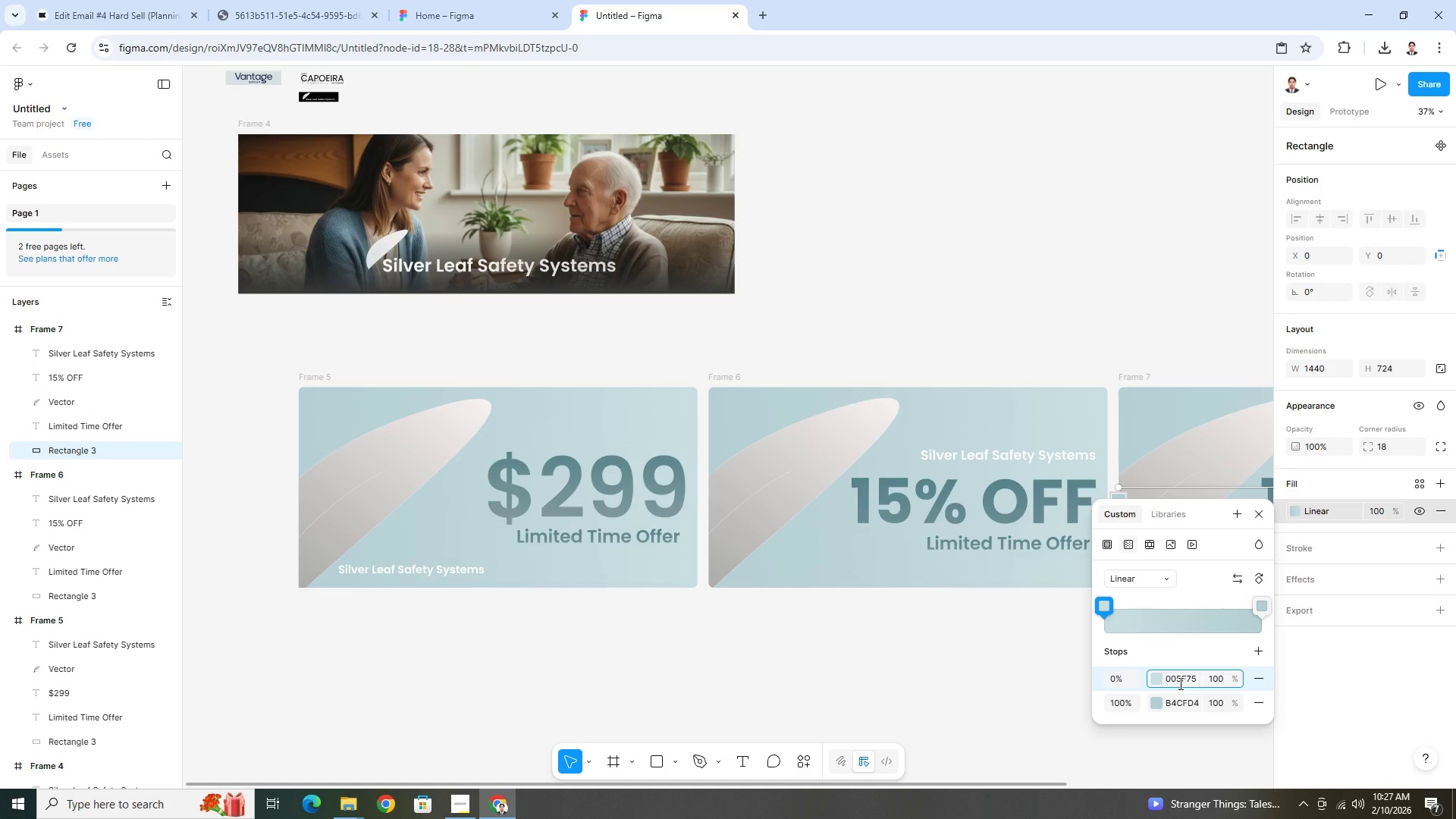 
key(Control+Z)
 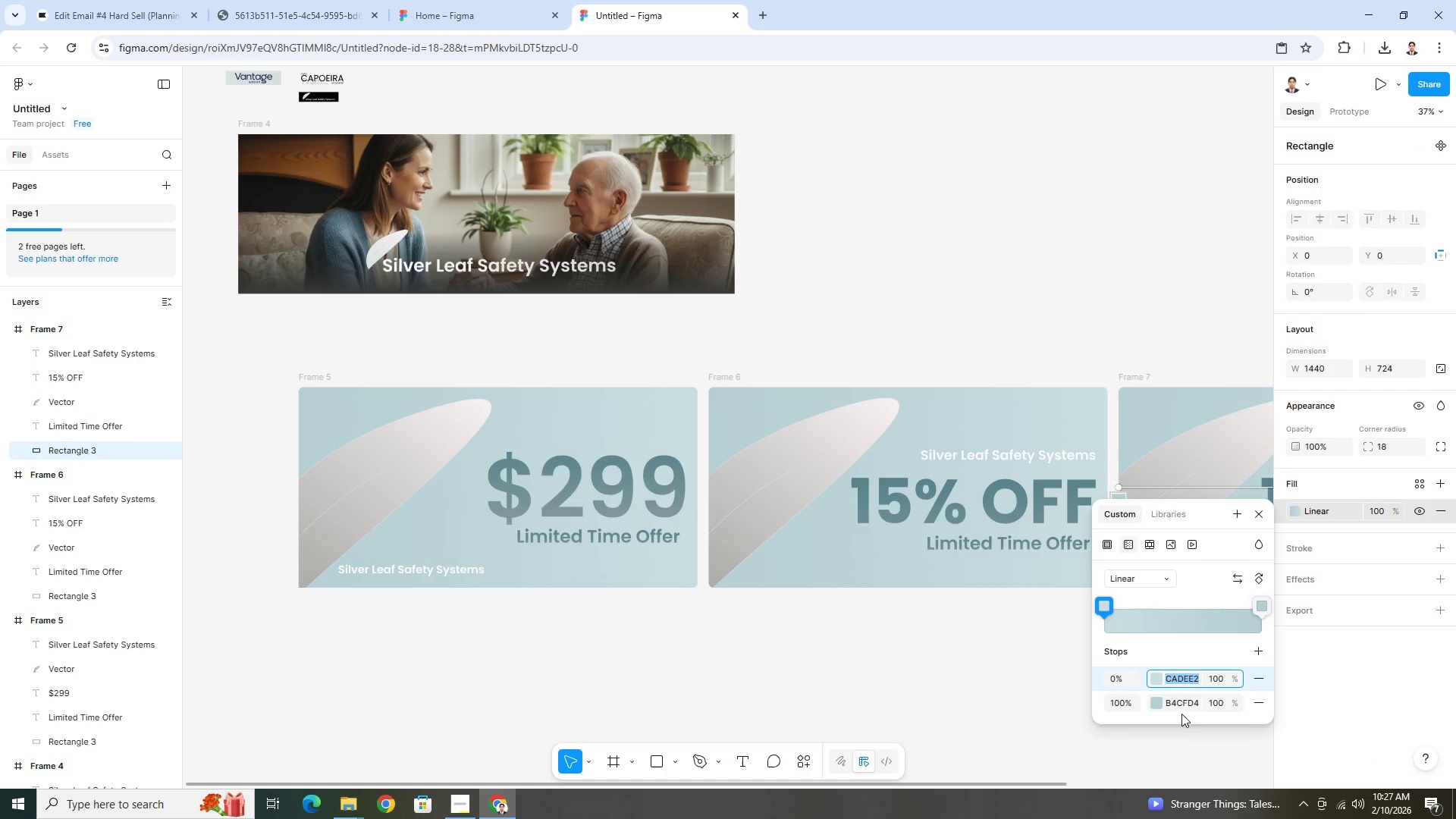 
left_click([1181, 711])
 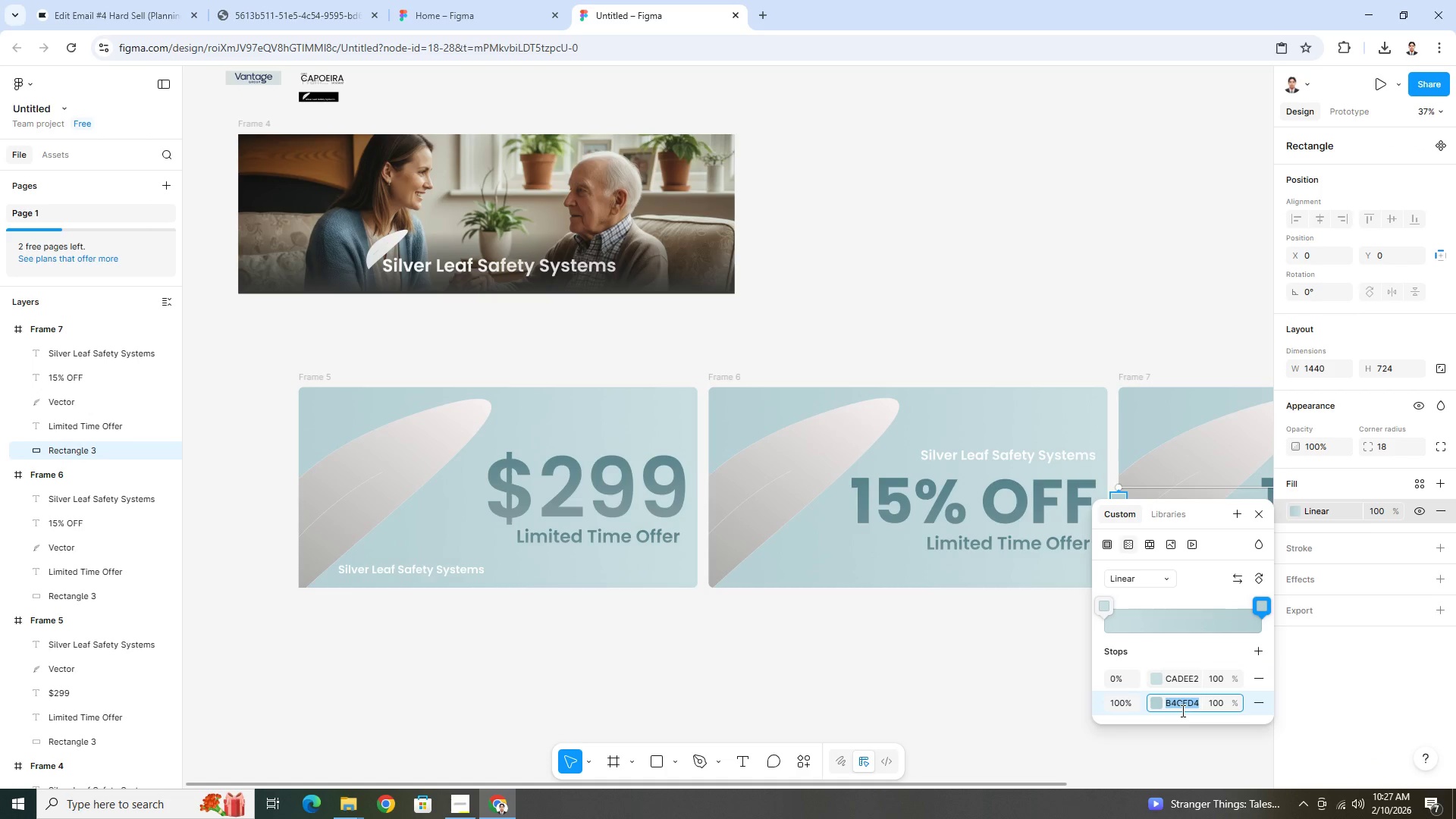 
key(Control+ControlLeft)
 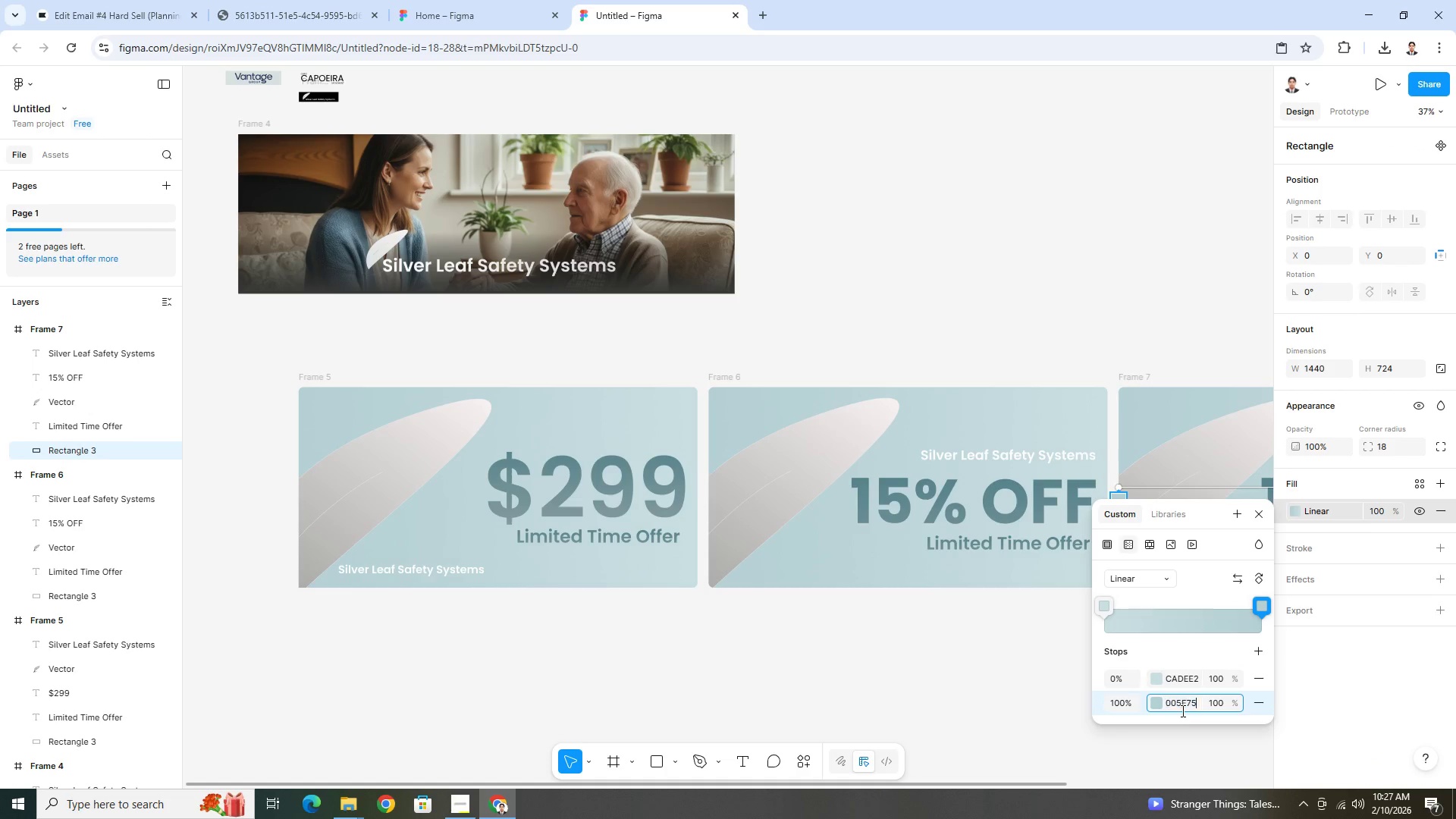 
key(Control+V)
 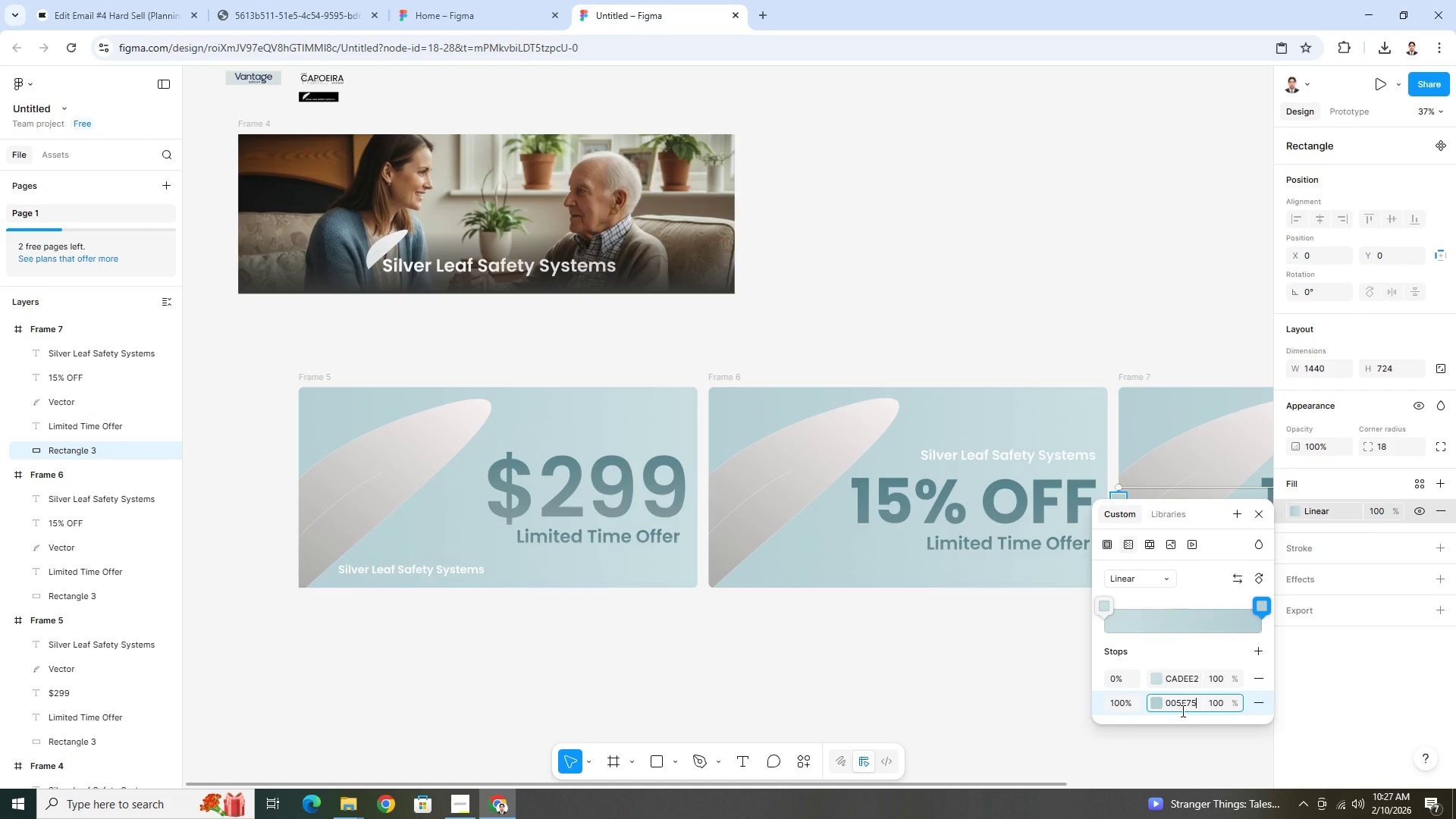 
key(NumpadEnter)
 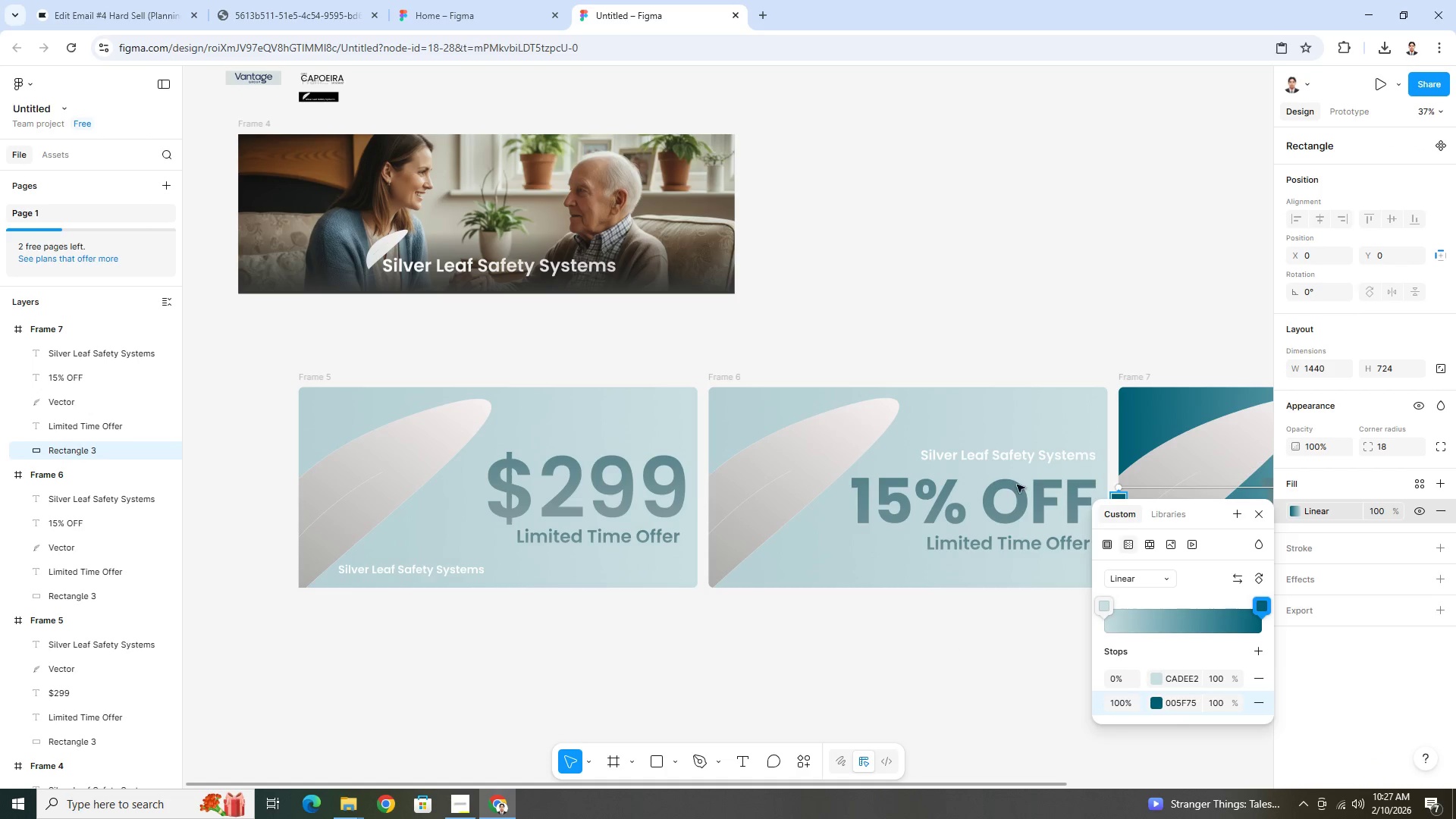 
left_click([1137, 308])
 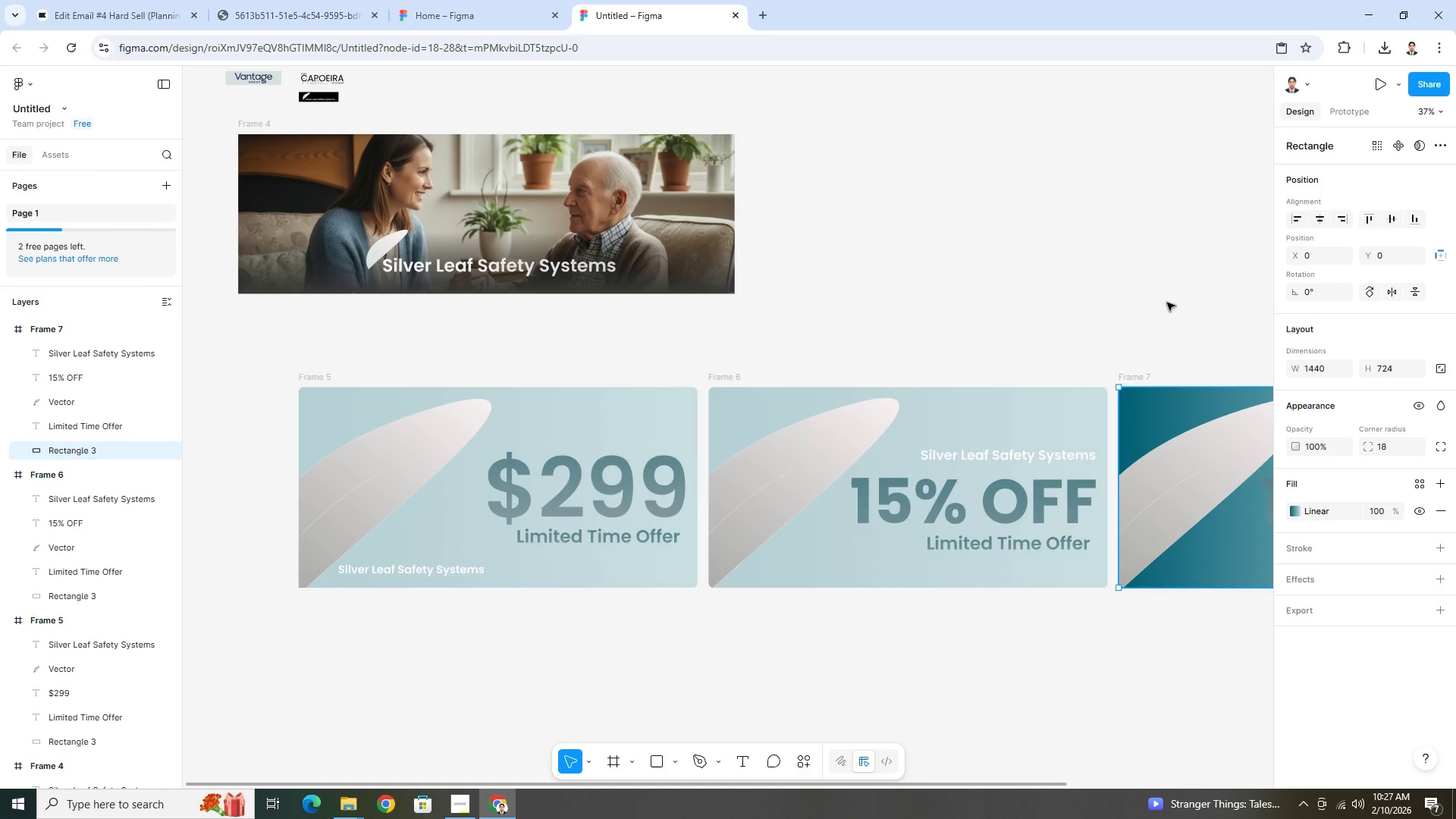 
left_click_drag(start_coordinate=[1167, 303], to_coordinate=[794, 261])
 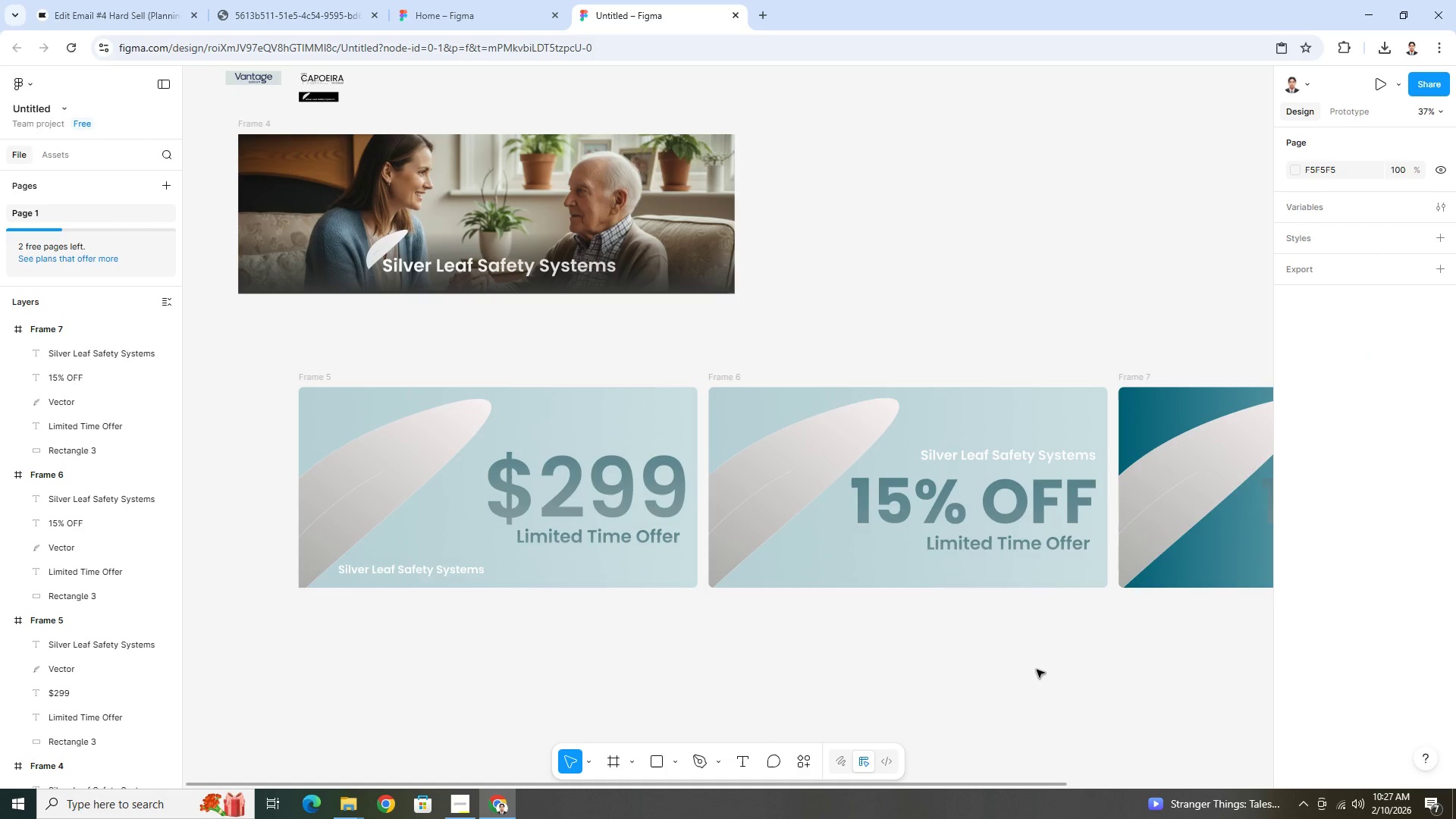 
hold_key(key=ControlLeft, duration=1.31)
scroll: coordinate [1255, 656], scroll_direction: up, amount: 3.0
 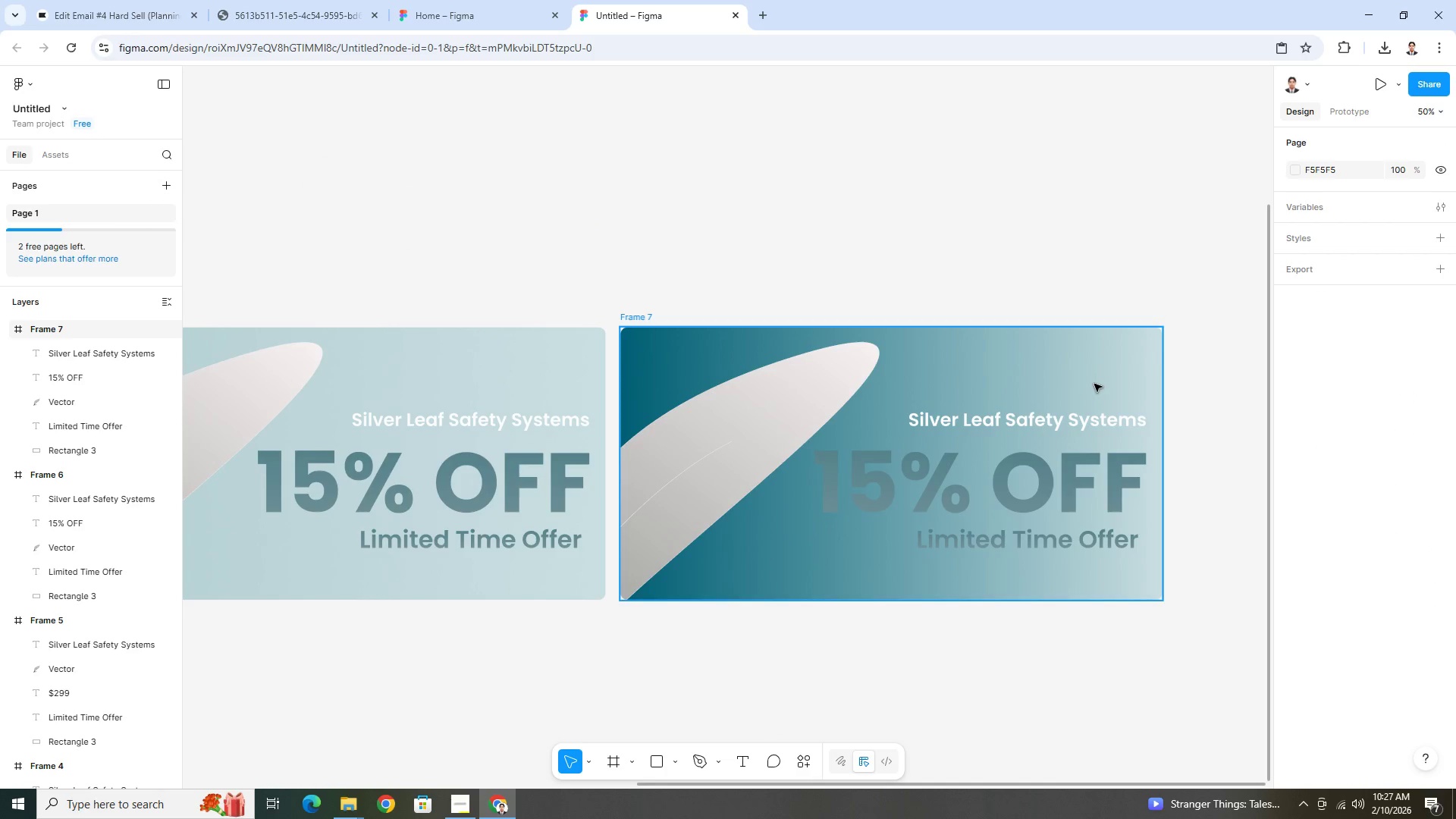 
left_click([1095, 383])
 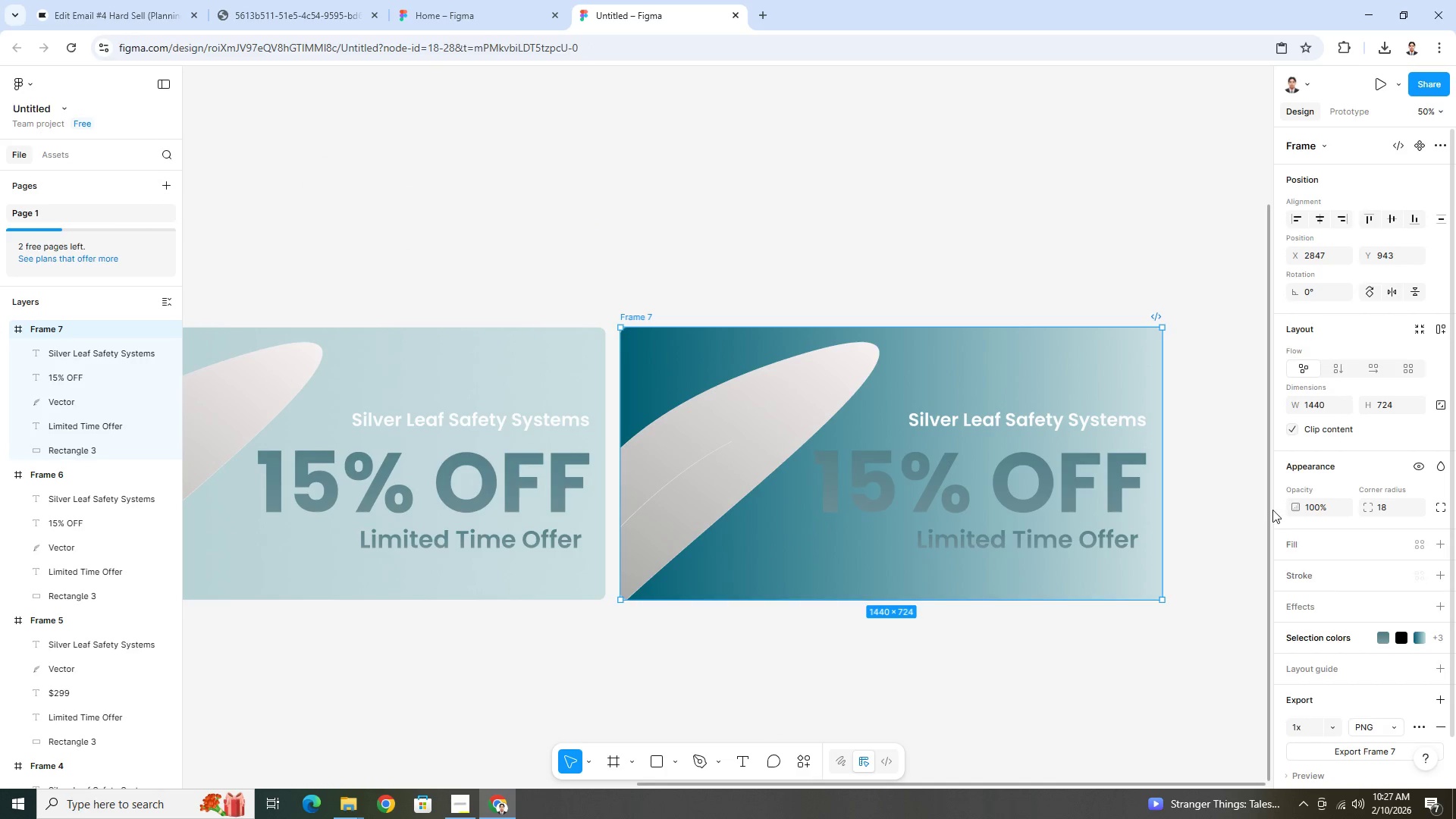 
double_click([1136, 371])
 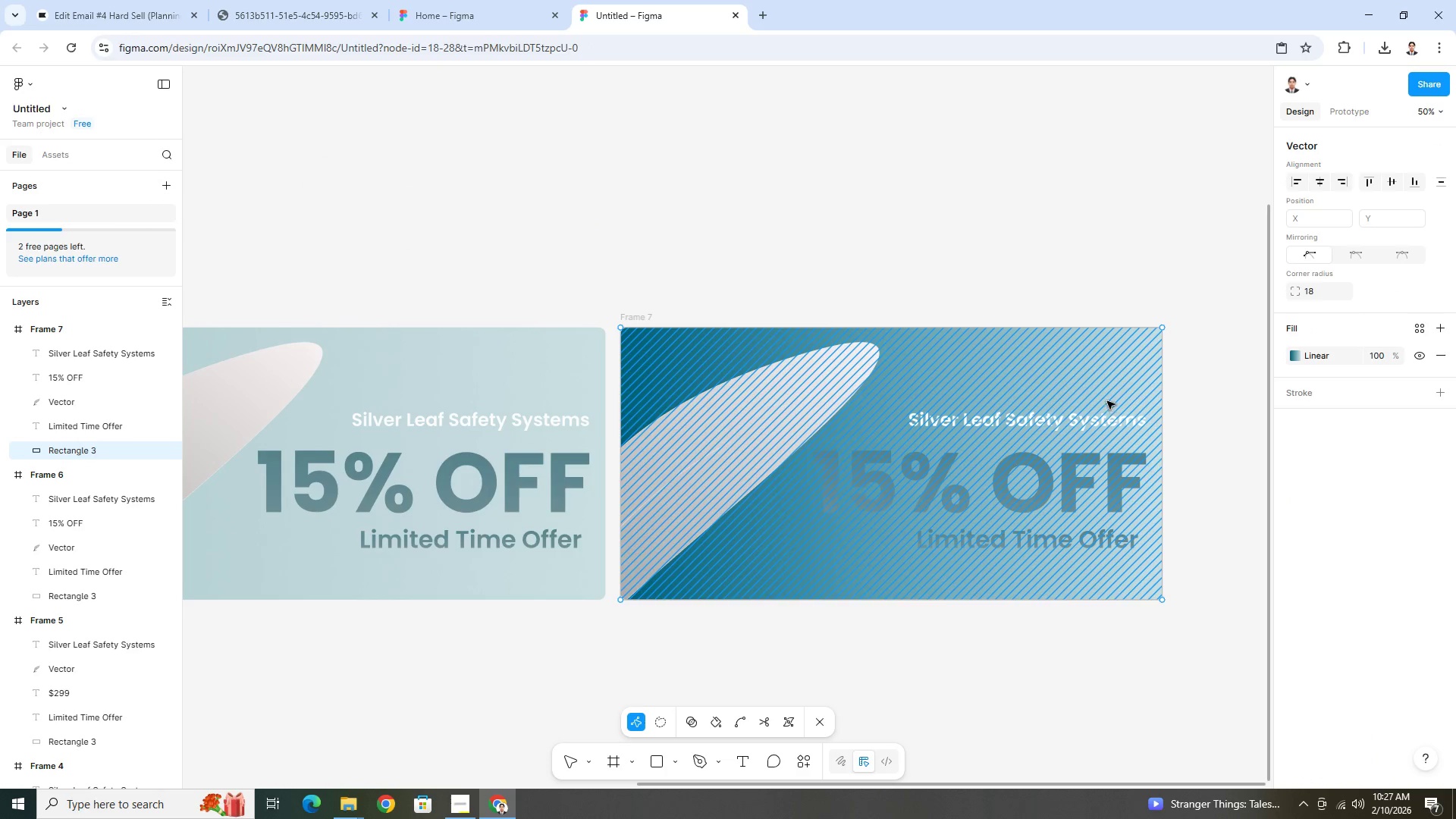 
left_click([1105, 378])
 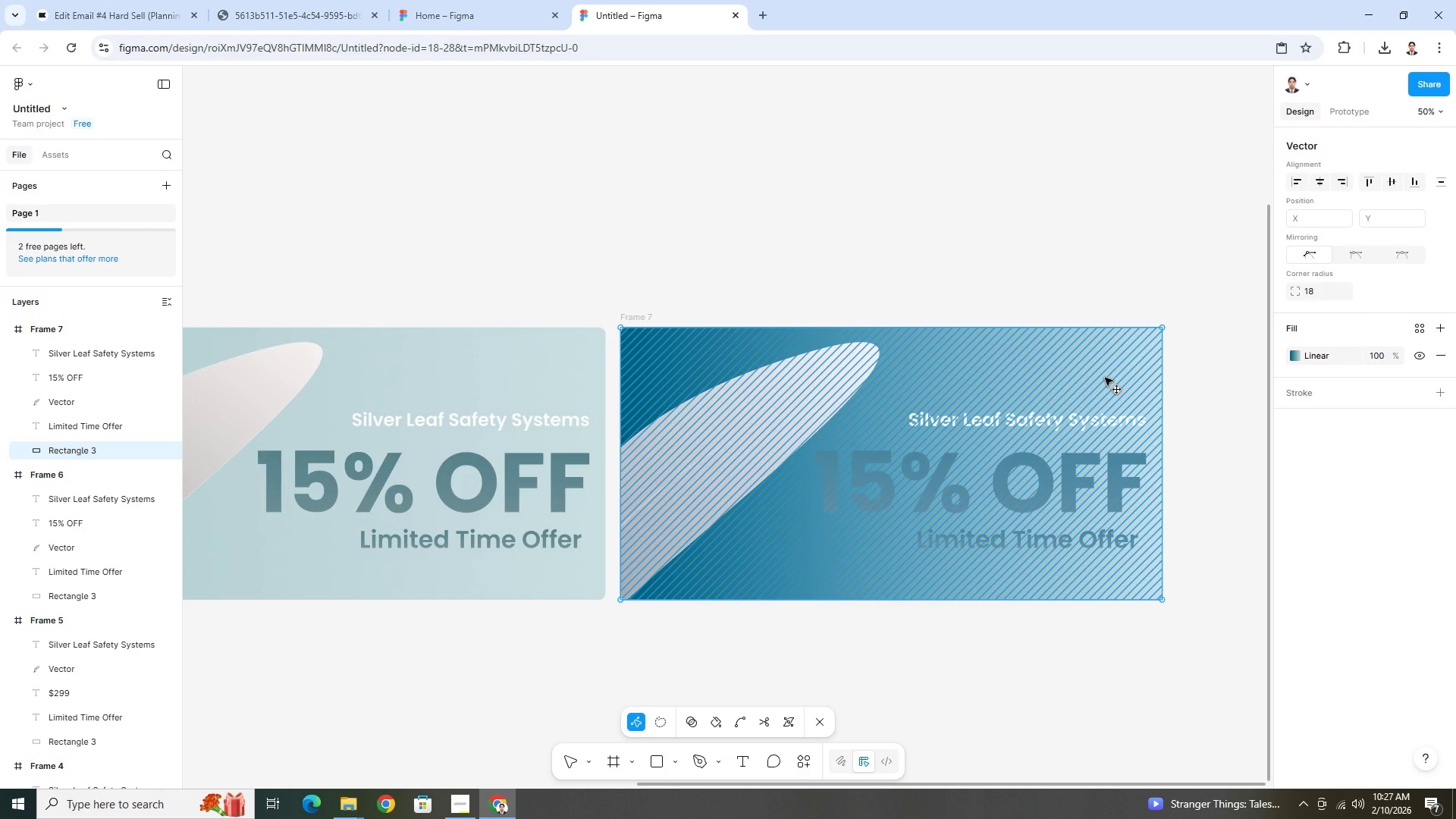 
key(Escape)
 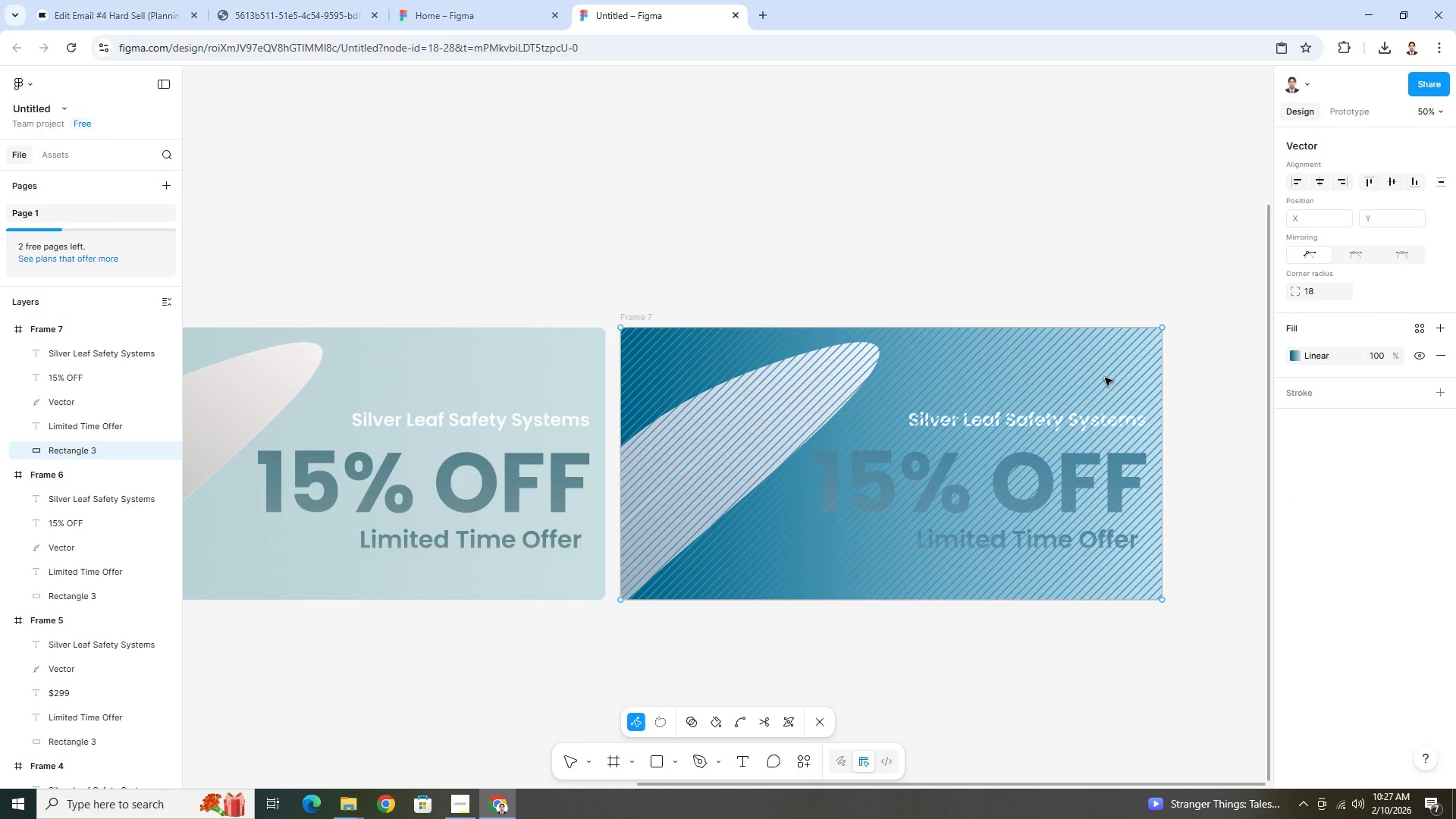 
key(Escape)
 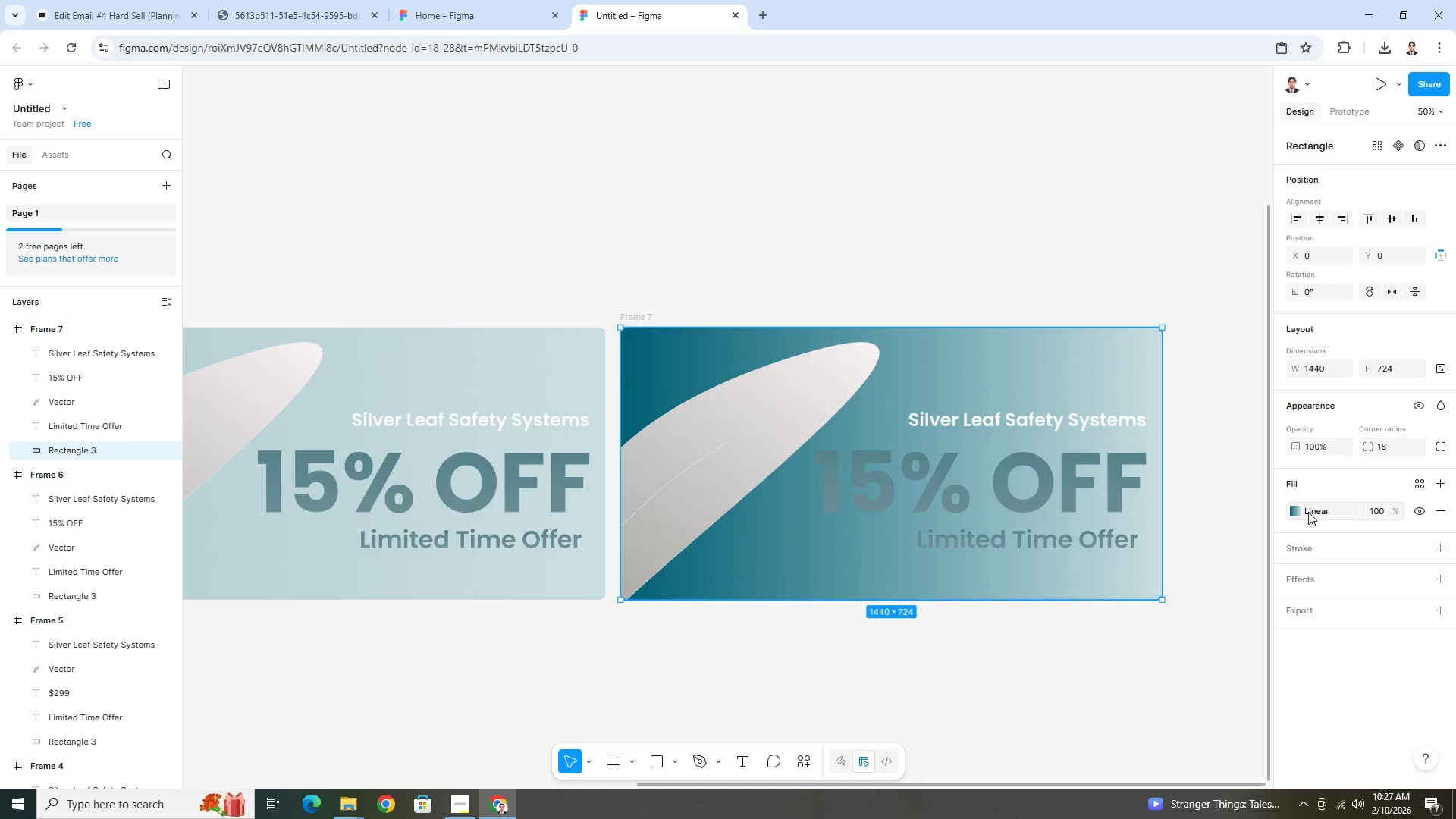 
left_click([1294, 506])
 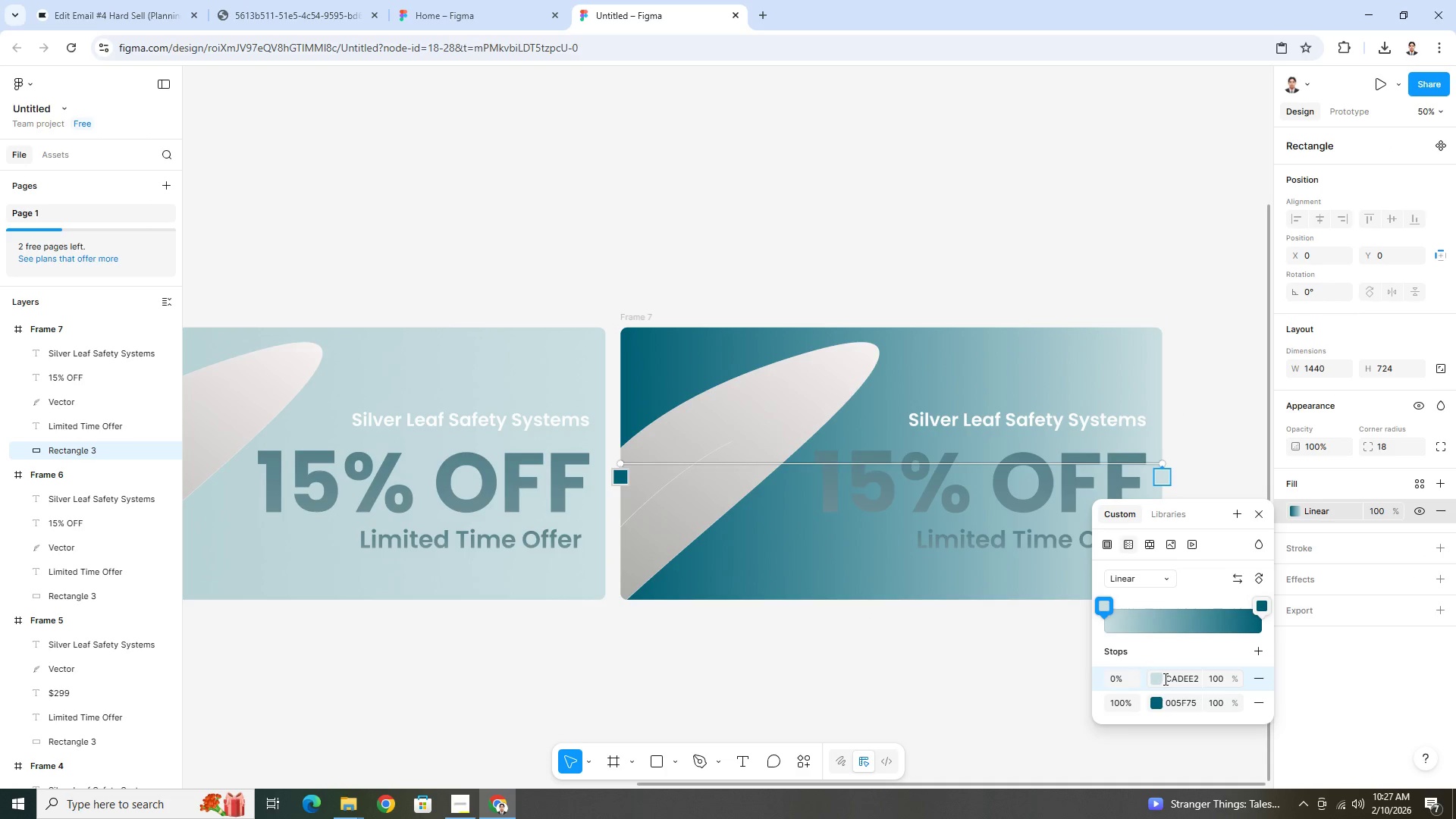 
left_click([1159, 681])
 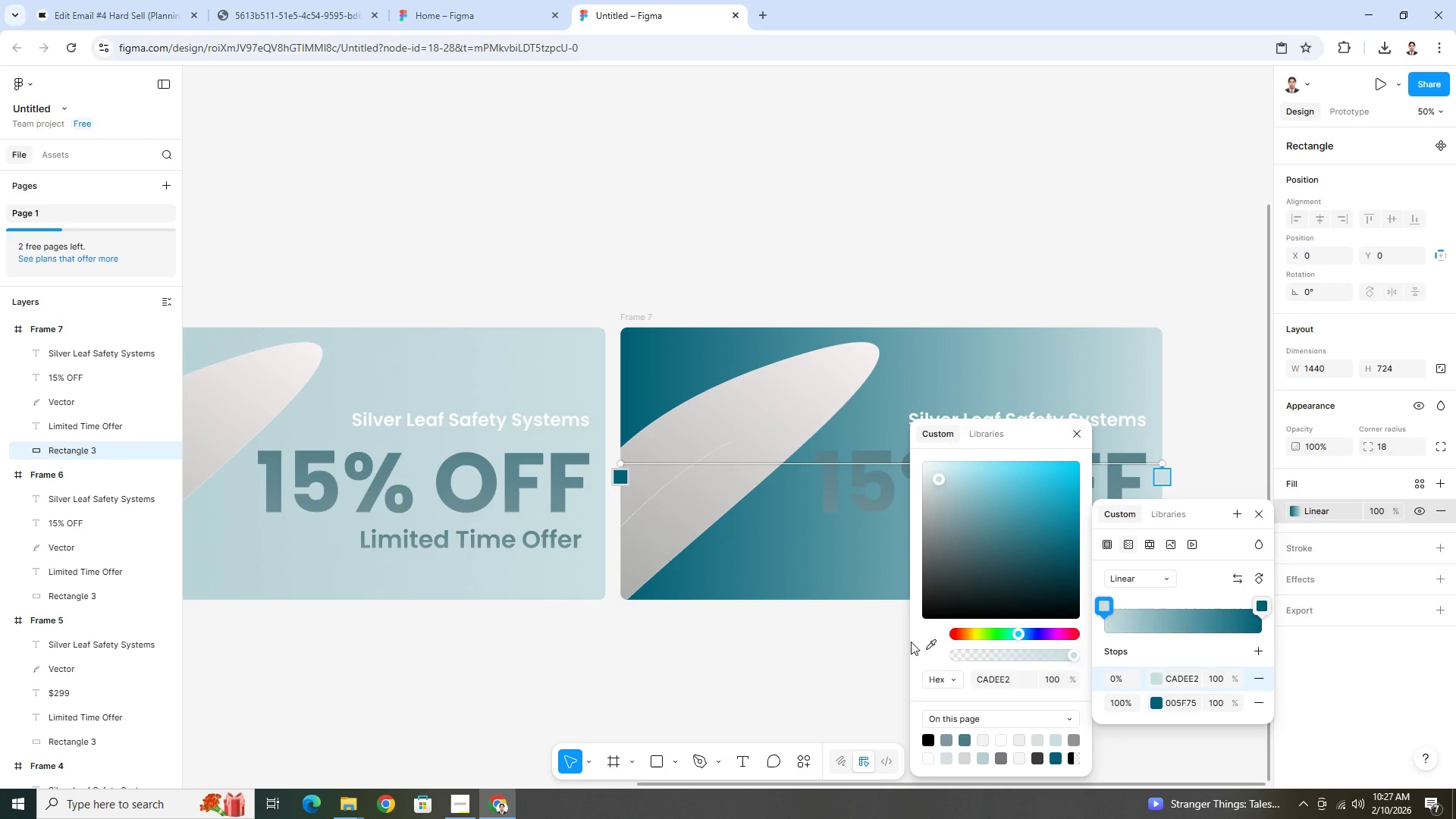 
left_click([929, 639])
 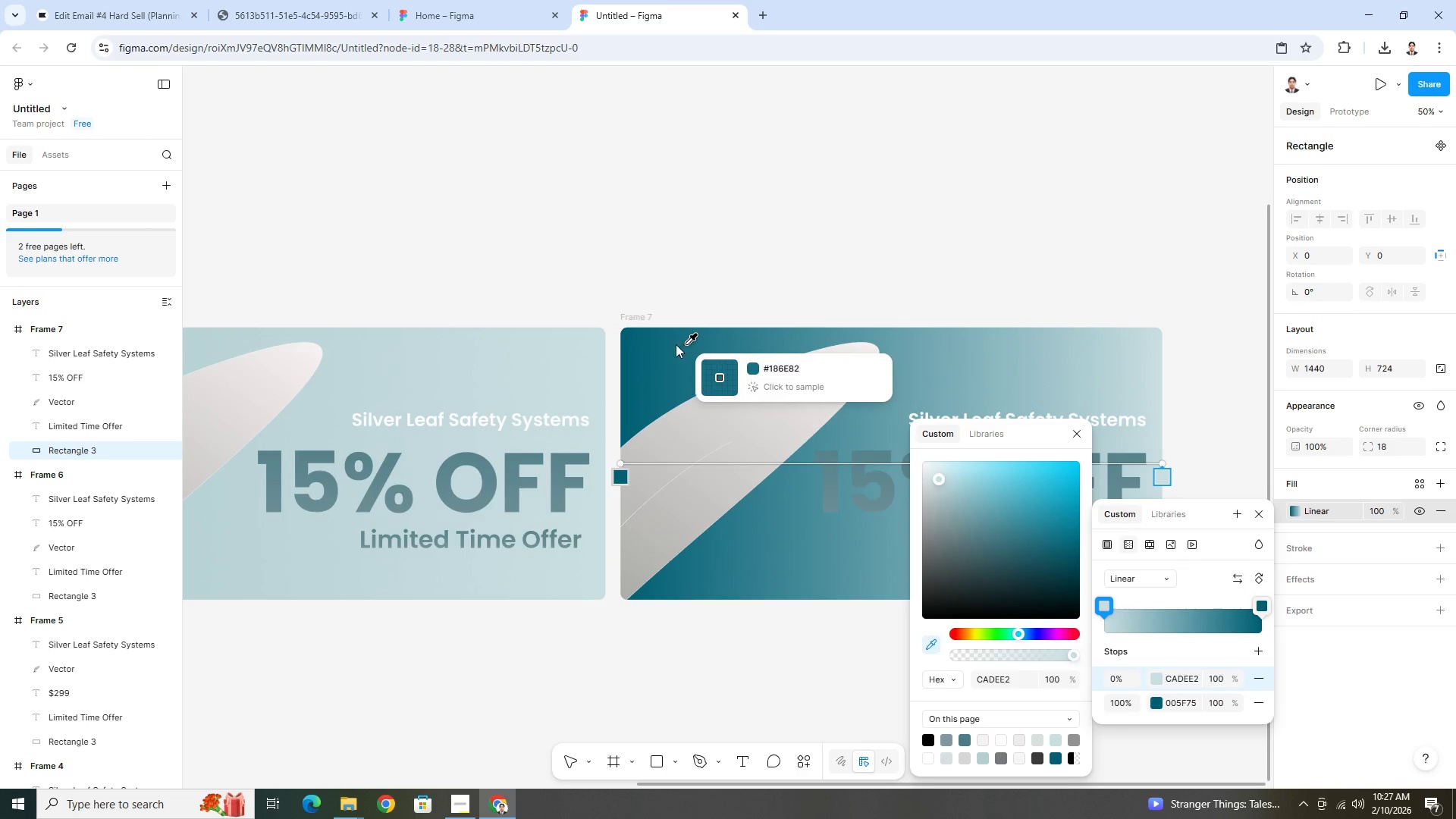 
left_click([662, 344])
 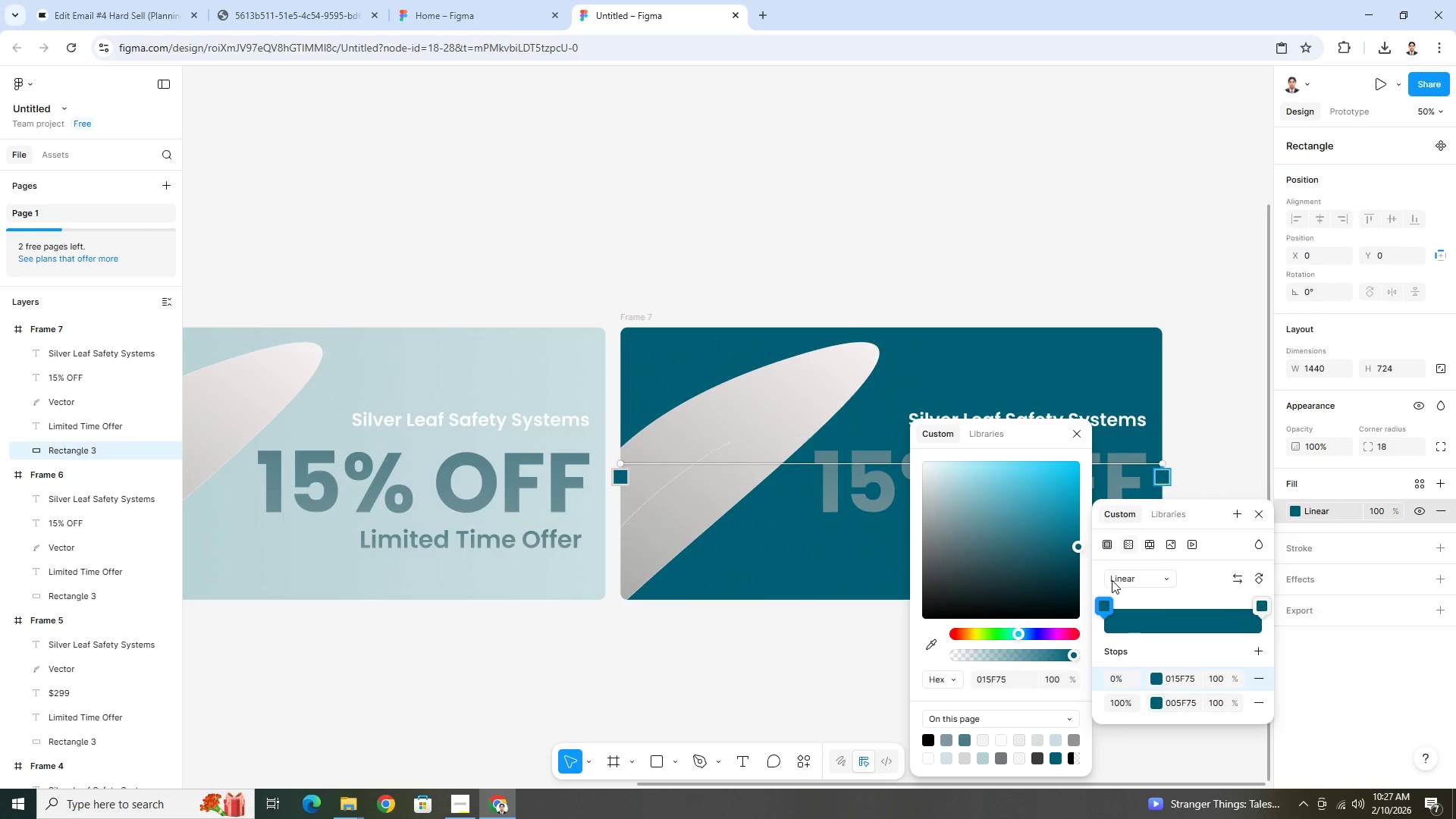 
left_click_drag(start_coordinate=[1077, 544], to_coordinate=[1064, 531])
 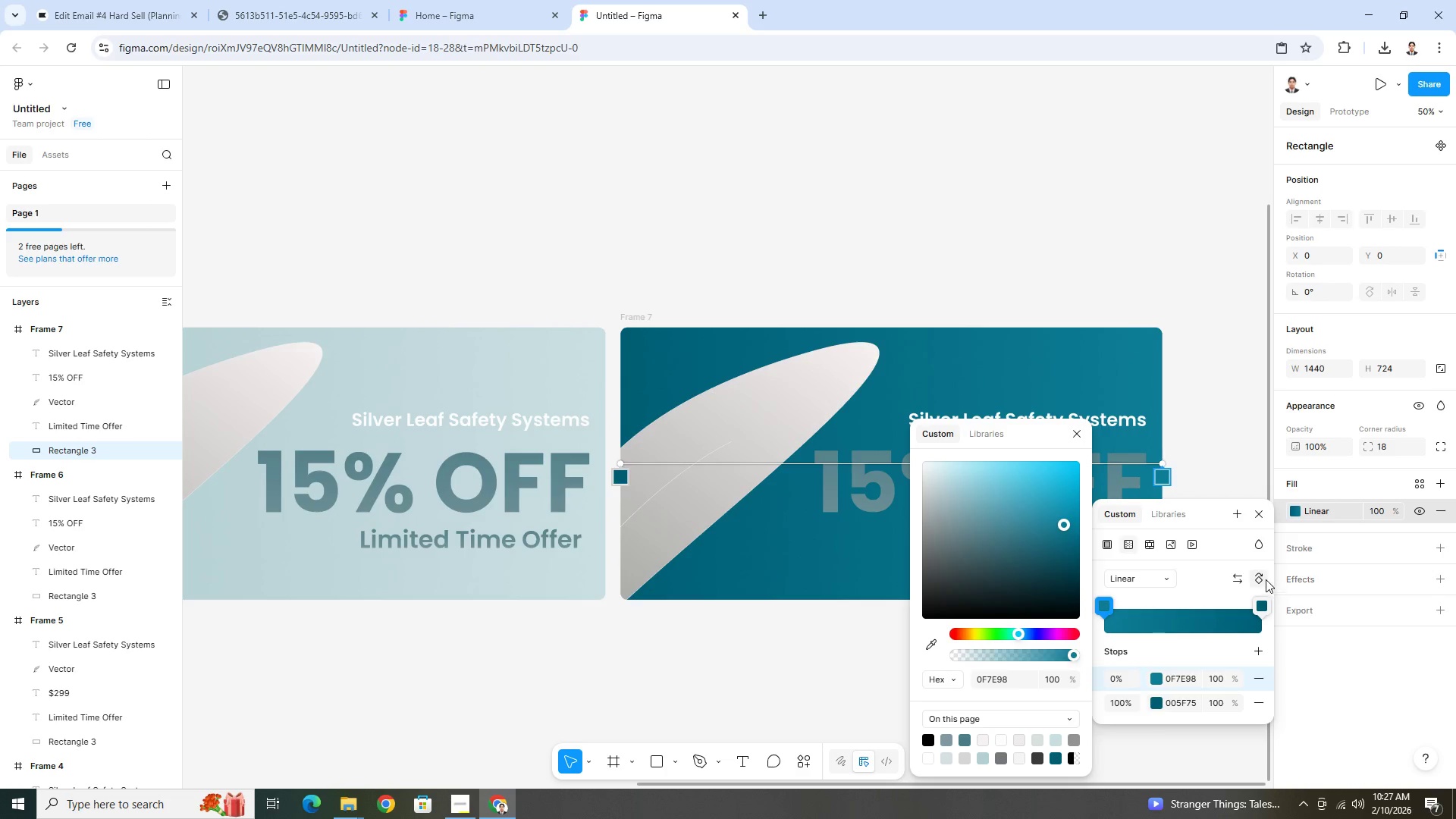 
left_click([1262, 577])
 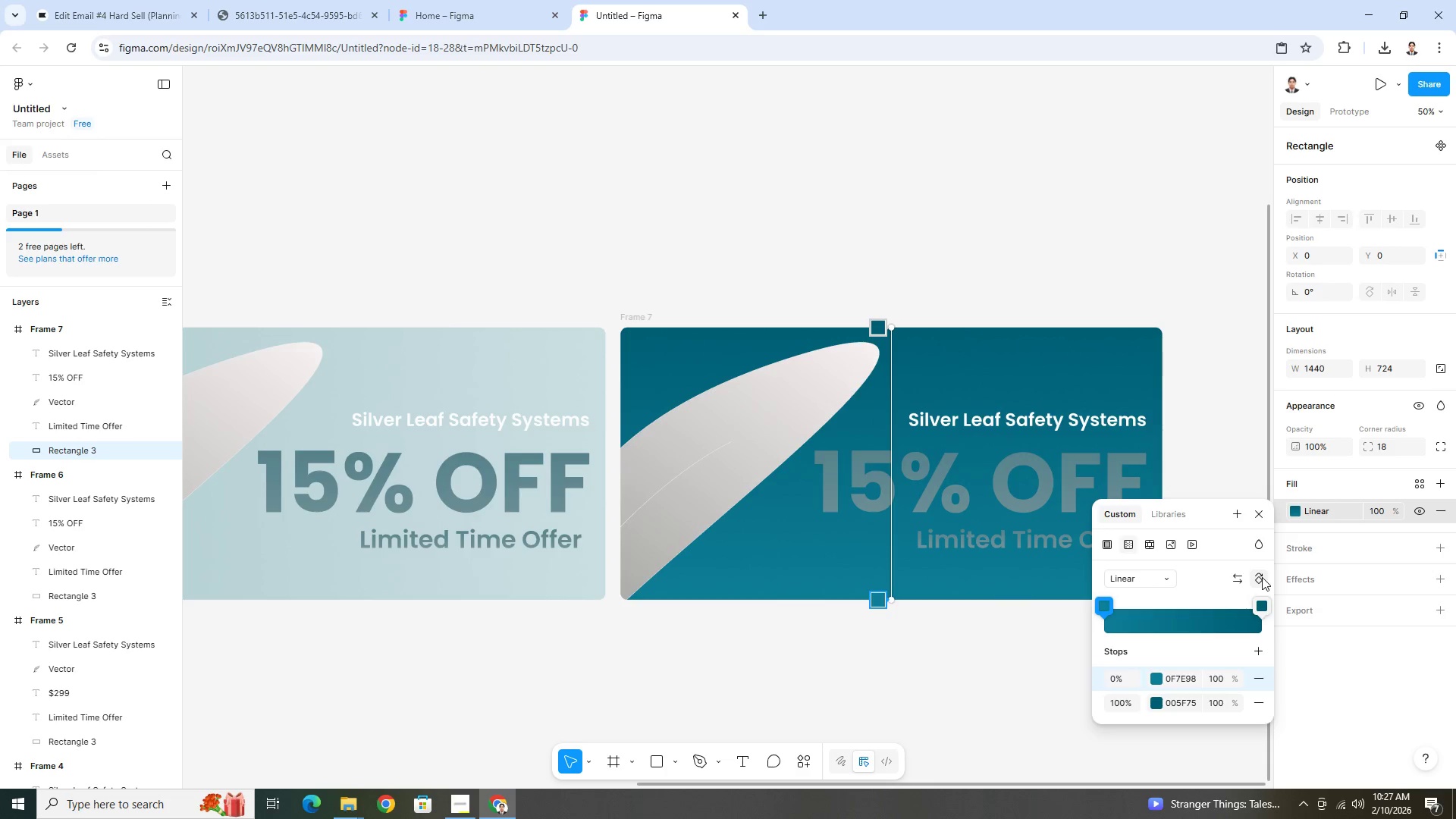 
left_click([1262, 577])
 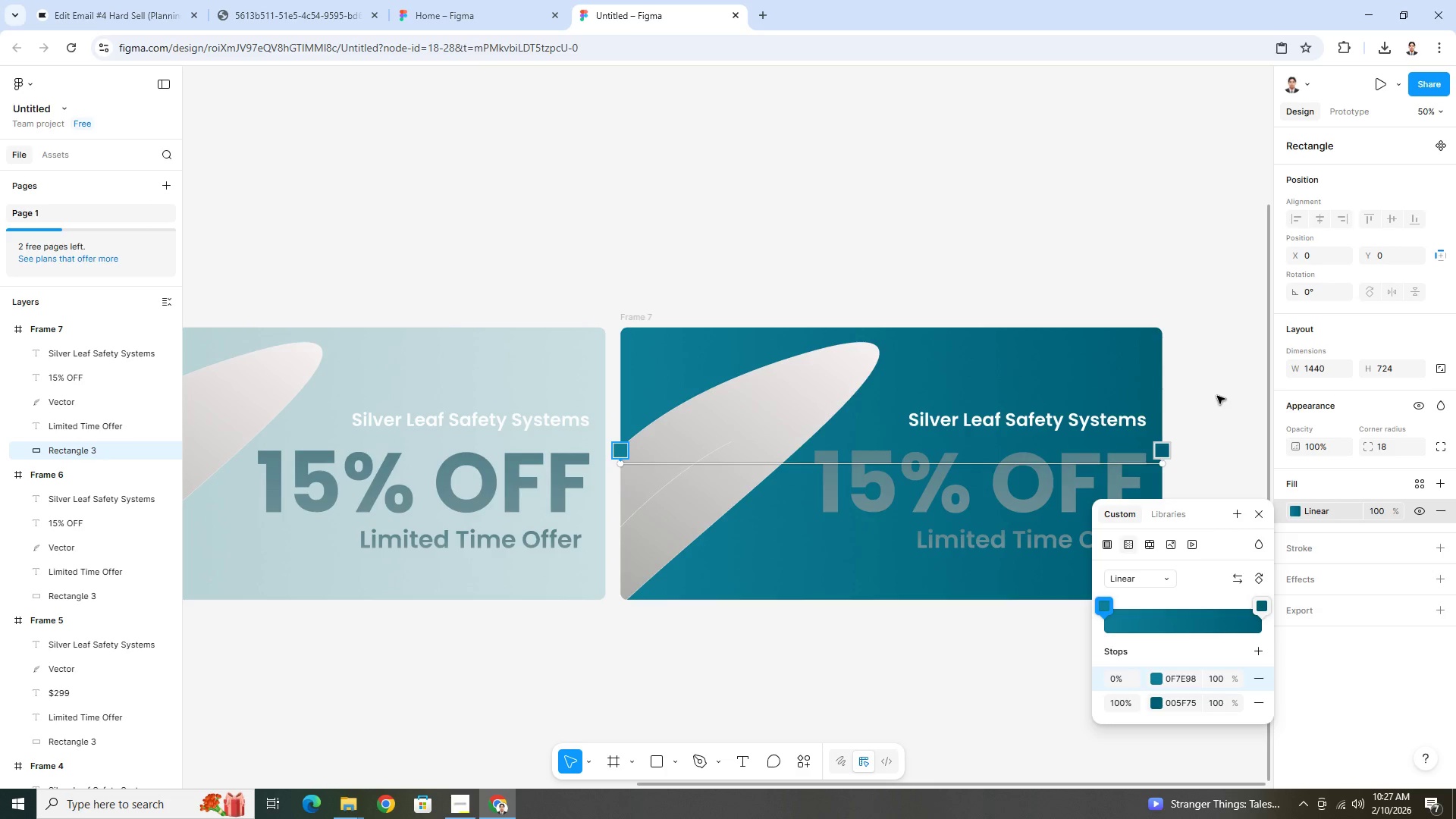 
double_click([1217, 392])
 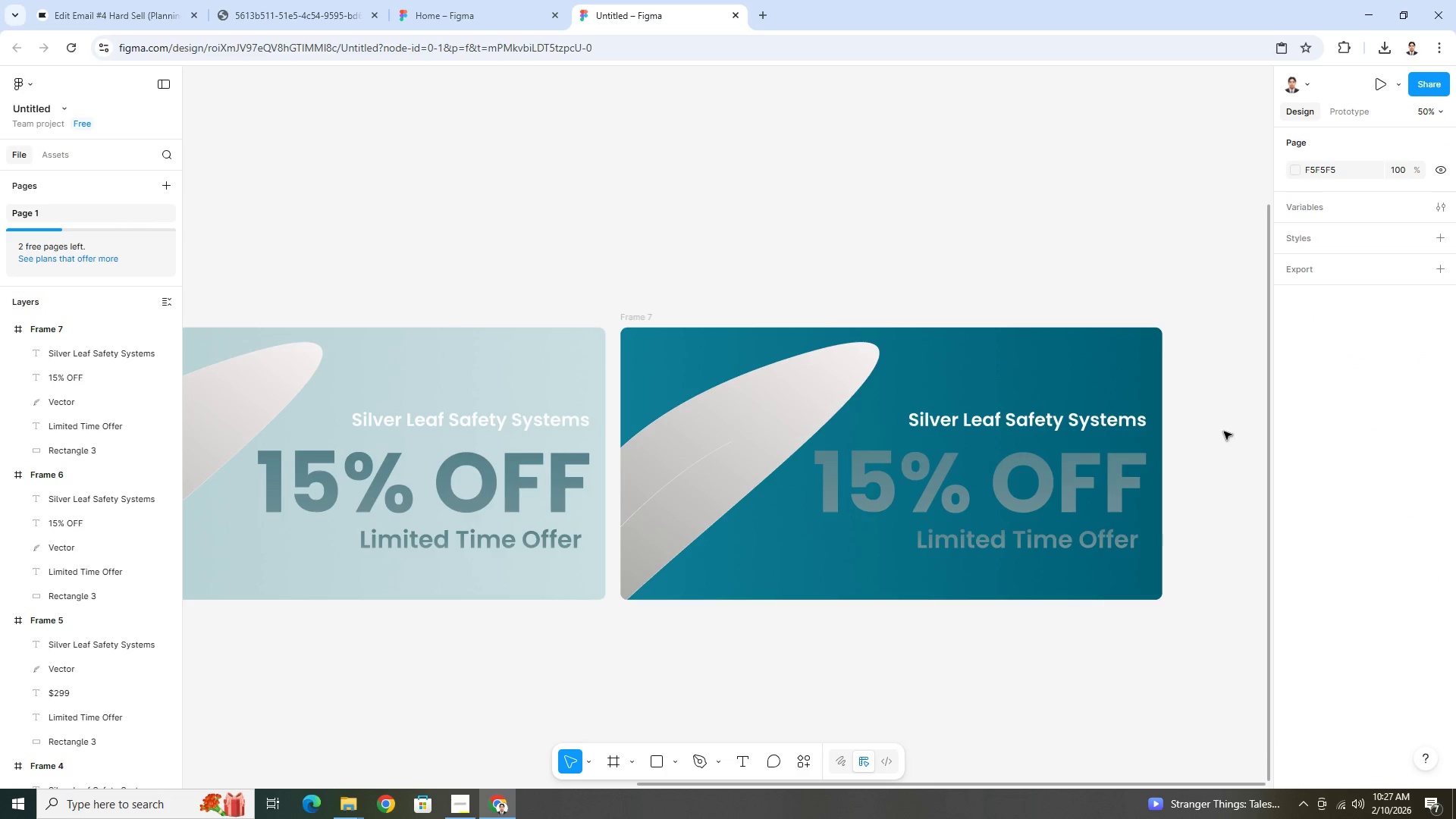 
hold_key(key=ControlLeft, duration=1.5)
hold_key(key=ControlLeft, duration=0.44)
scroll: coordinate [1225, 438], scroll_direction: up, amount: 1.0
 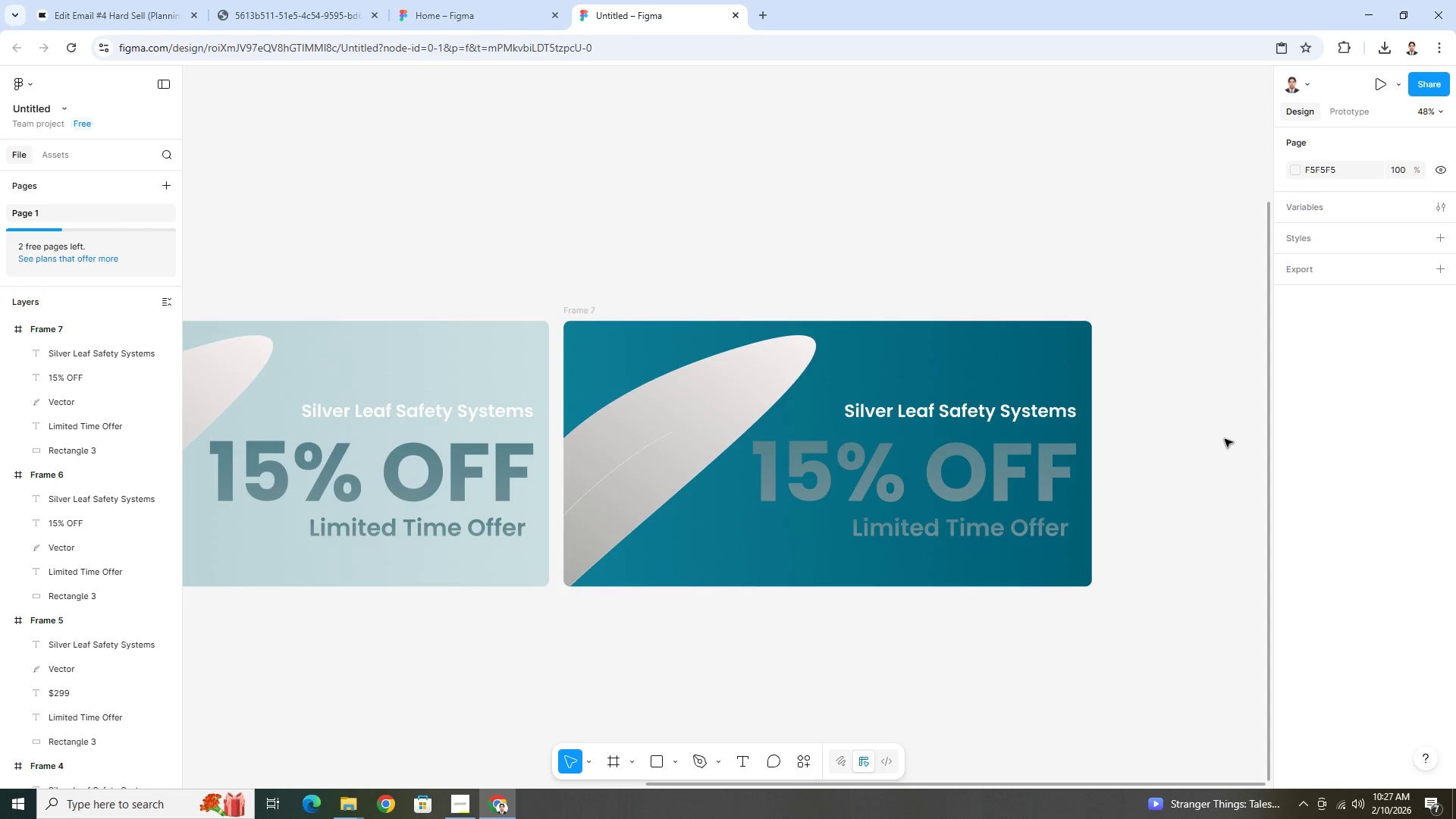 
left_click([1015, 468])
 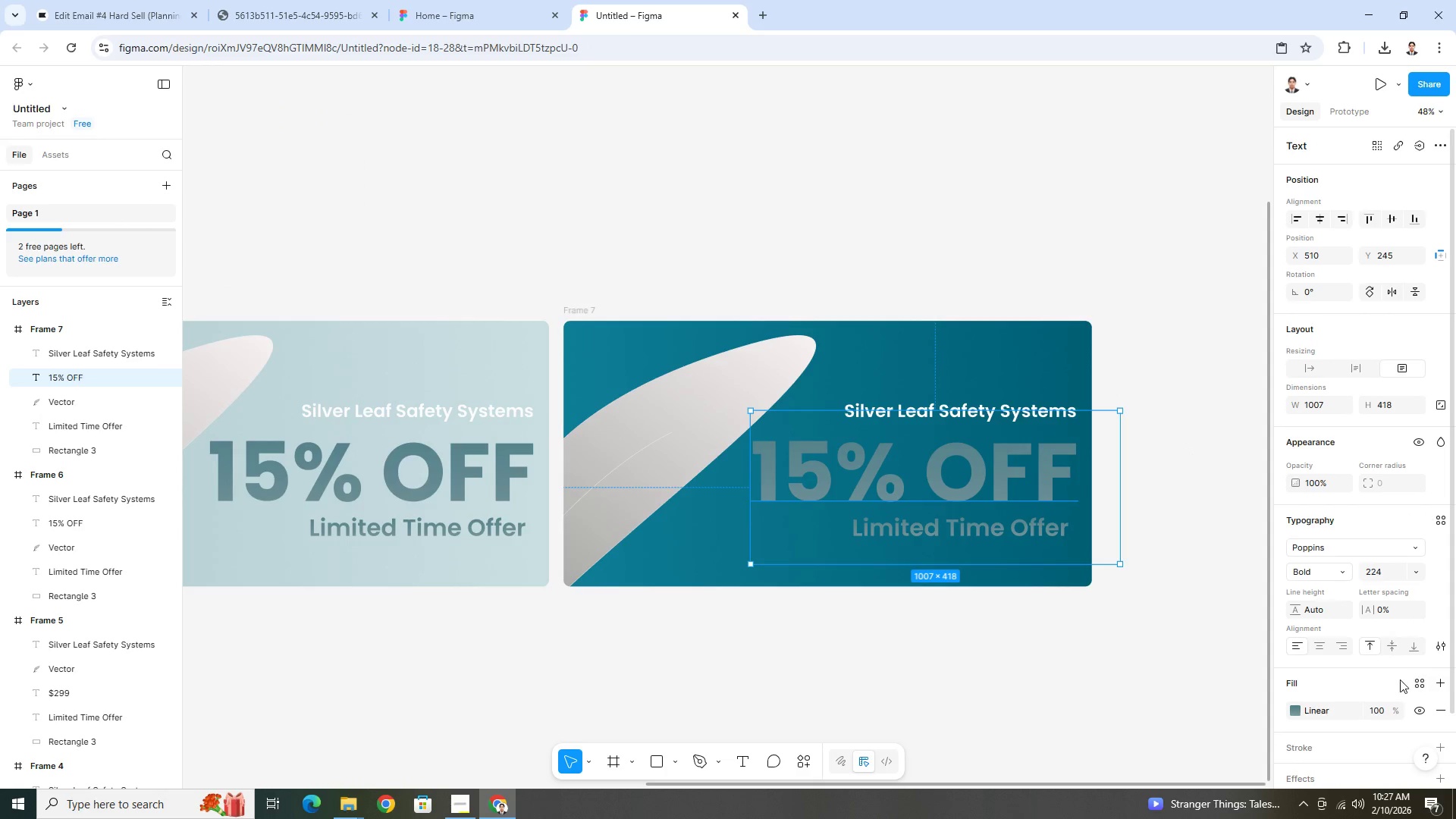 
left_click([1298, 713])
 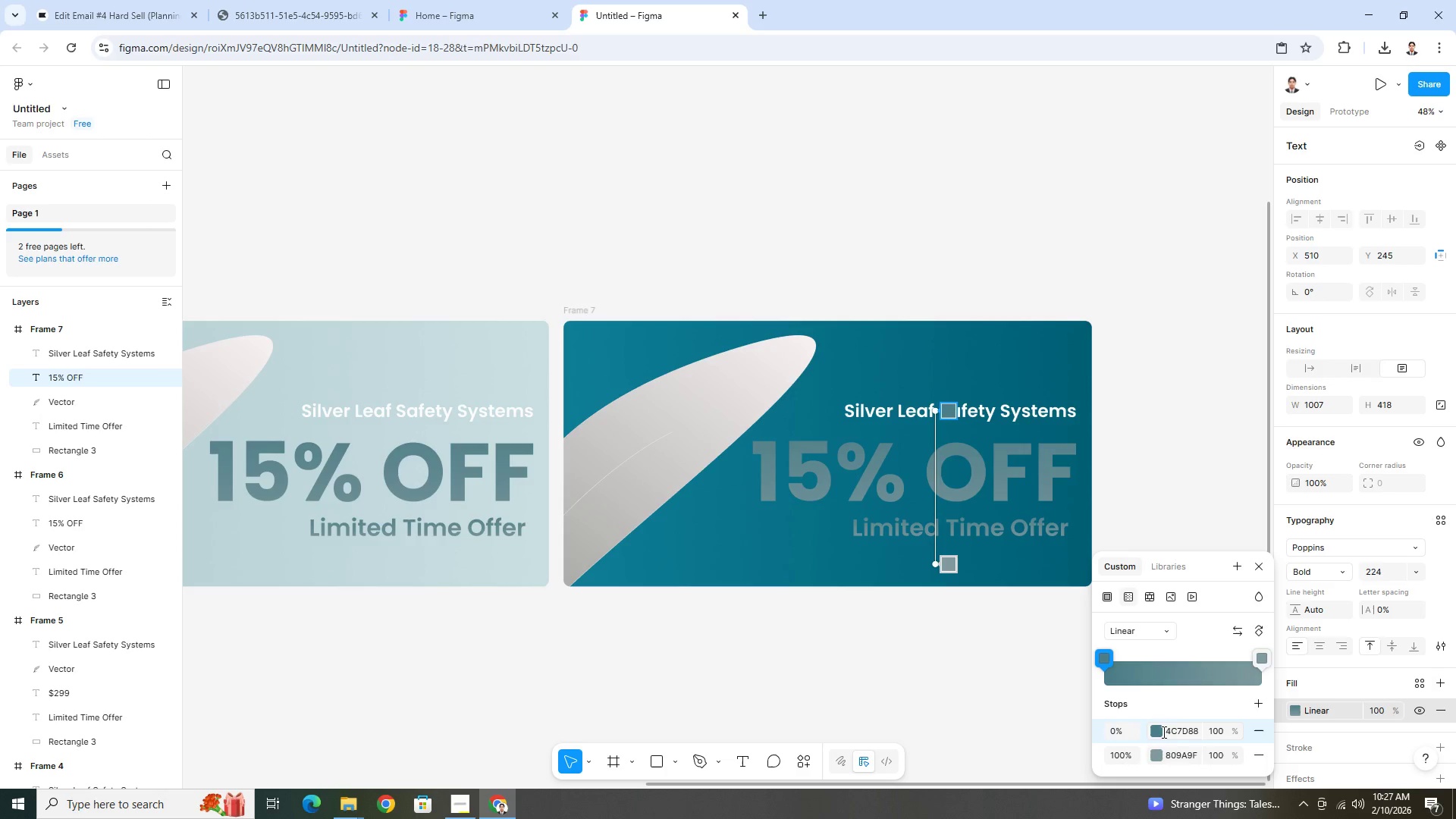 
left_click([1157, 732])
 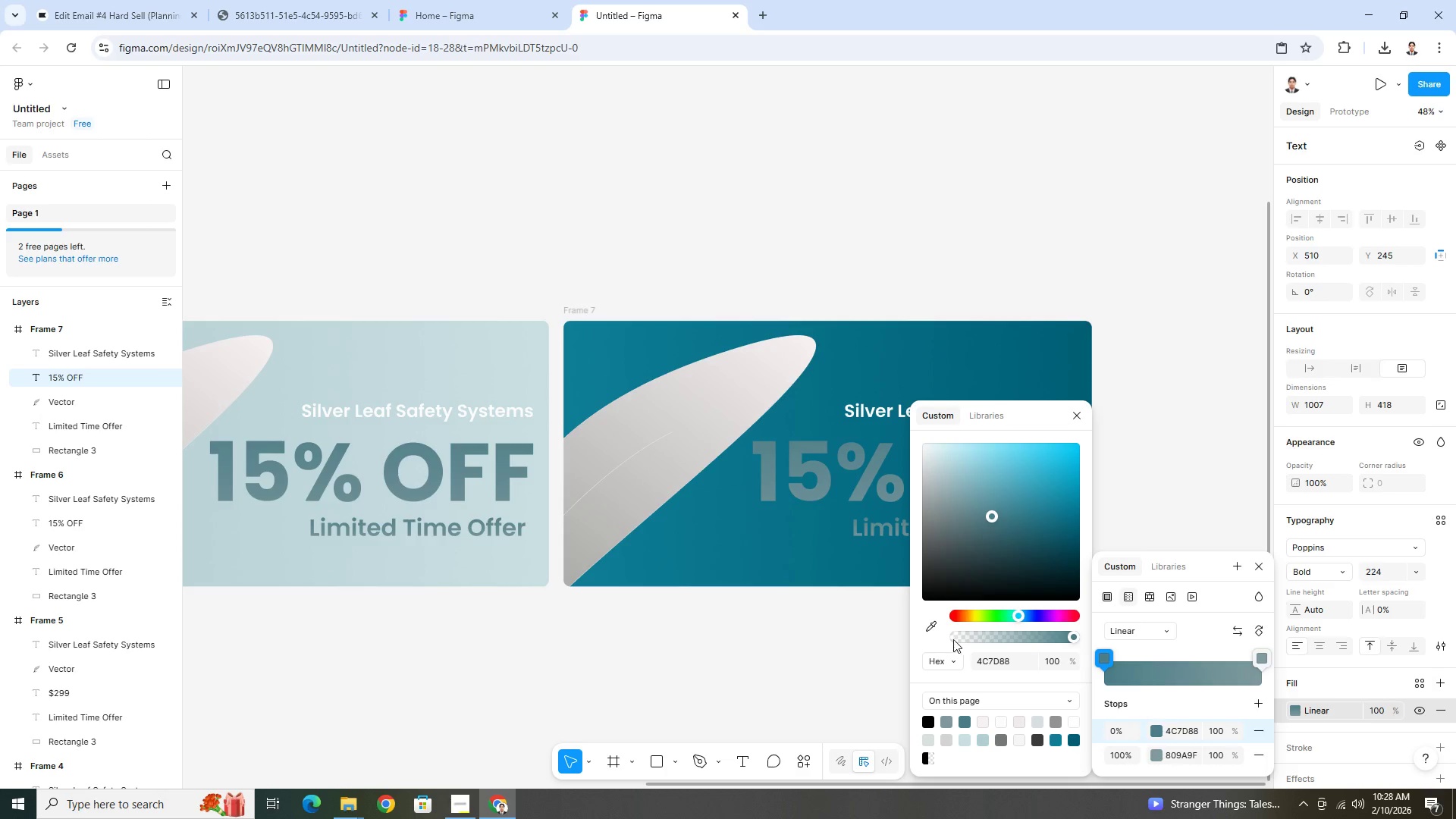 
left_click([933, 632])
 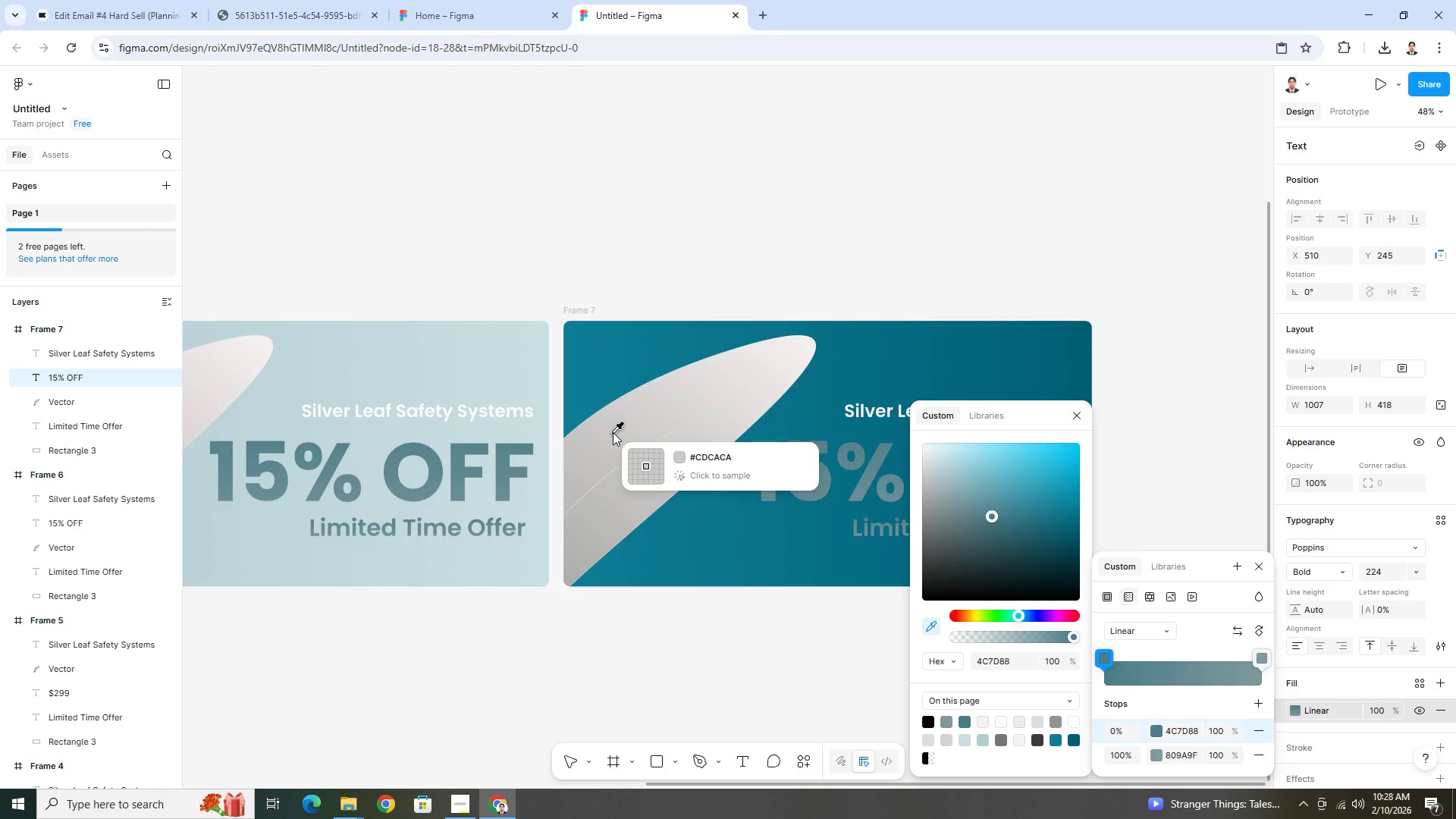 
left_click([613, 432])
 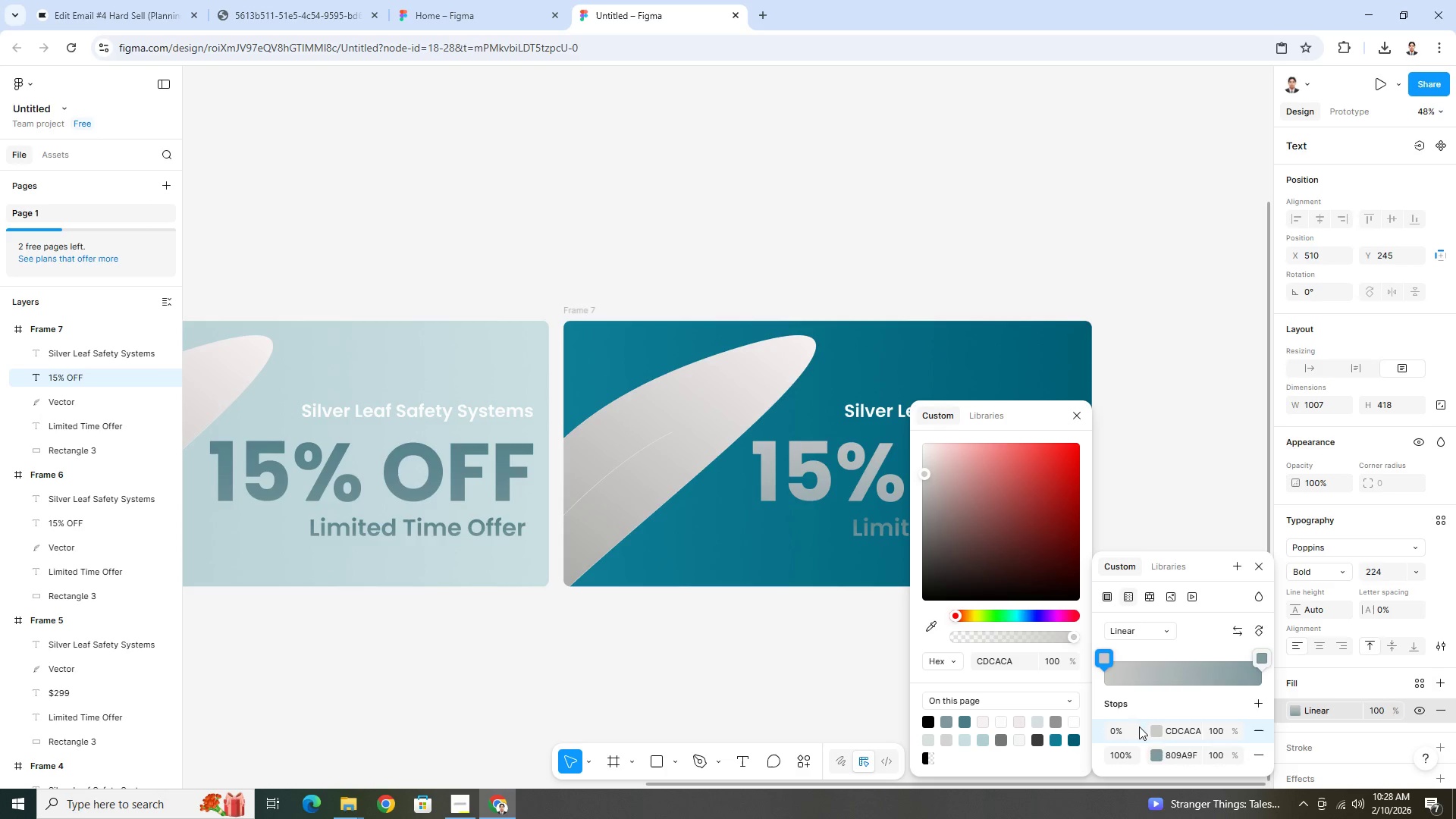 
left_click([1161, 753])
 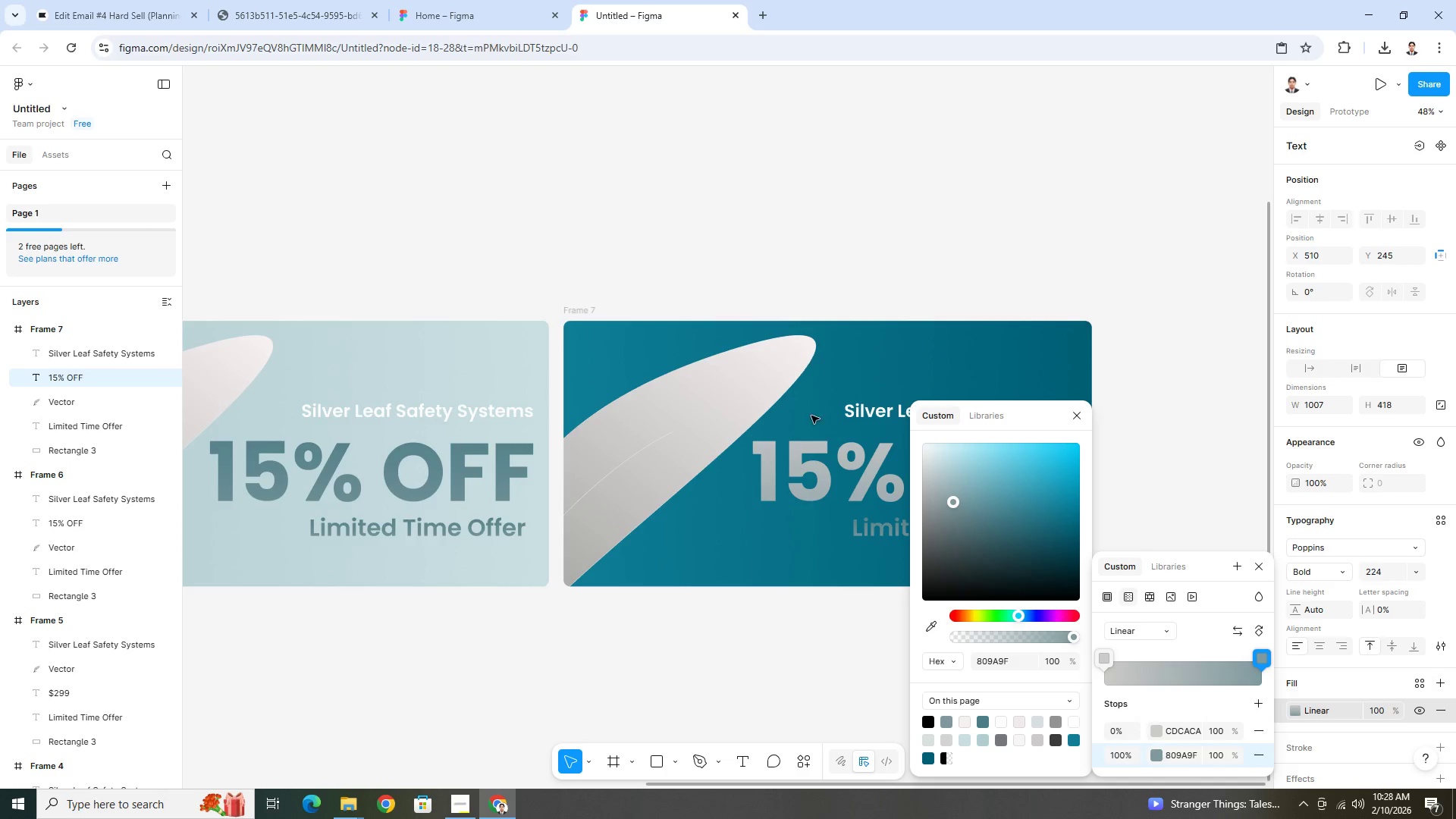 
left_click([934, 625])
 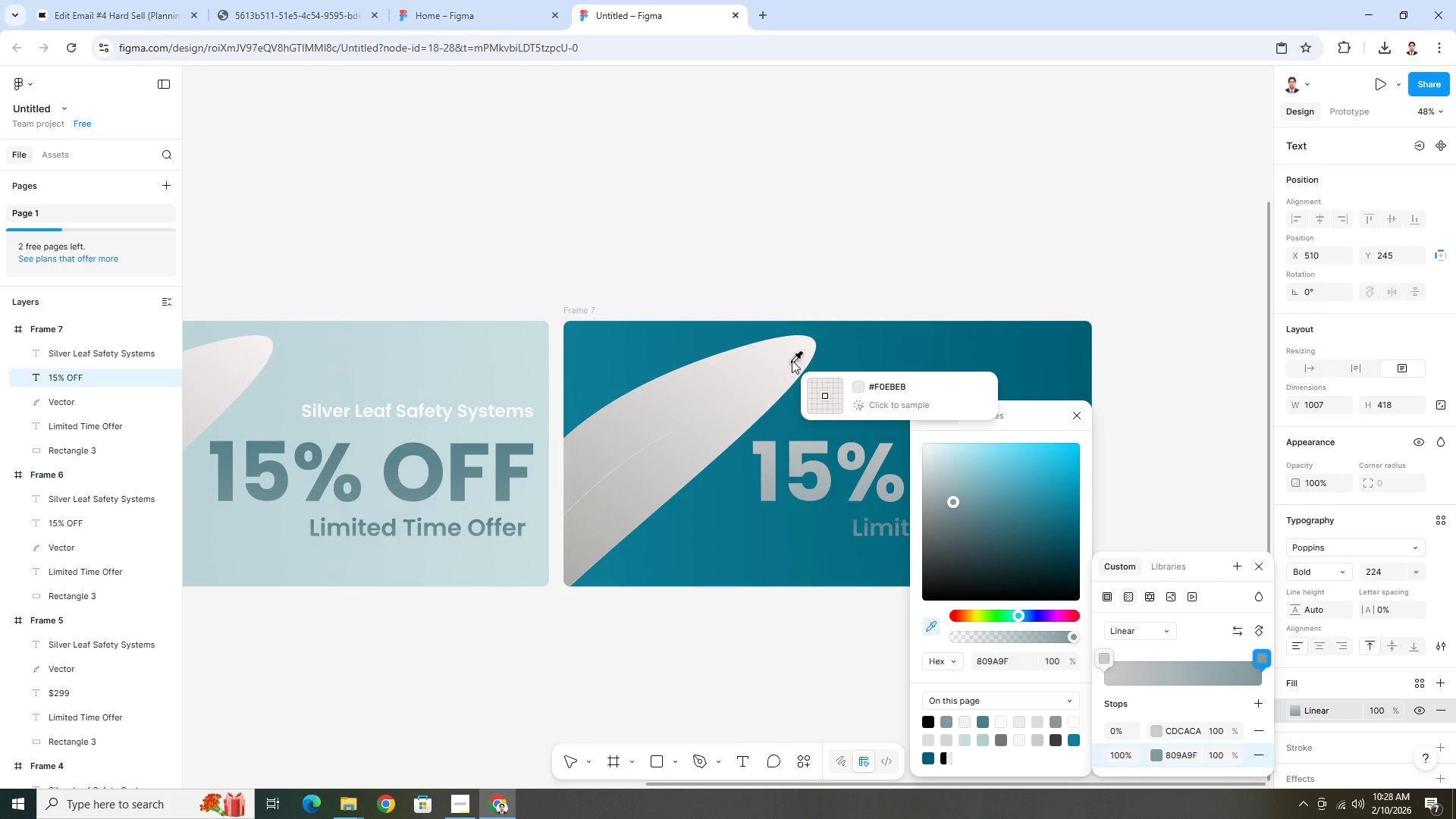 
left_click([799, 356])
 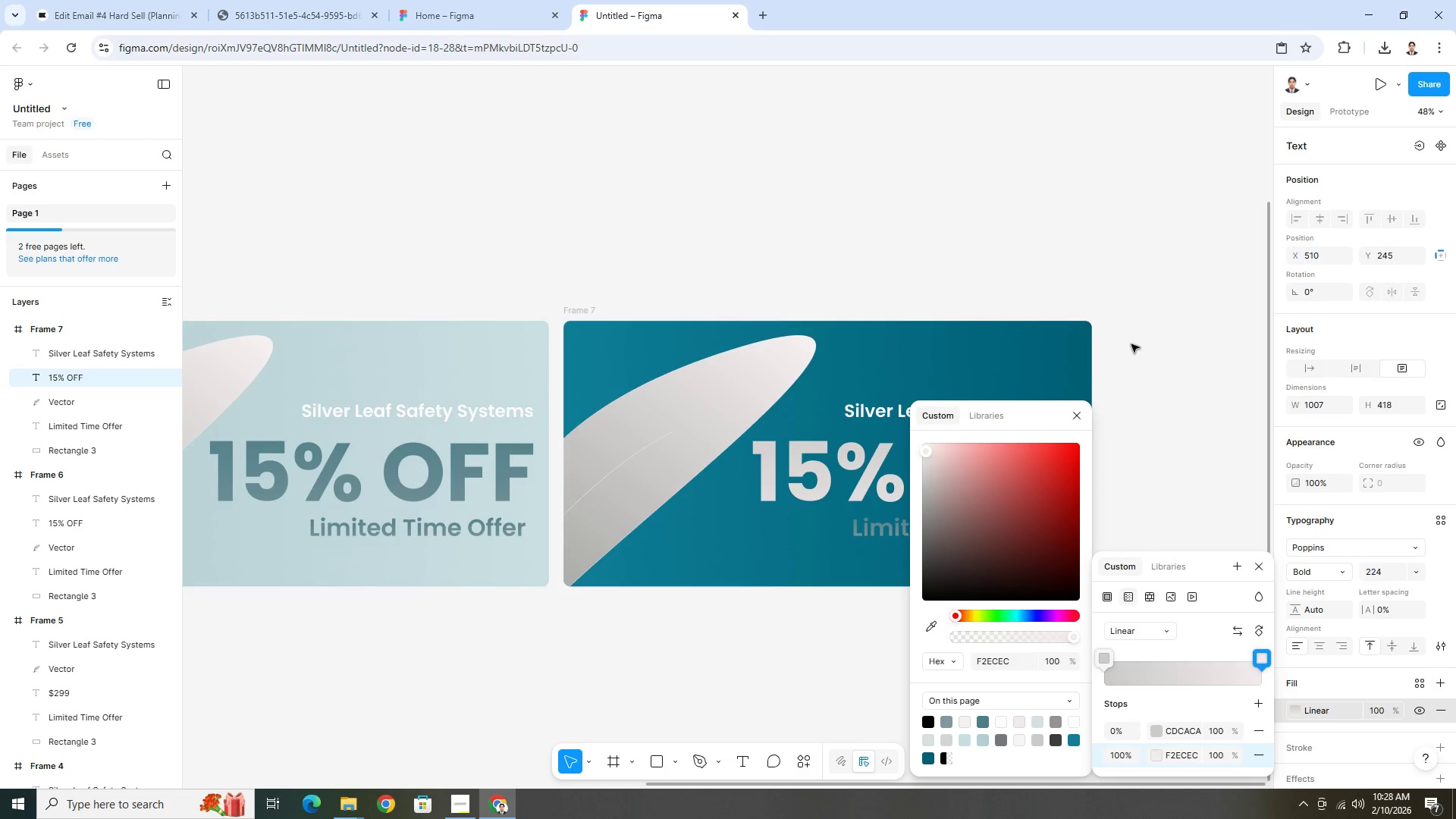 
double_click([1142, 340])
 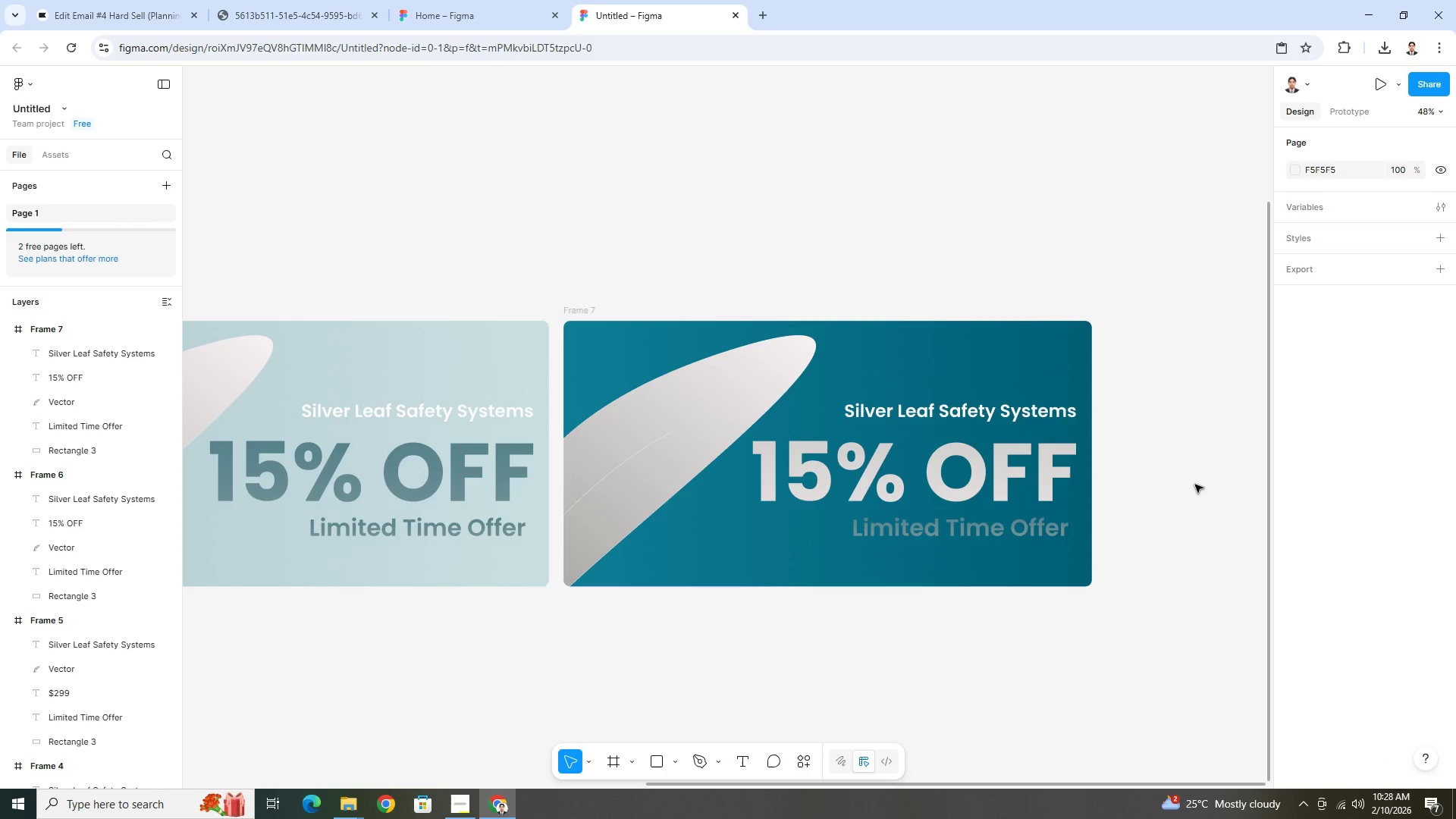 
left_click([1005, 474])
 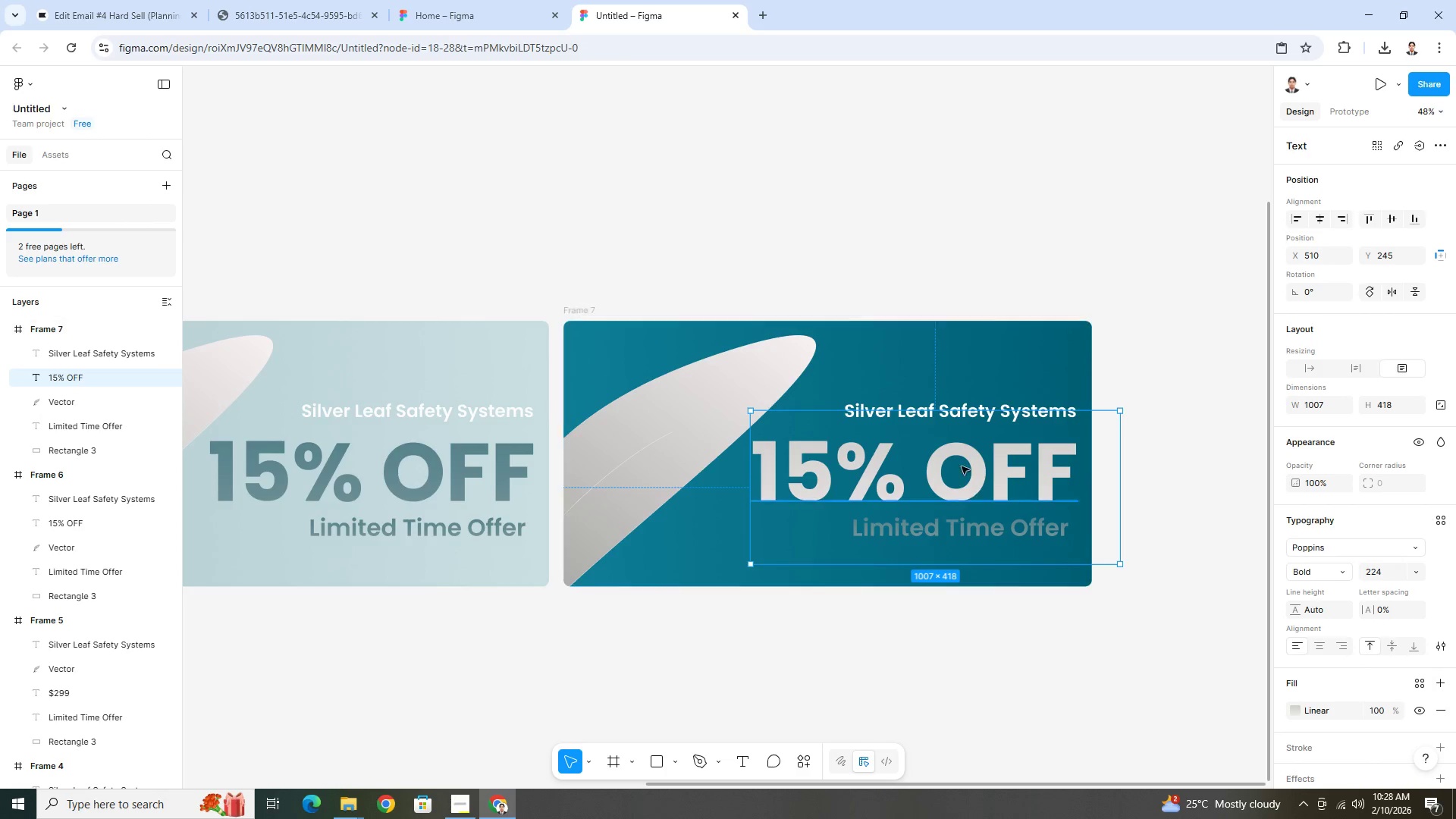 
double_click([980, 466])
 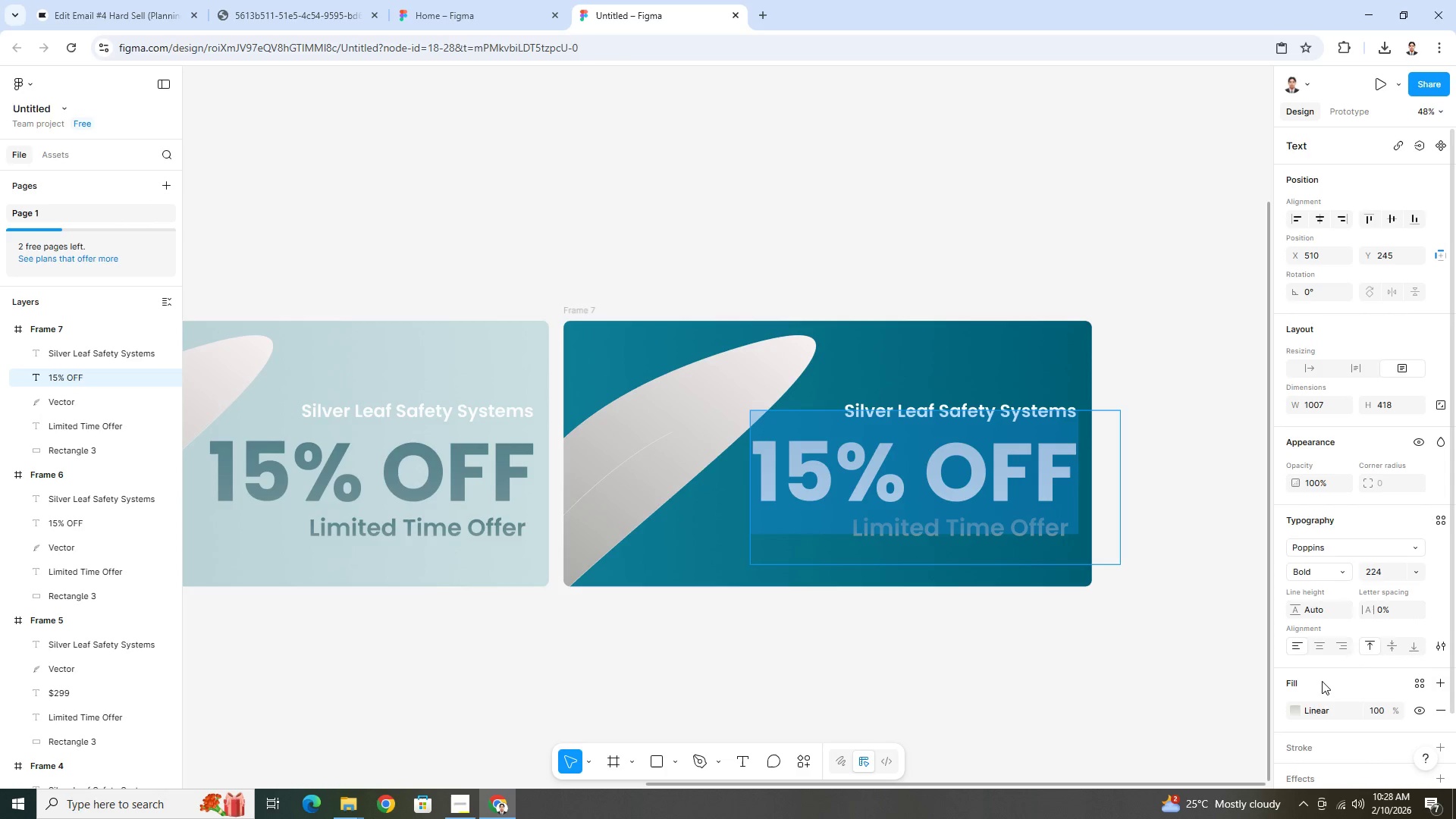 
left_click([1300, 708])
 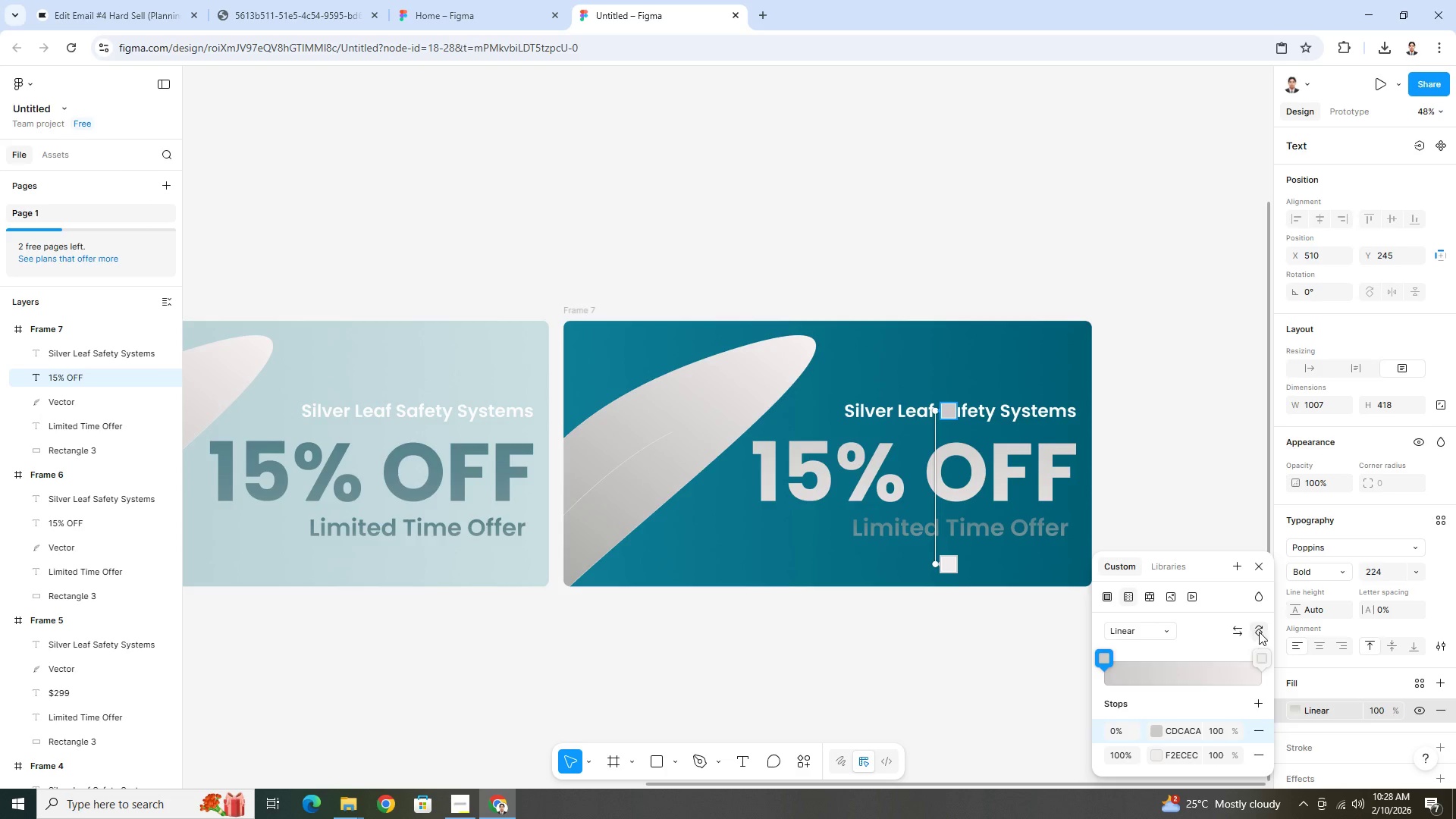 
left_click([1259, 632])
 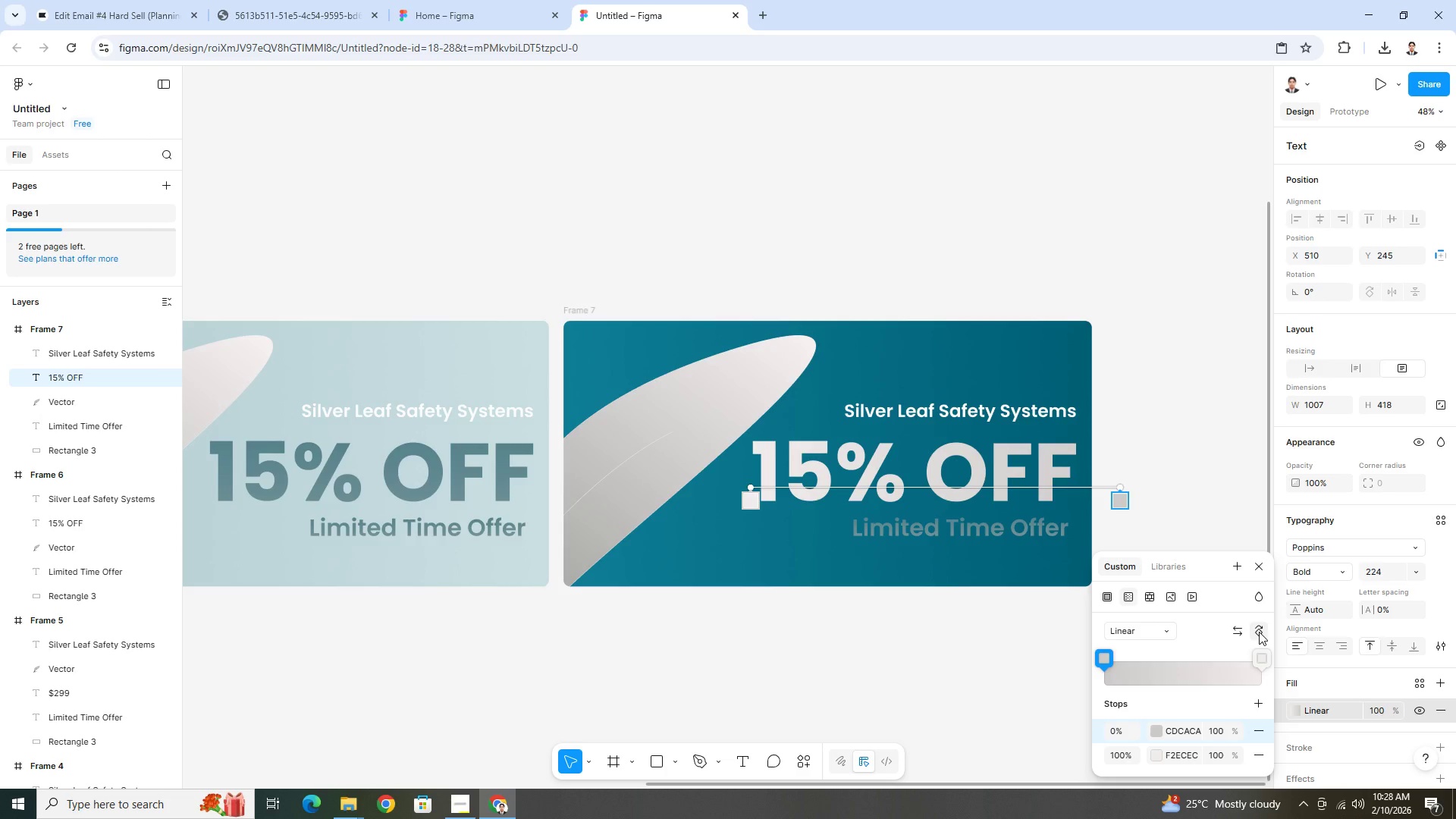 
left_click([1259, 632])
 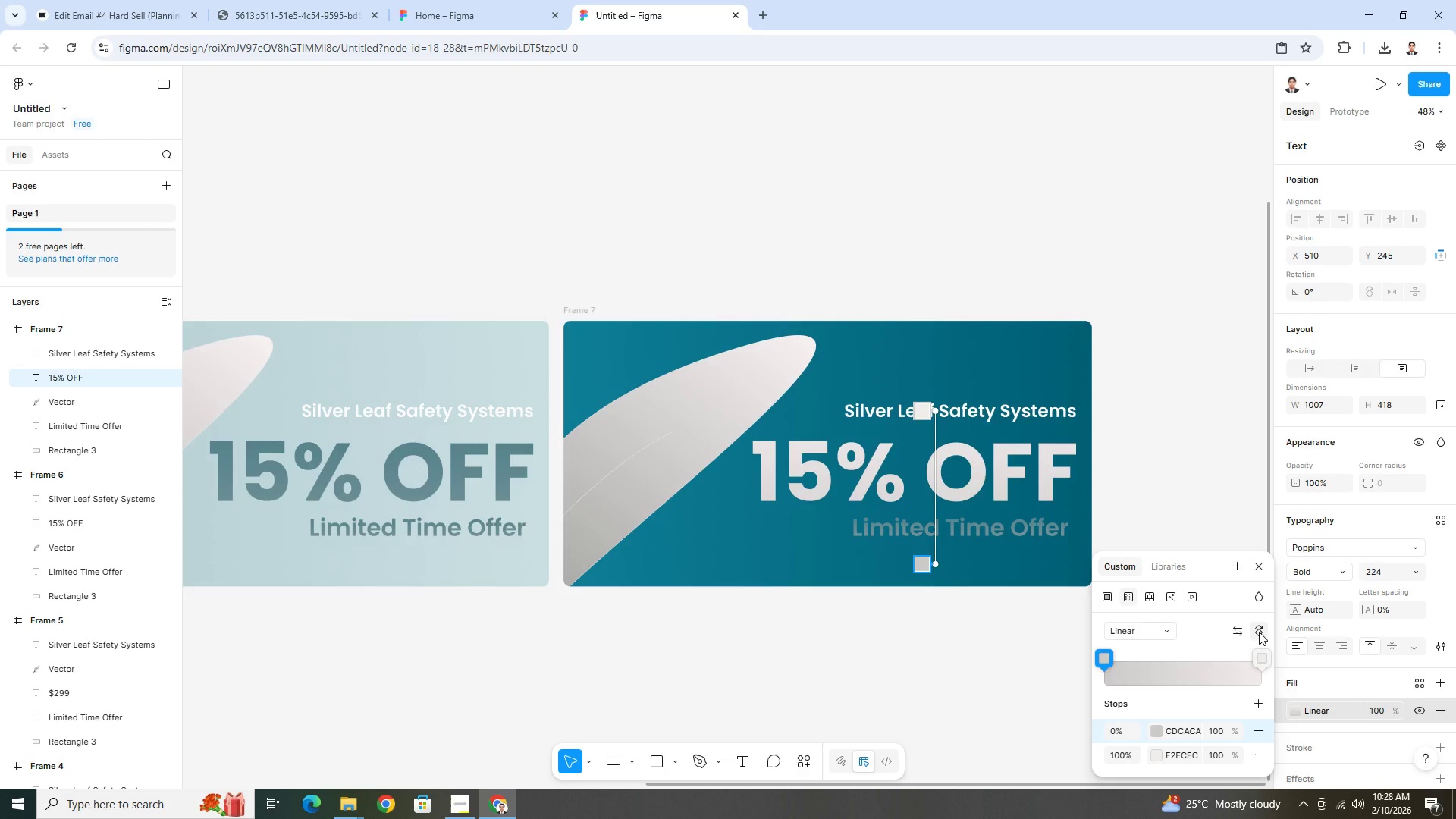 
left_click([1259, 632])
 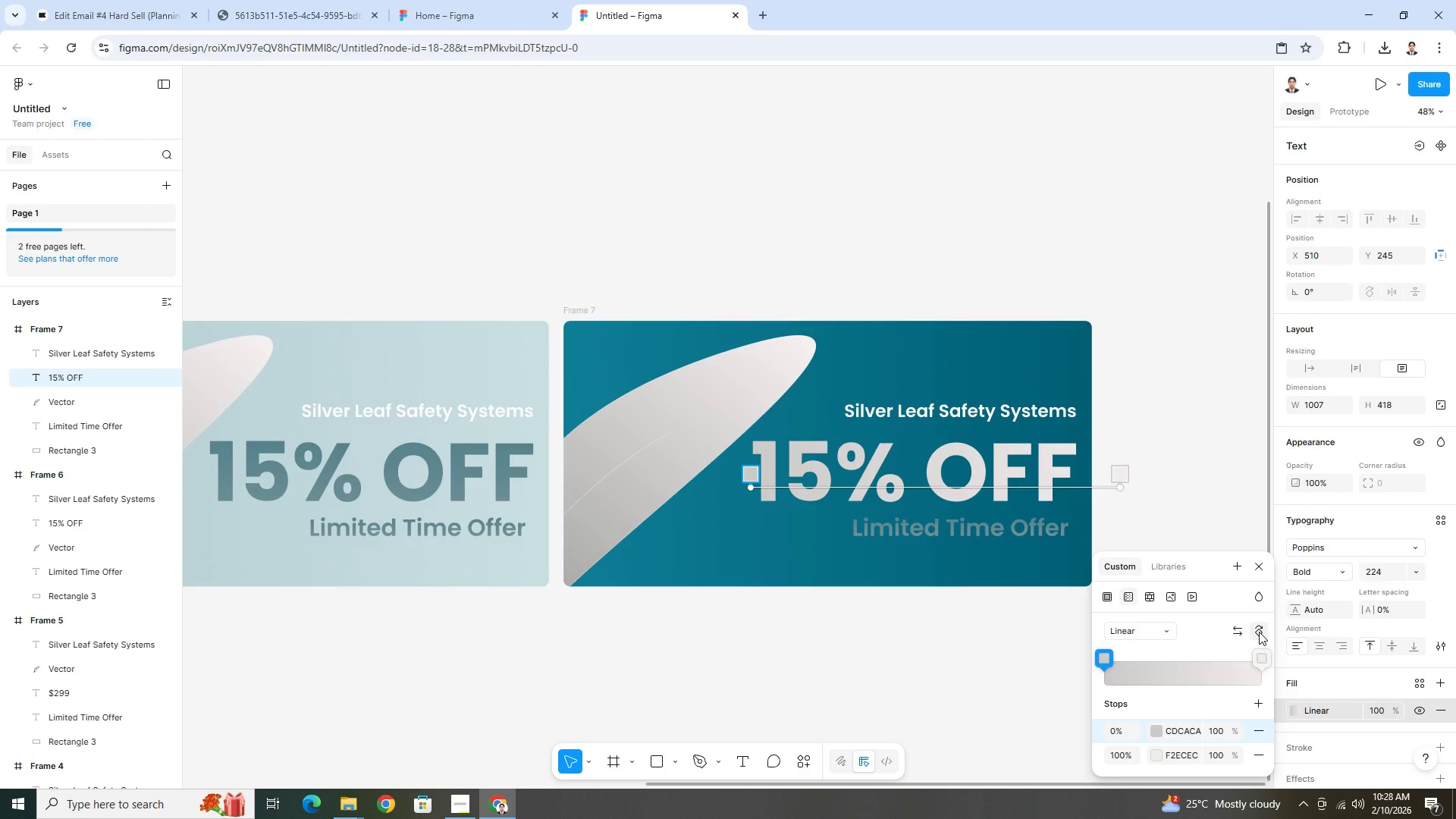 
left_click([1259, 632])
 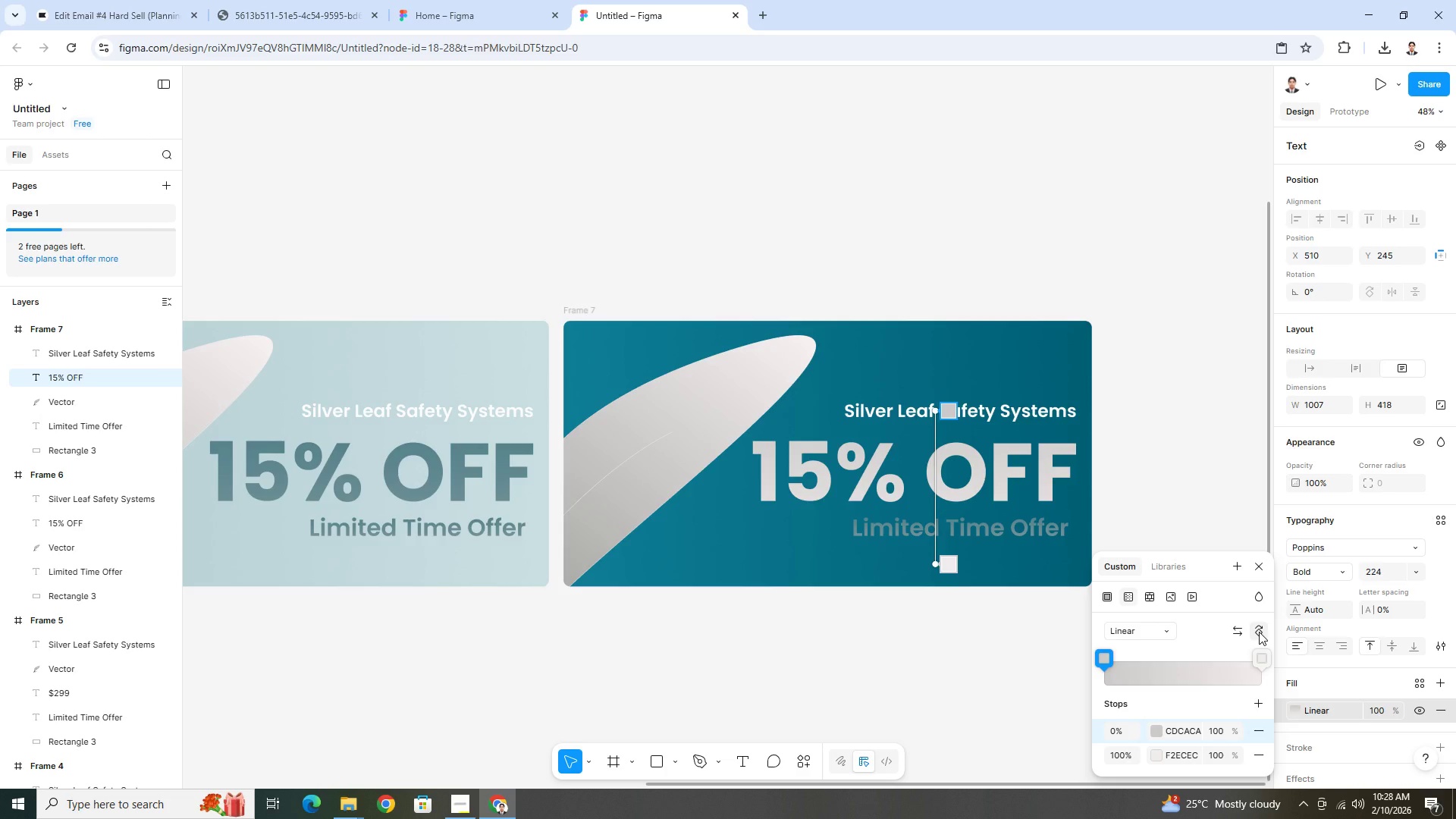 
left_click([1259, 632])
 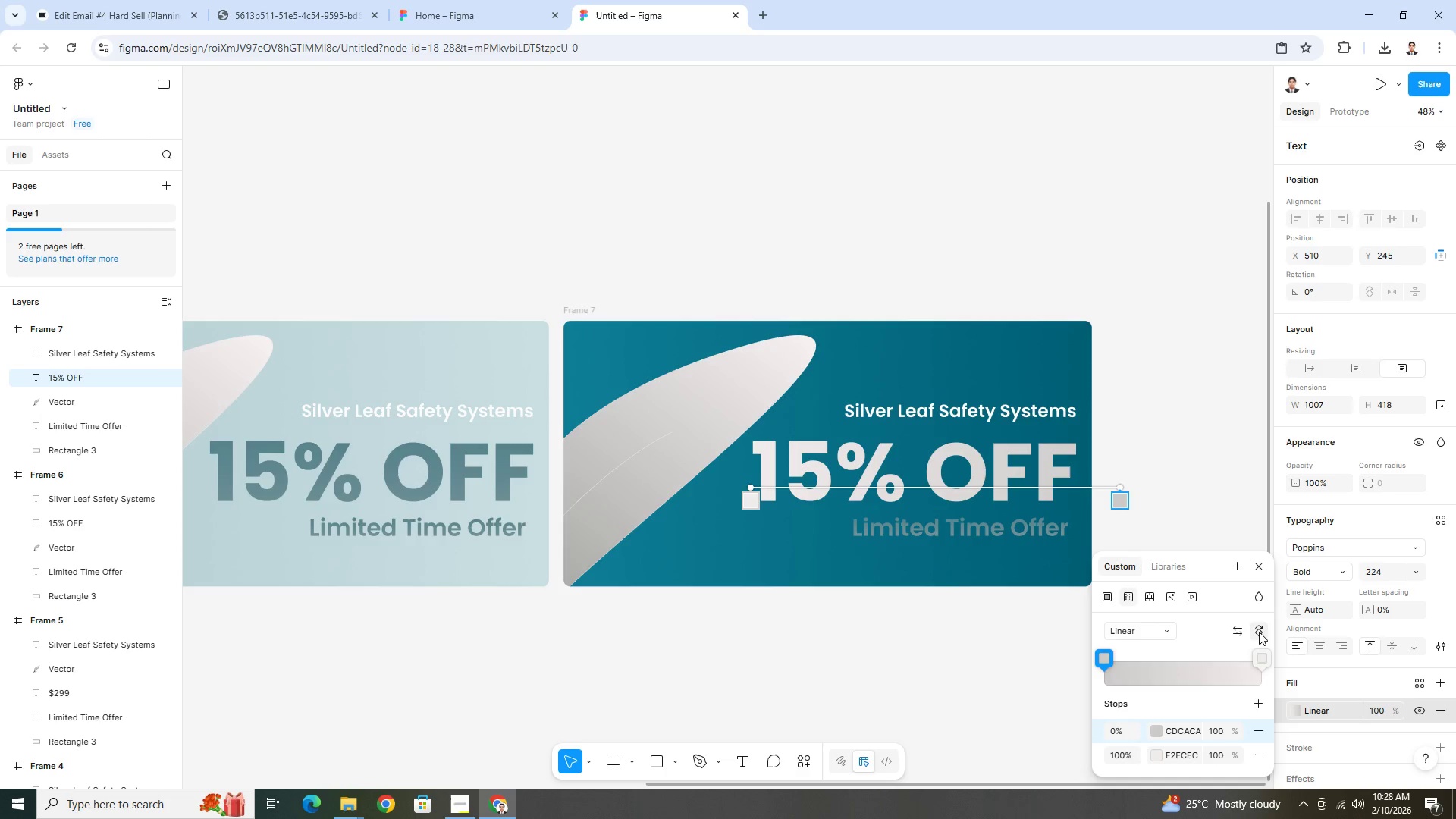 
left_click([1259, 632])
 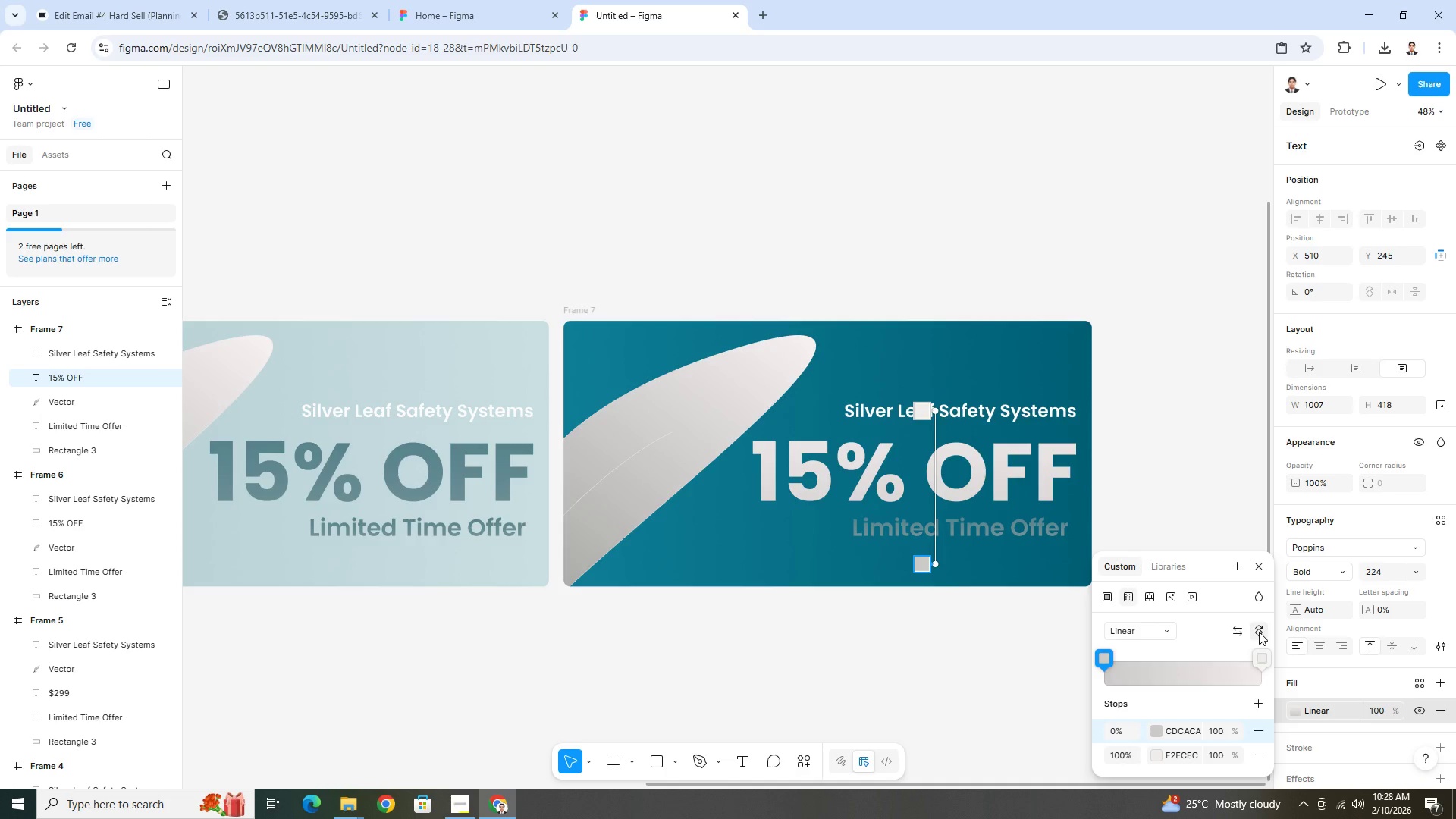 
double_click([1259, 632])
 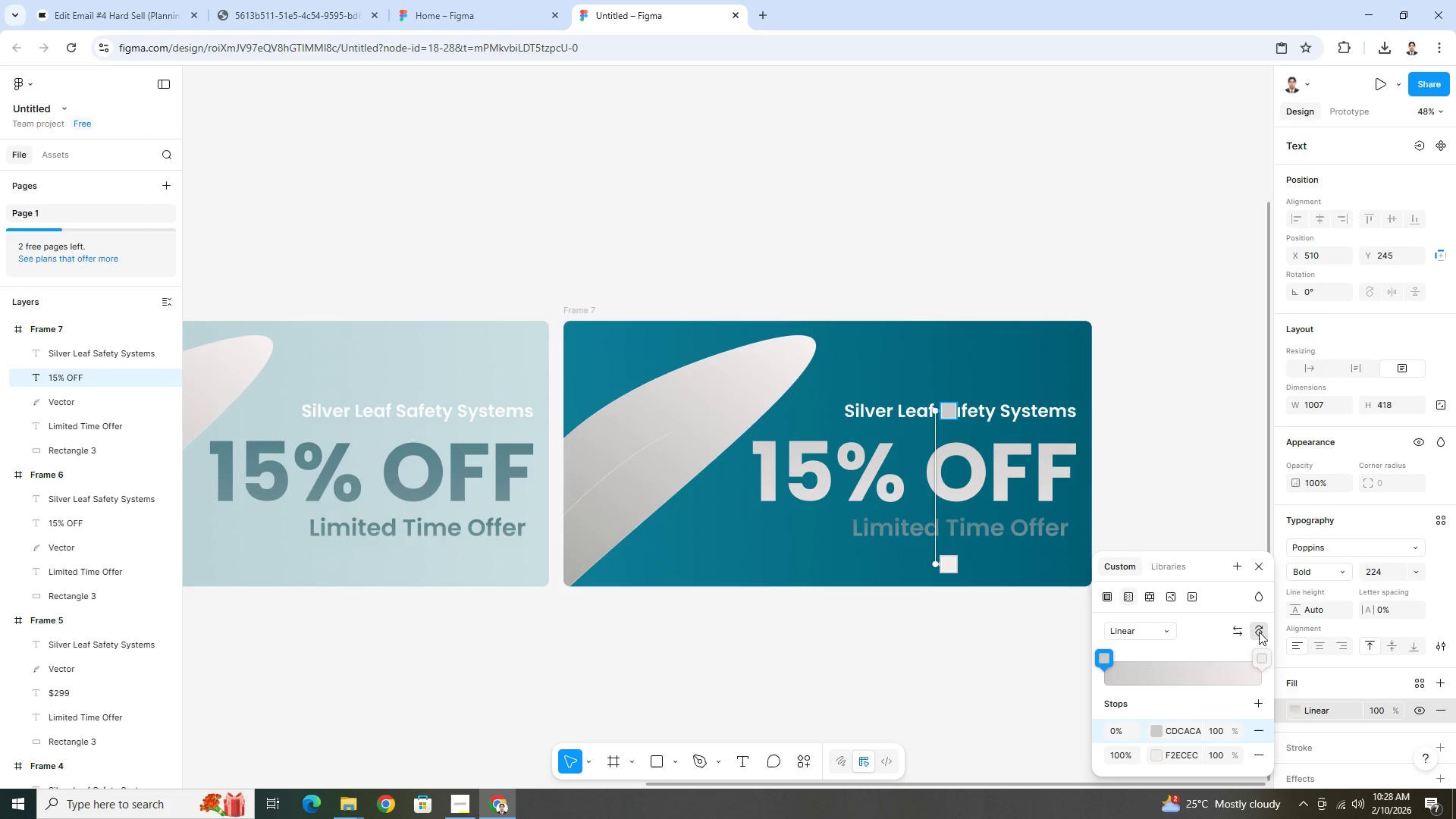 
triple_click([1259, 632])
 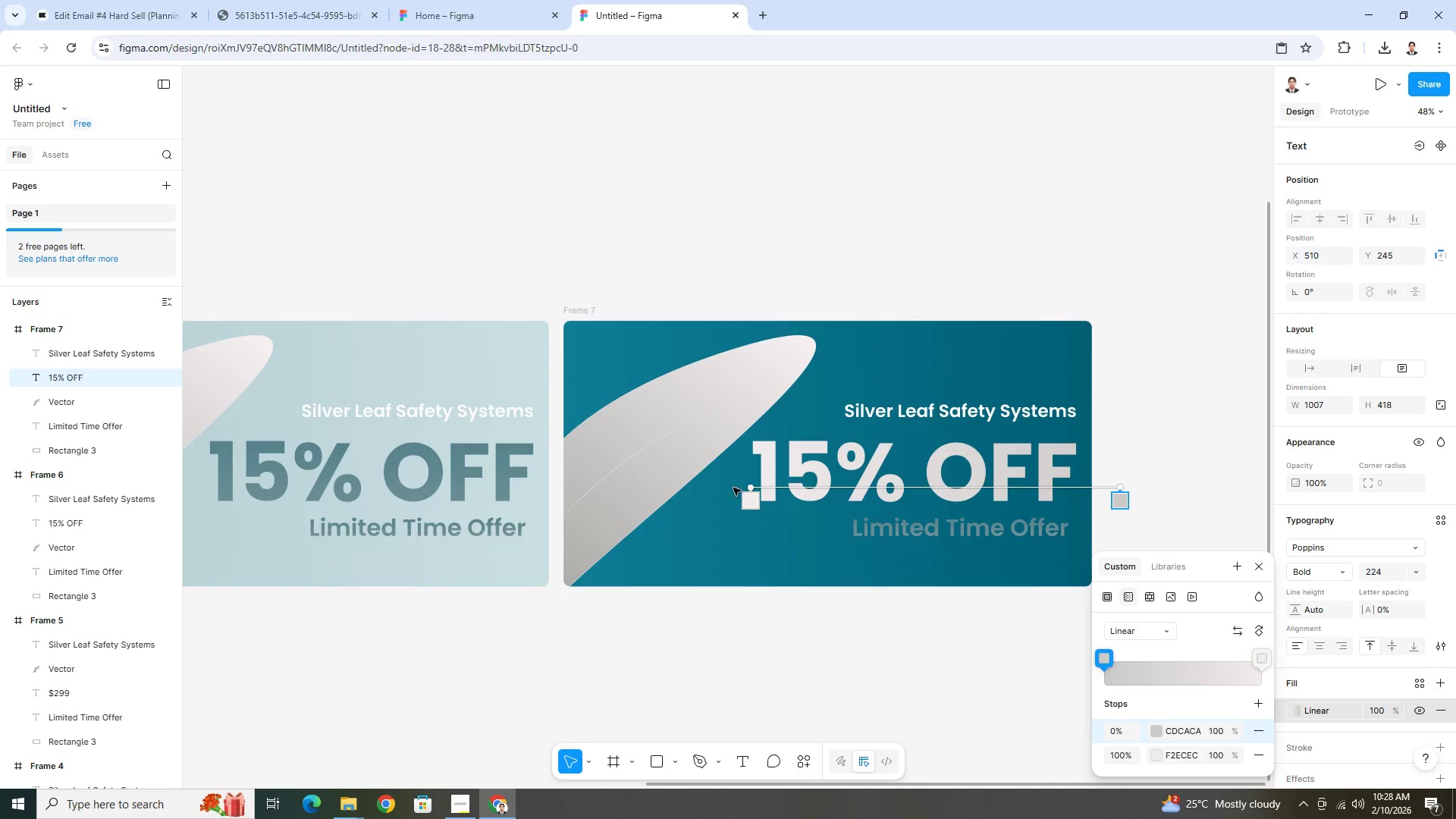 
left_click_drag(start_coordinate=[749, 504], to_coordinate=[974, 507])
 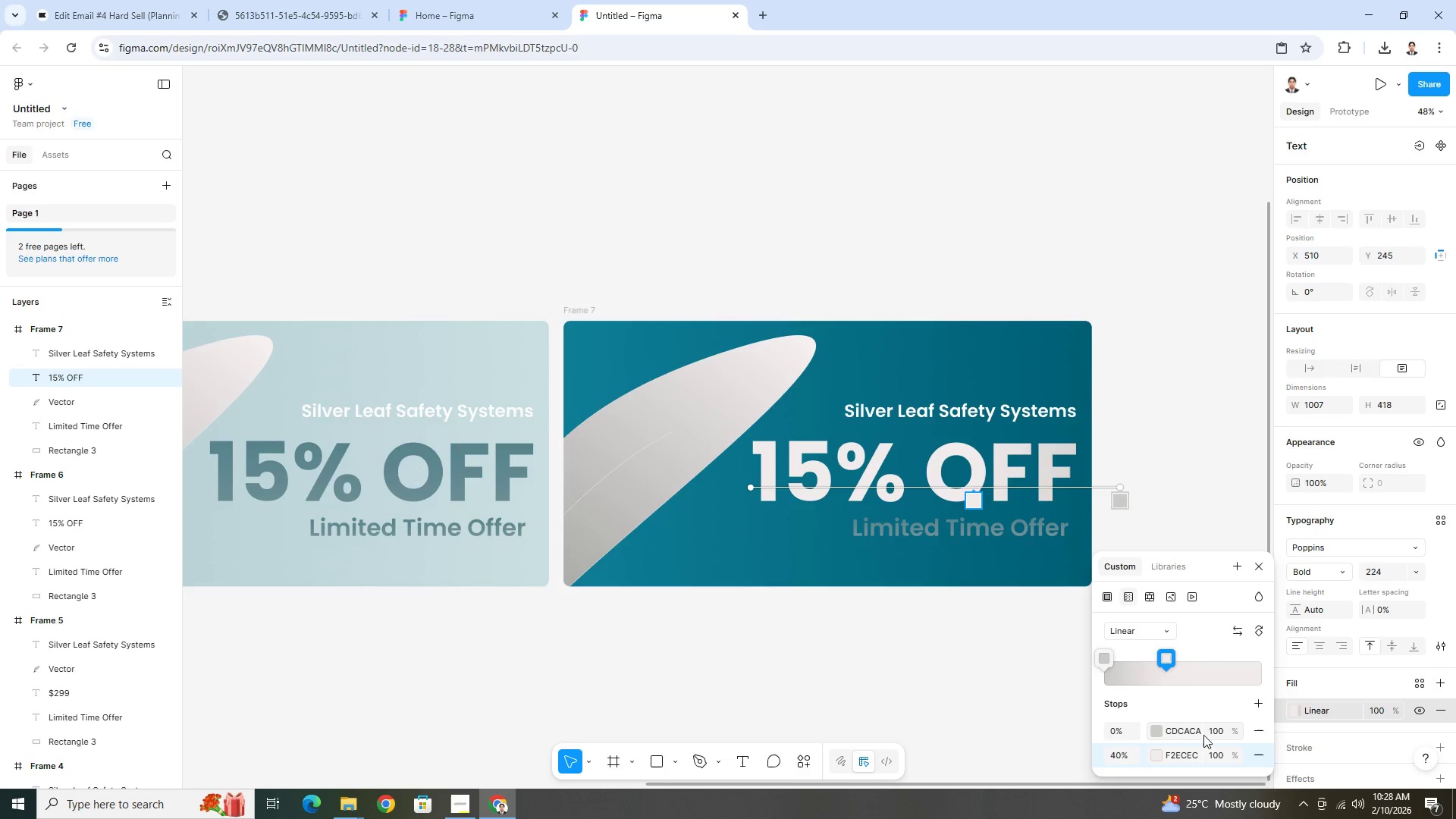 
left_click([1184, 732])
 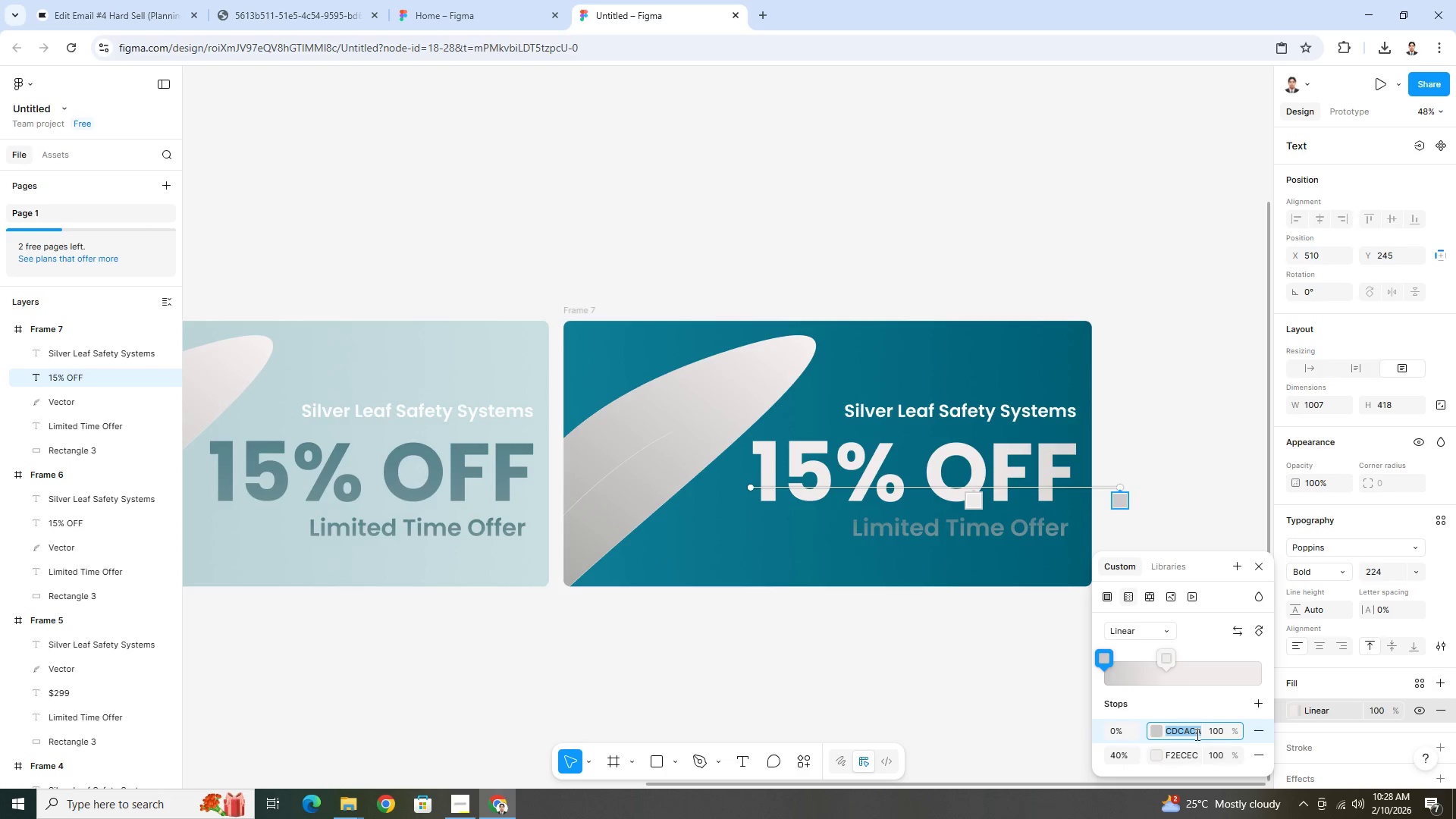 
key(Control+C)
 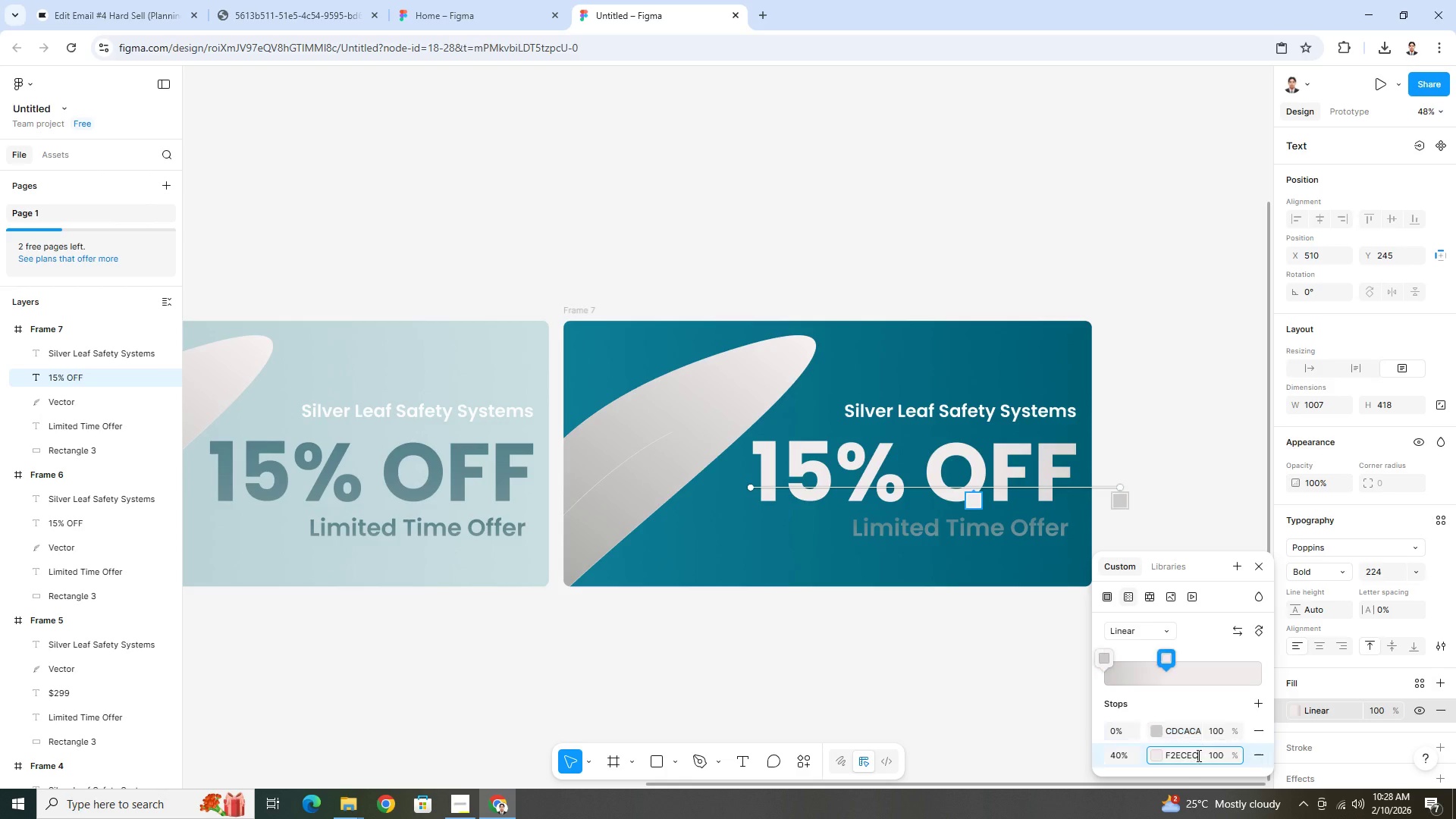 
left_click([1197, 755])
 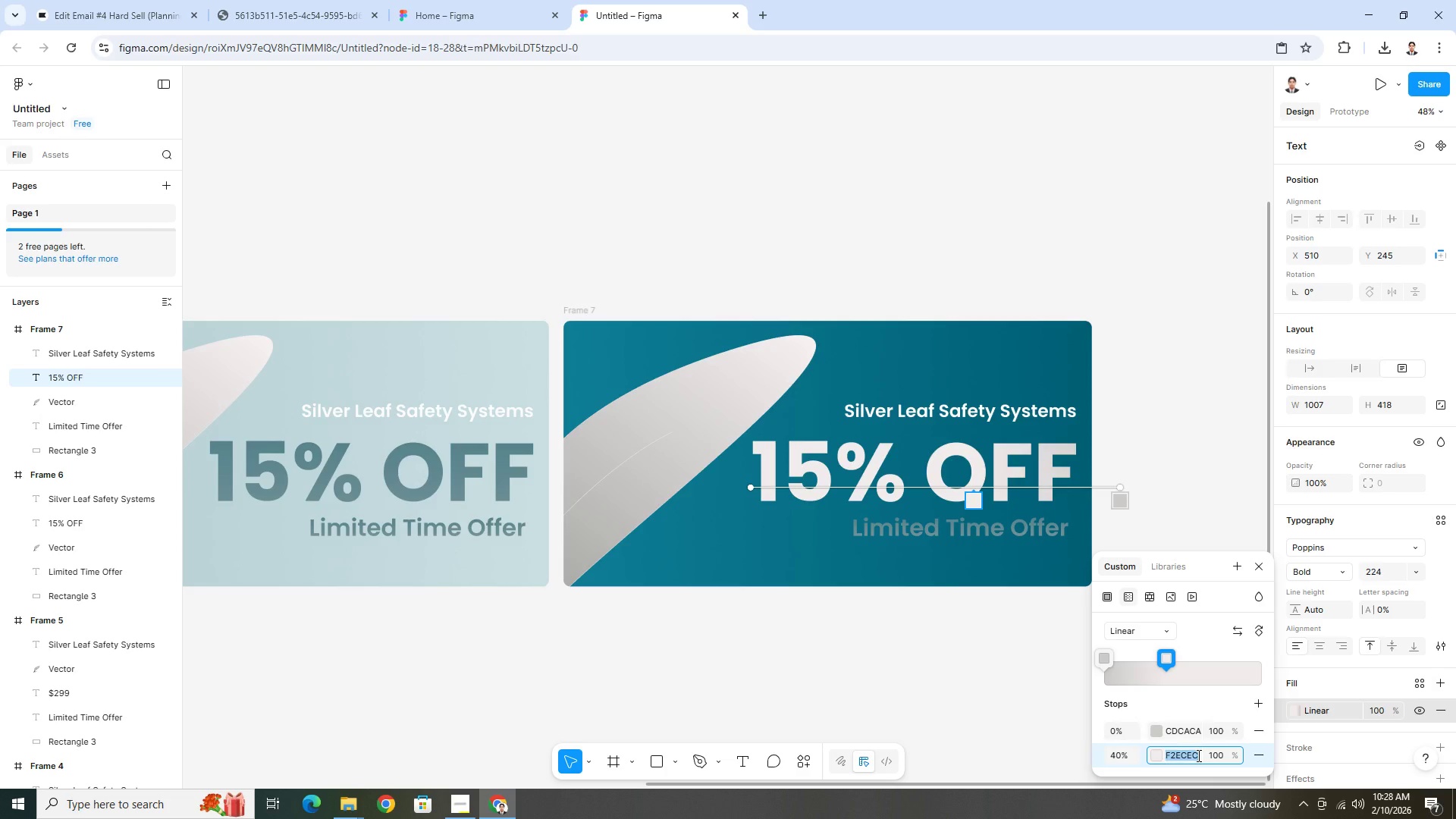 
key(Control+ControlLeft)
 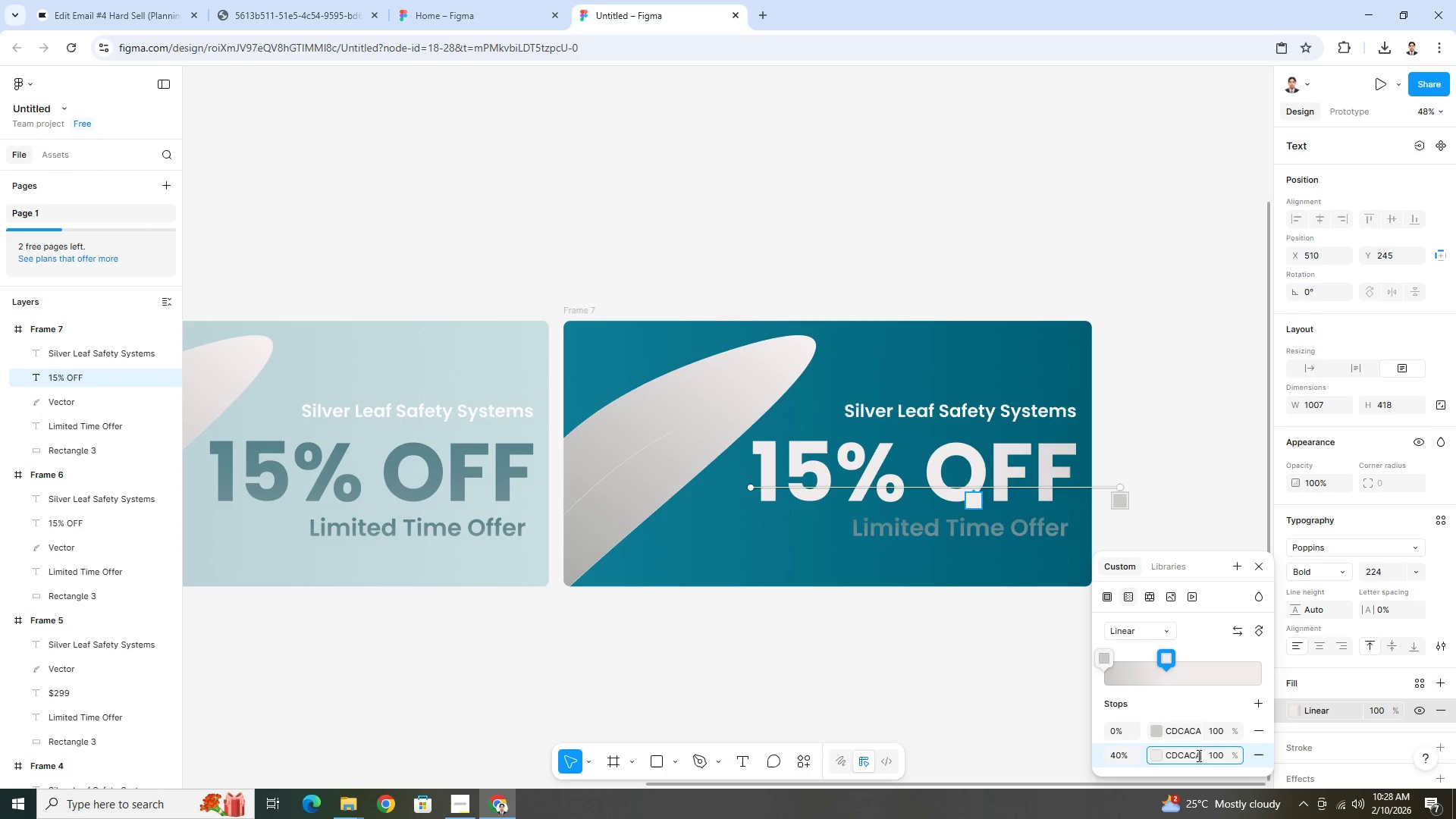 
key(Control+V)
 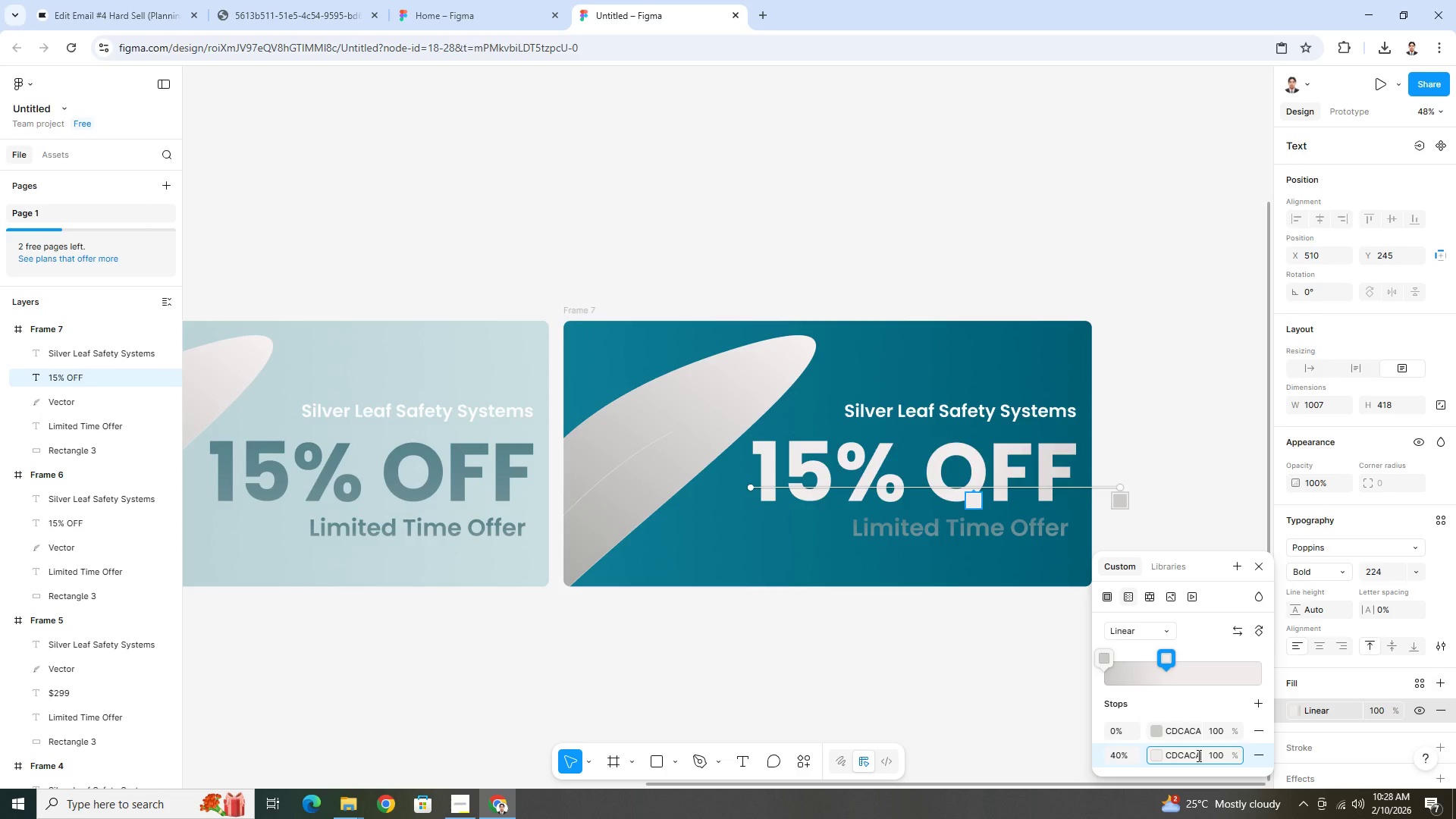 
key(Enter)
 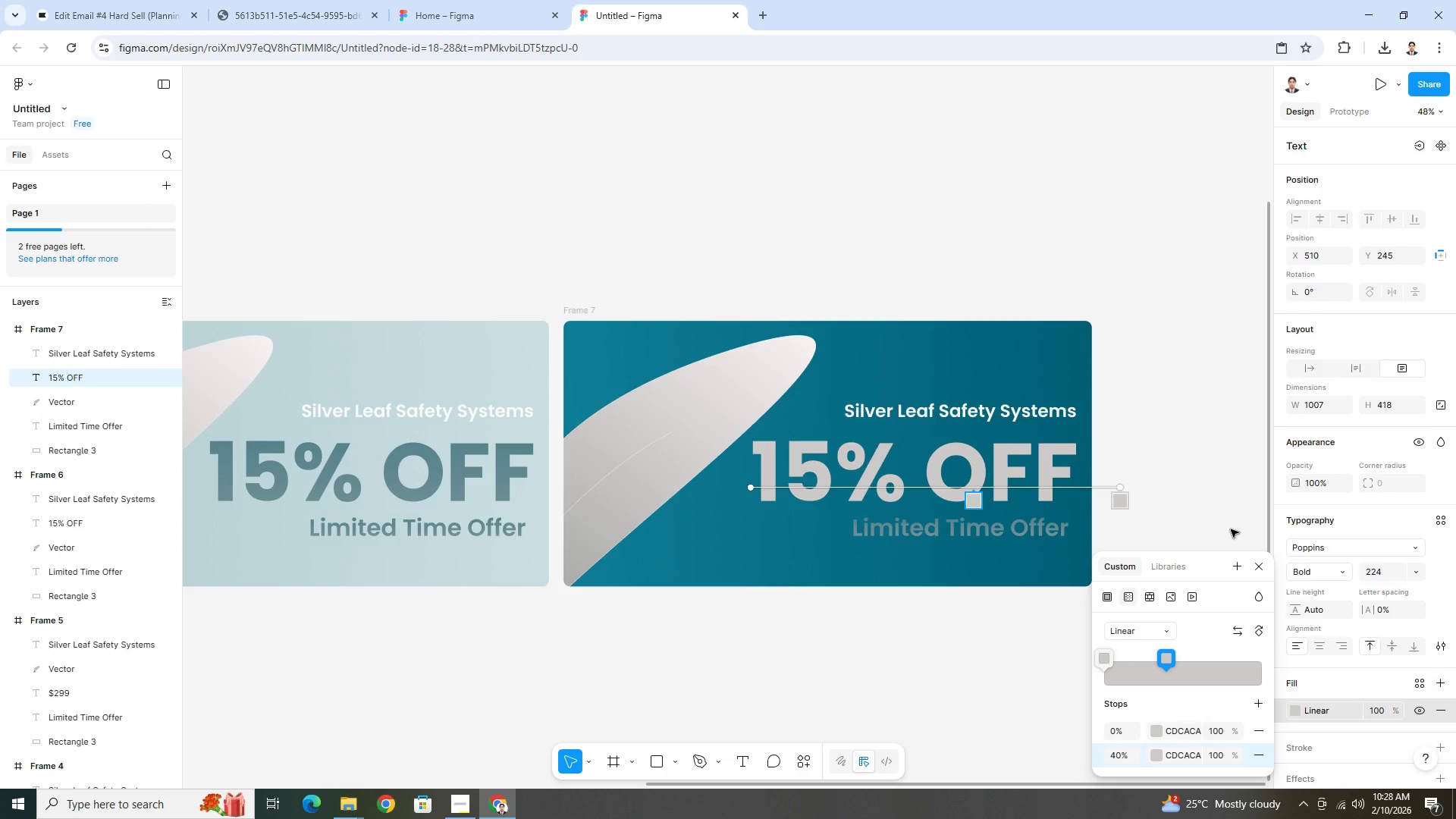 
key(Control+ControlLeft)
 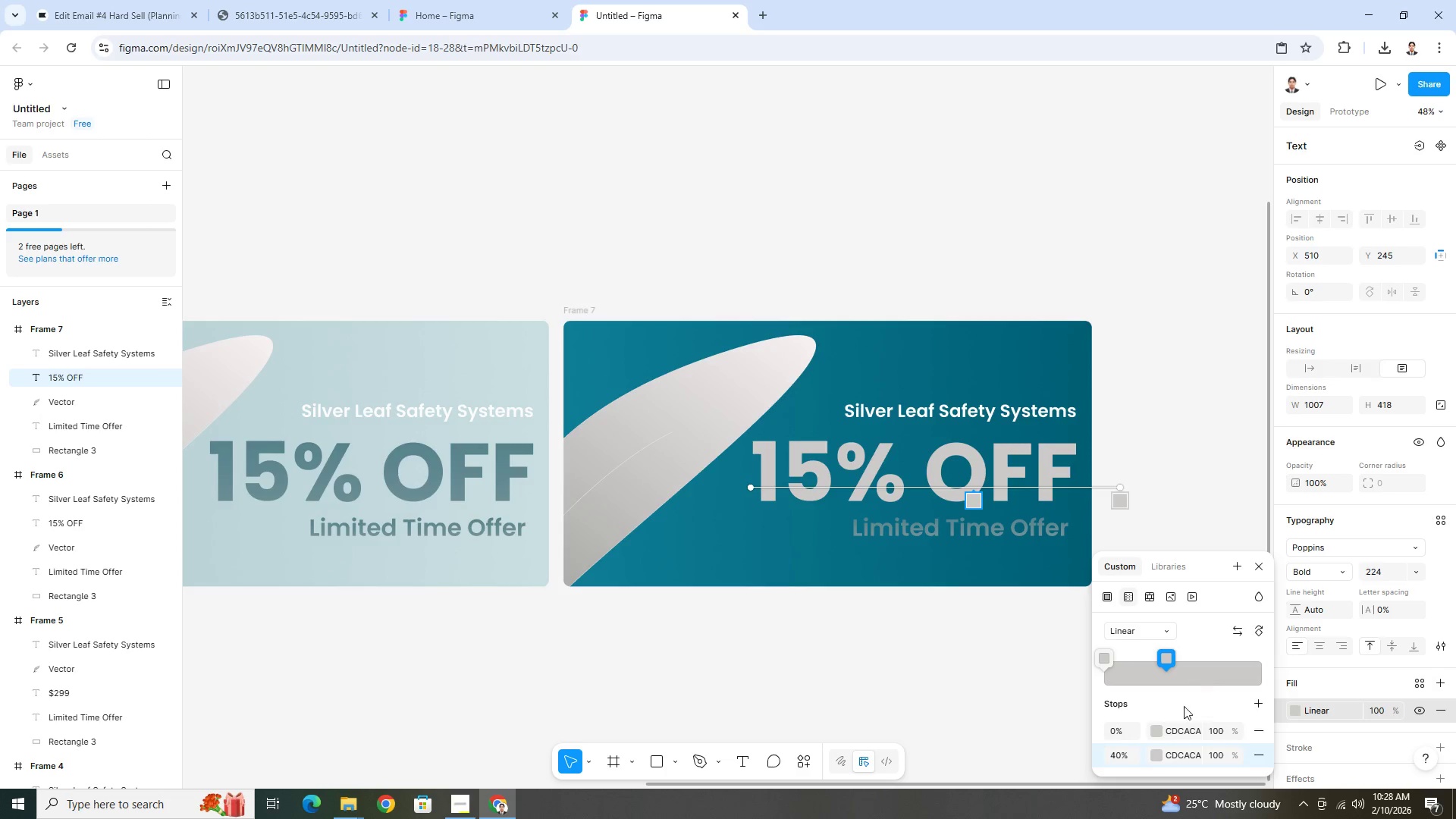 
key(Control+Z)
 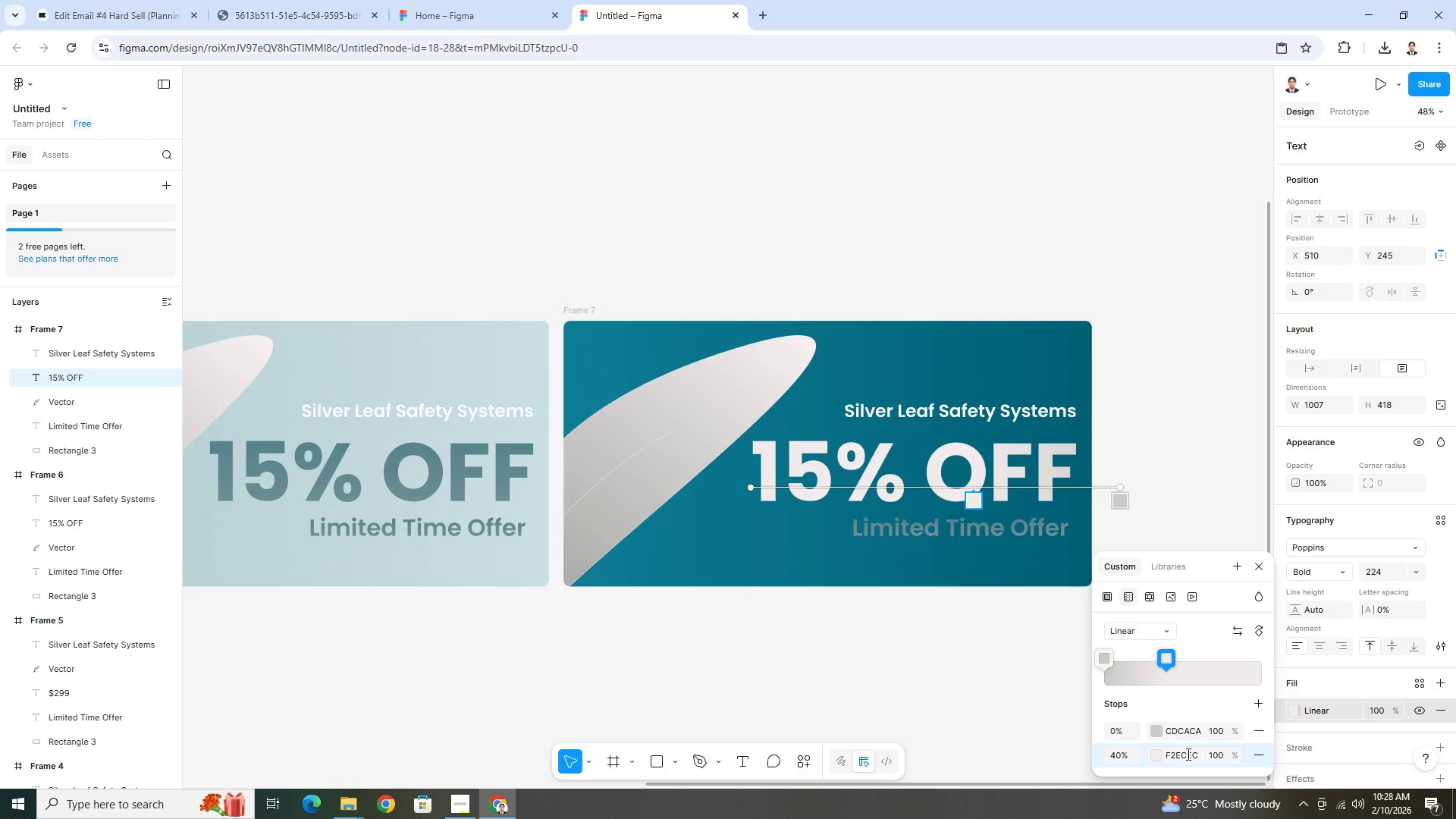 
left_click([1187, 754])
 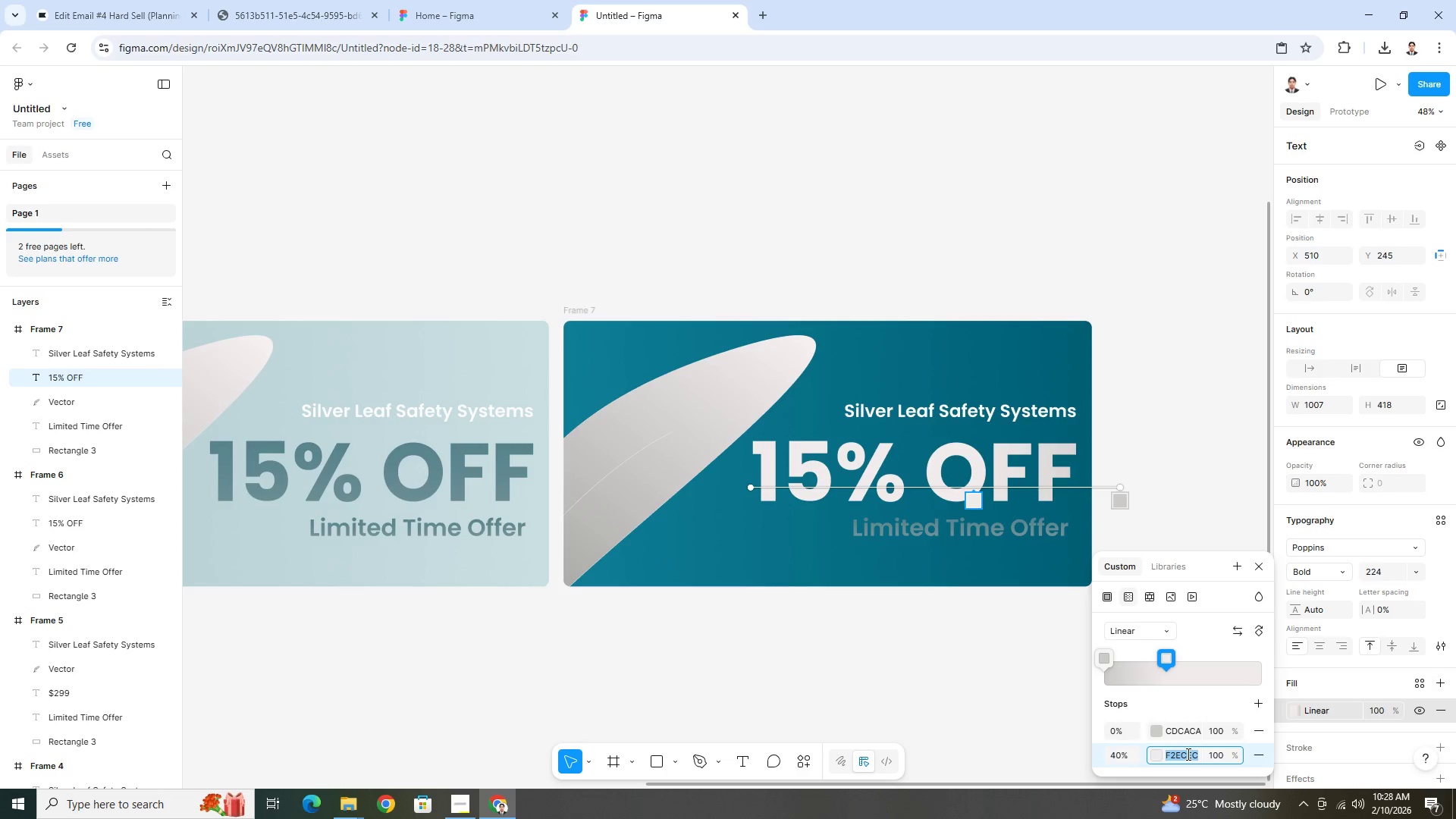 
key(Control+ControlLeft)
 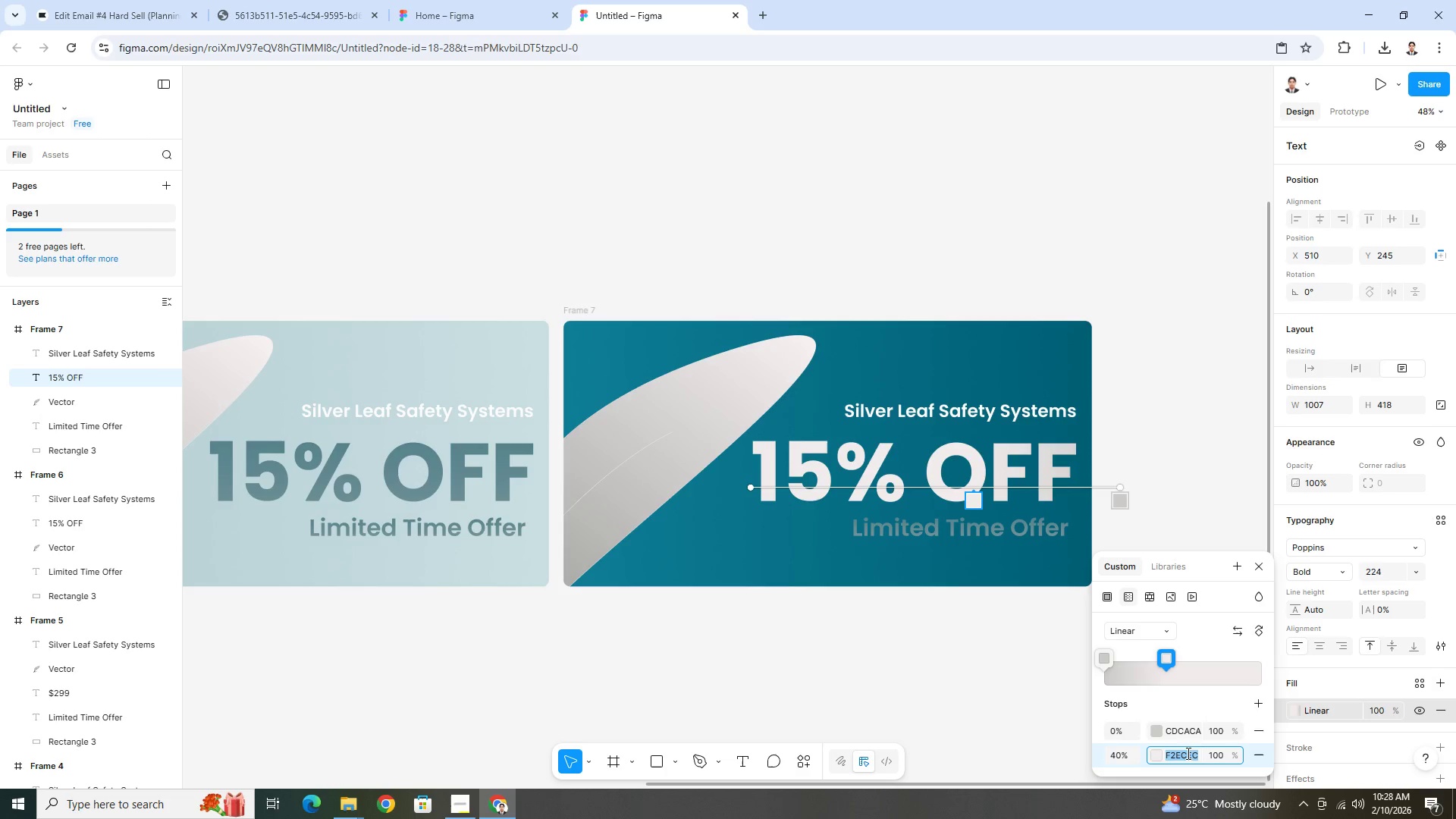 
key(Control+C)
 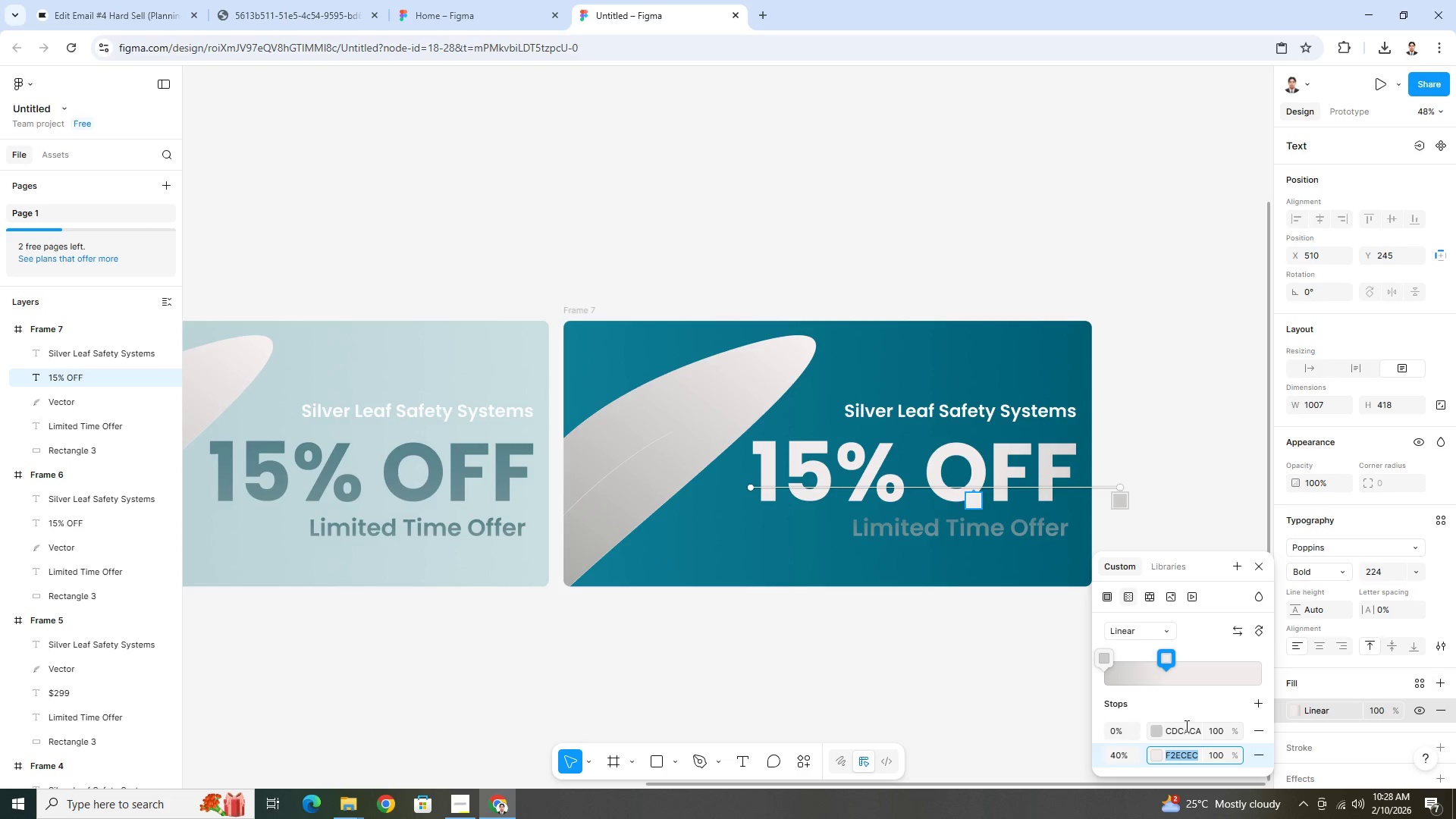 
left_click([1185, 726])
 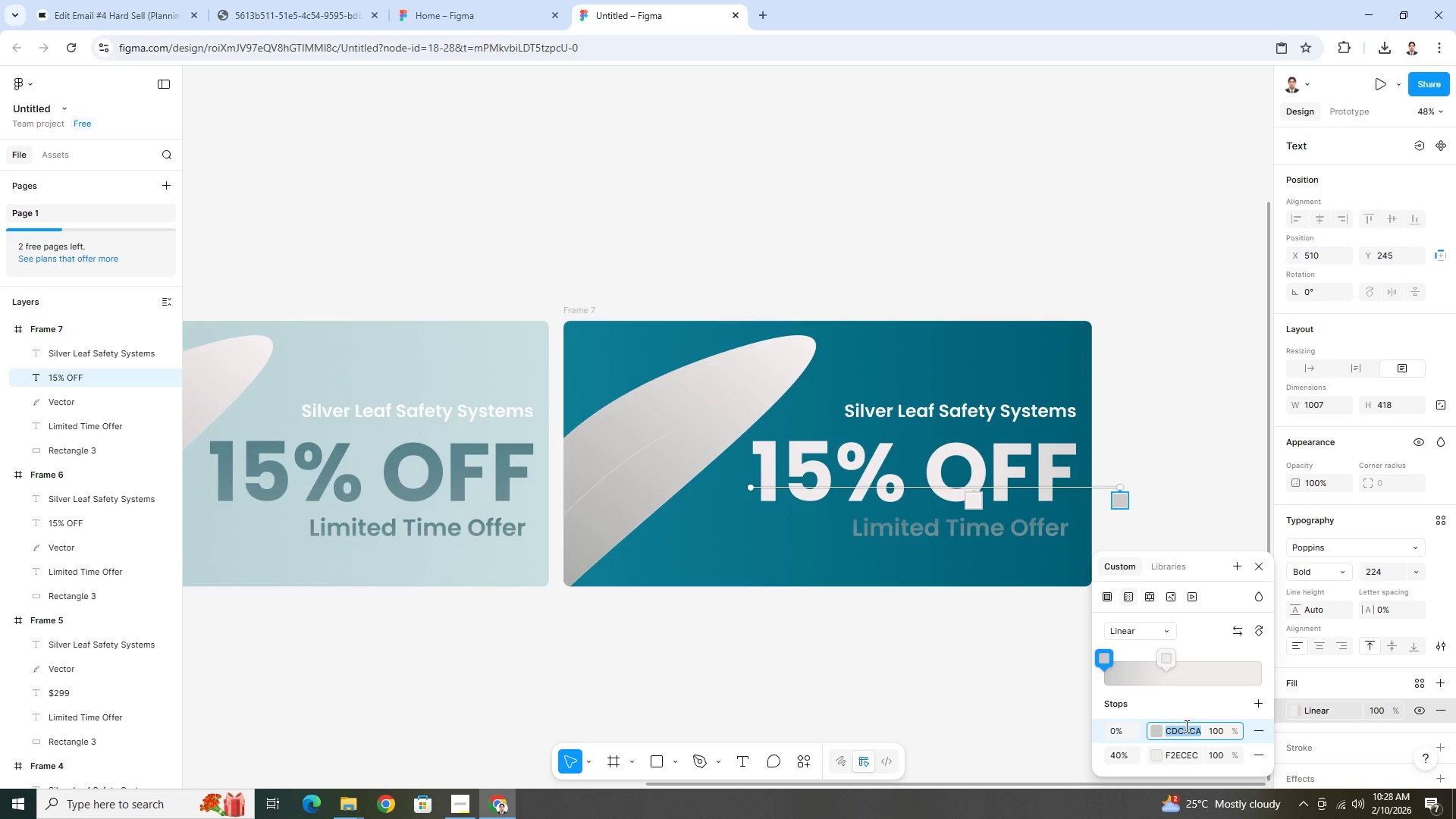 
key(Control+ControlLeft)
 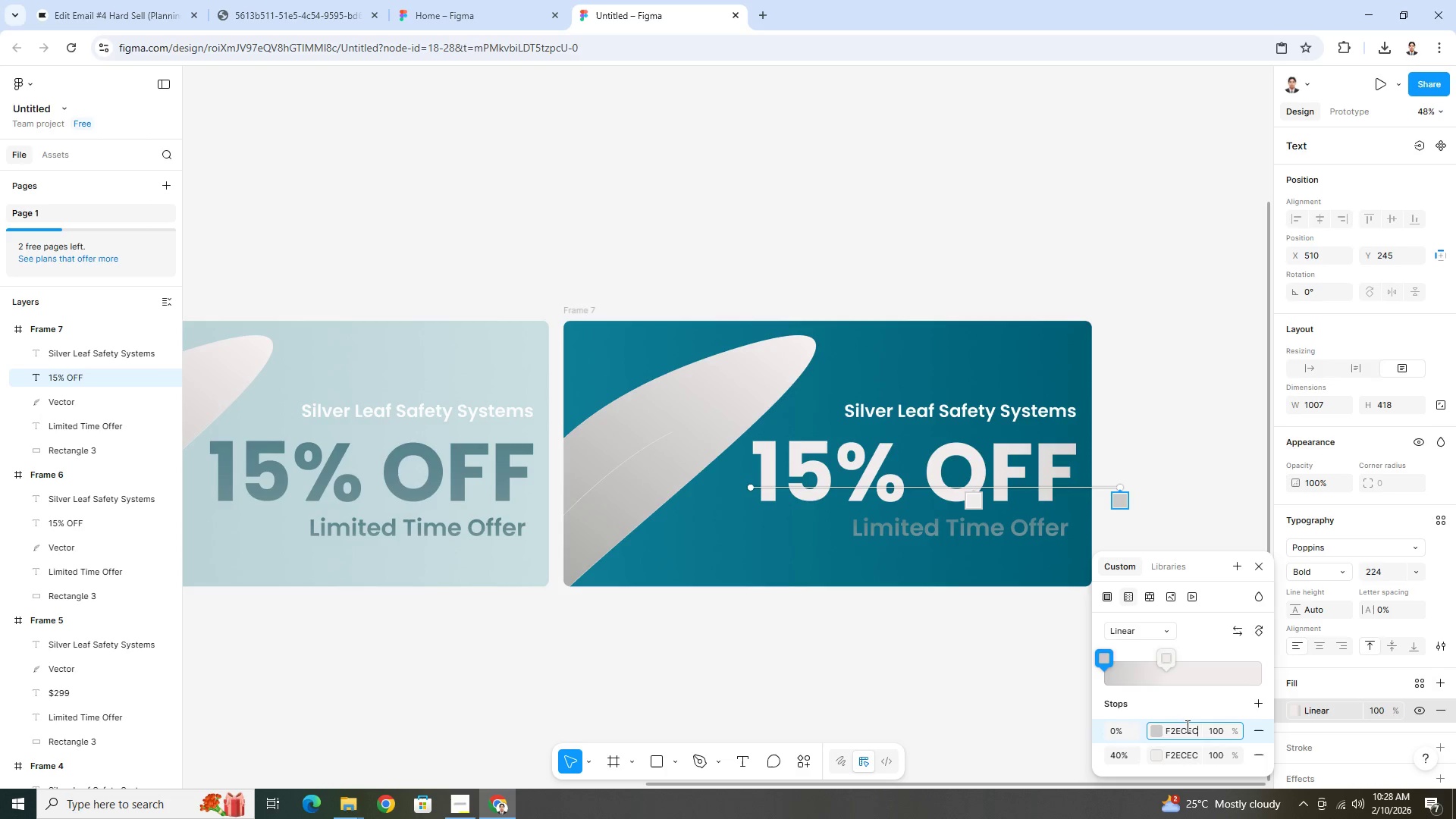 
key(Control+V)
 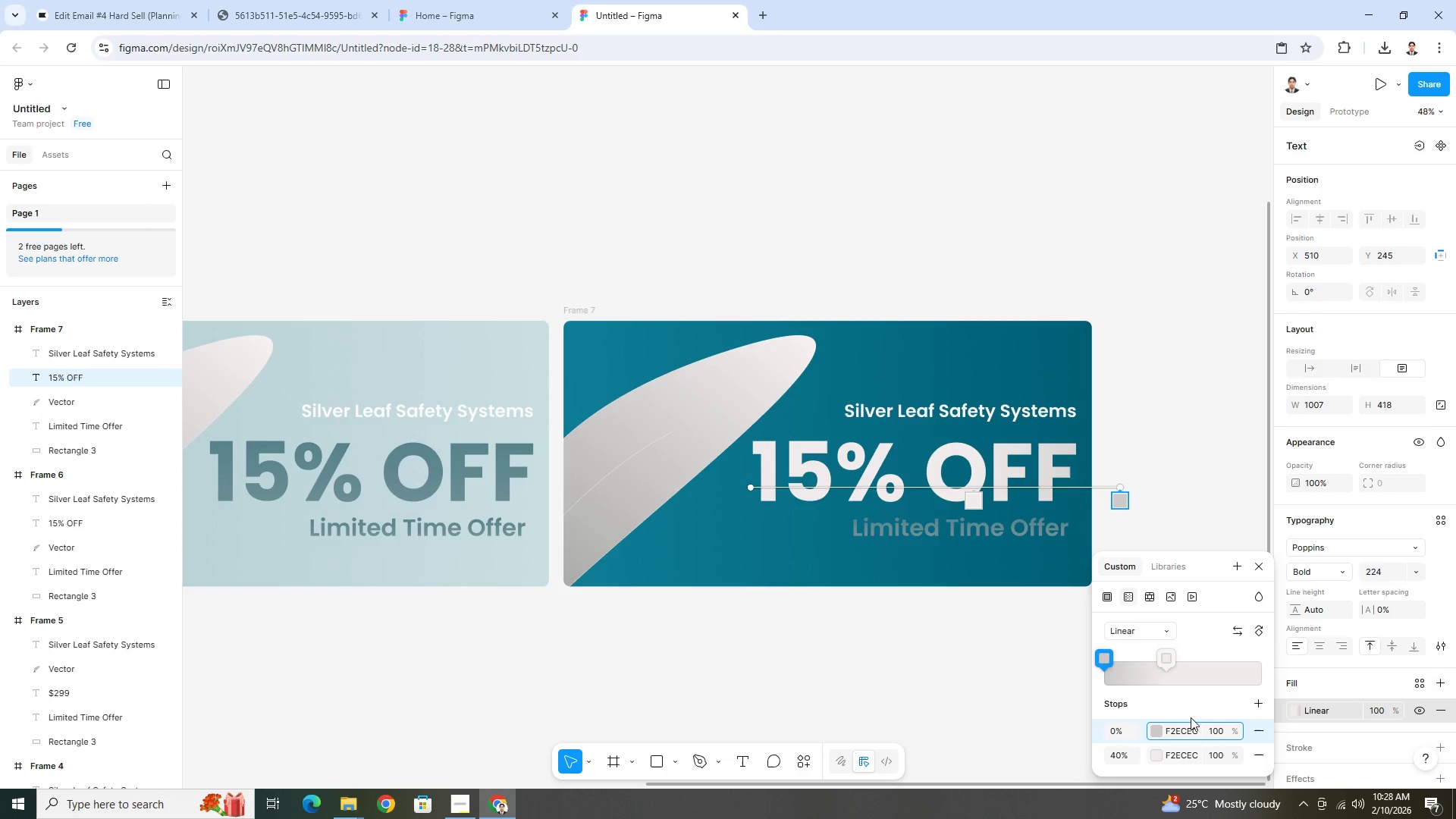 
key(Enter)
 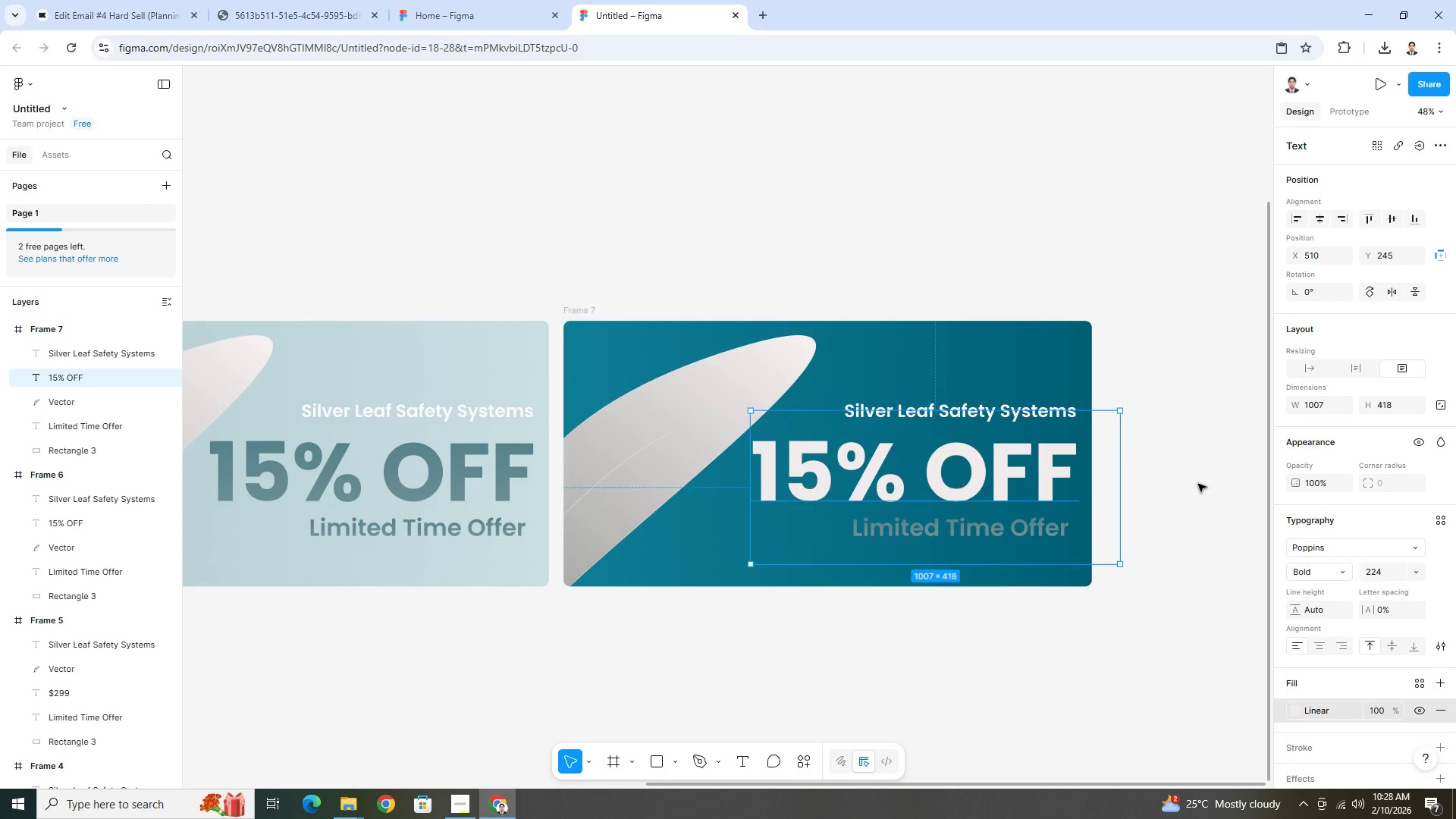 
double_click([1198, 484])
 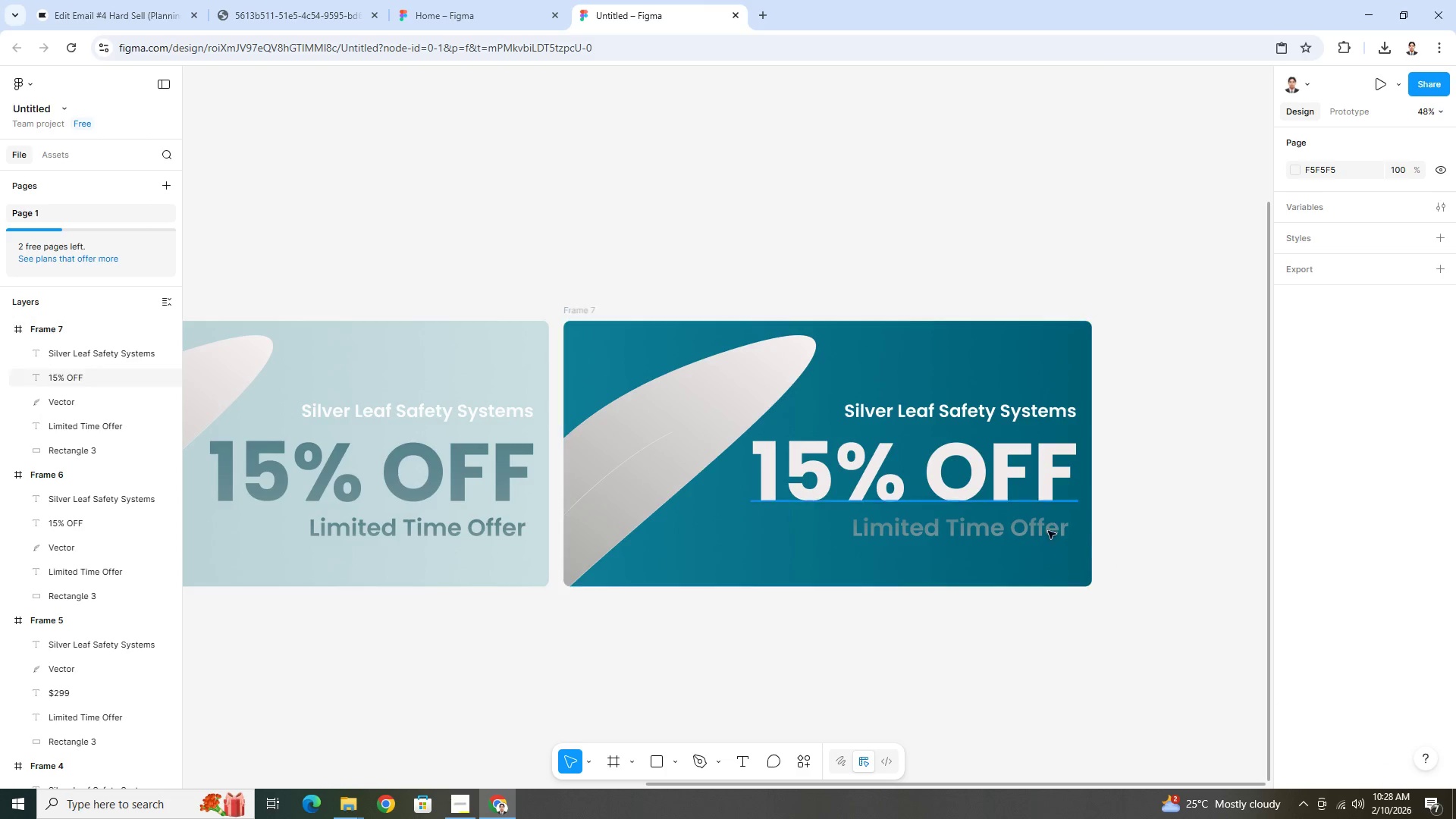 
left_click([1047, 532])
 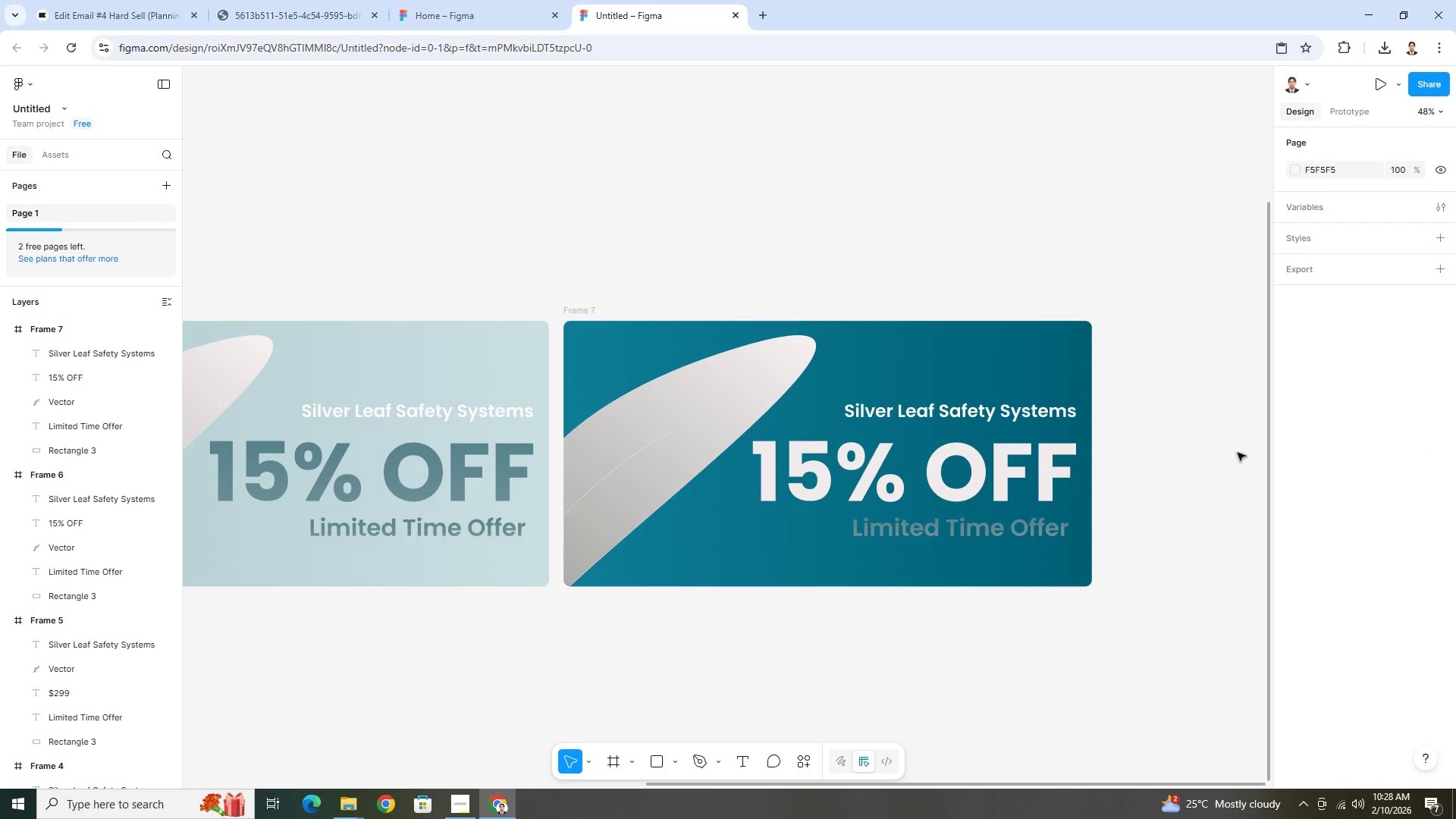 
hold_key(key=ControlLeft, duration=1.22)
 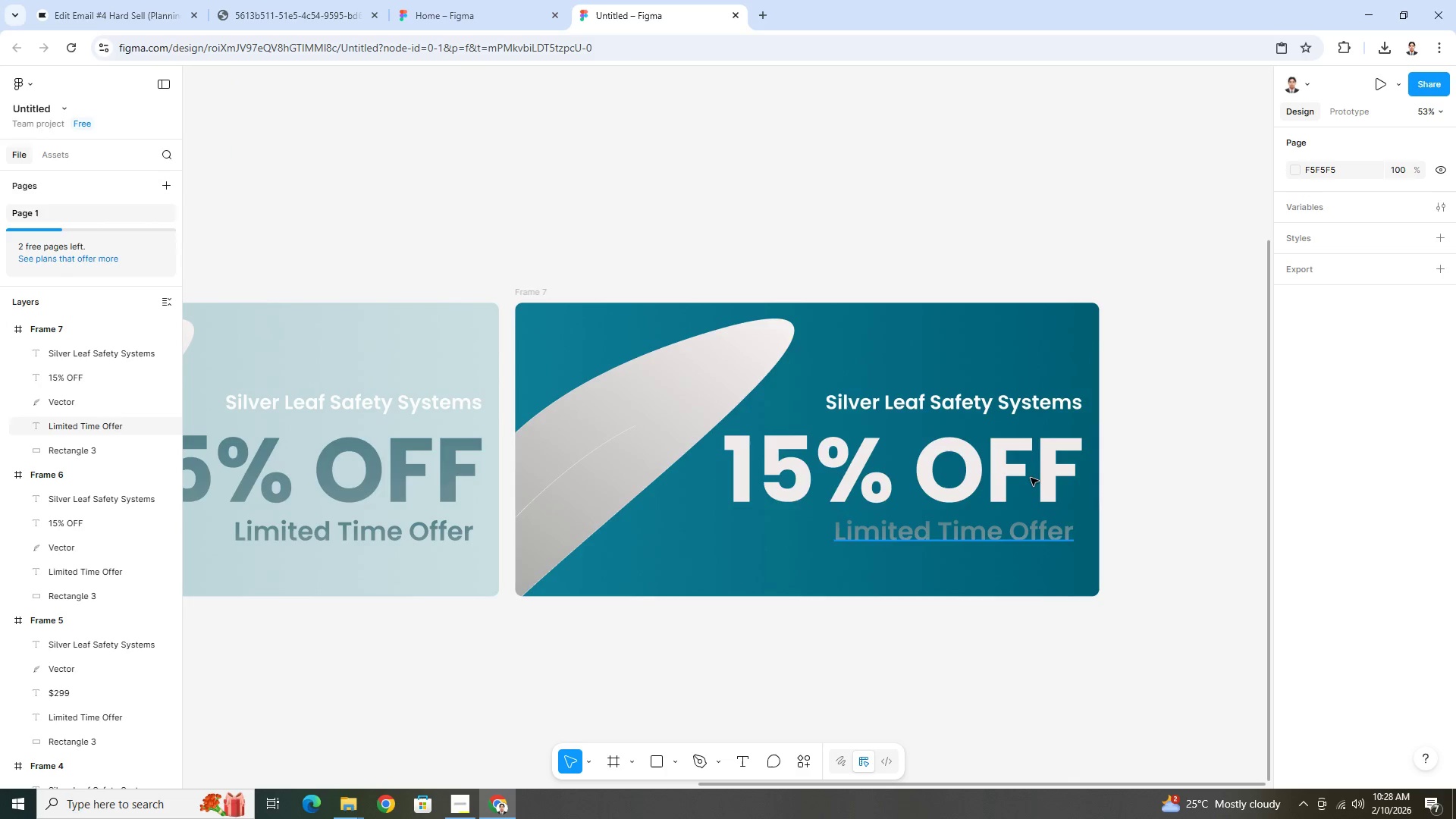 
hold_key(key=ControlLeft, duration=10.98)
 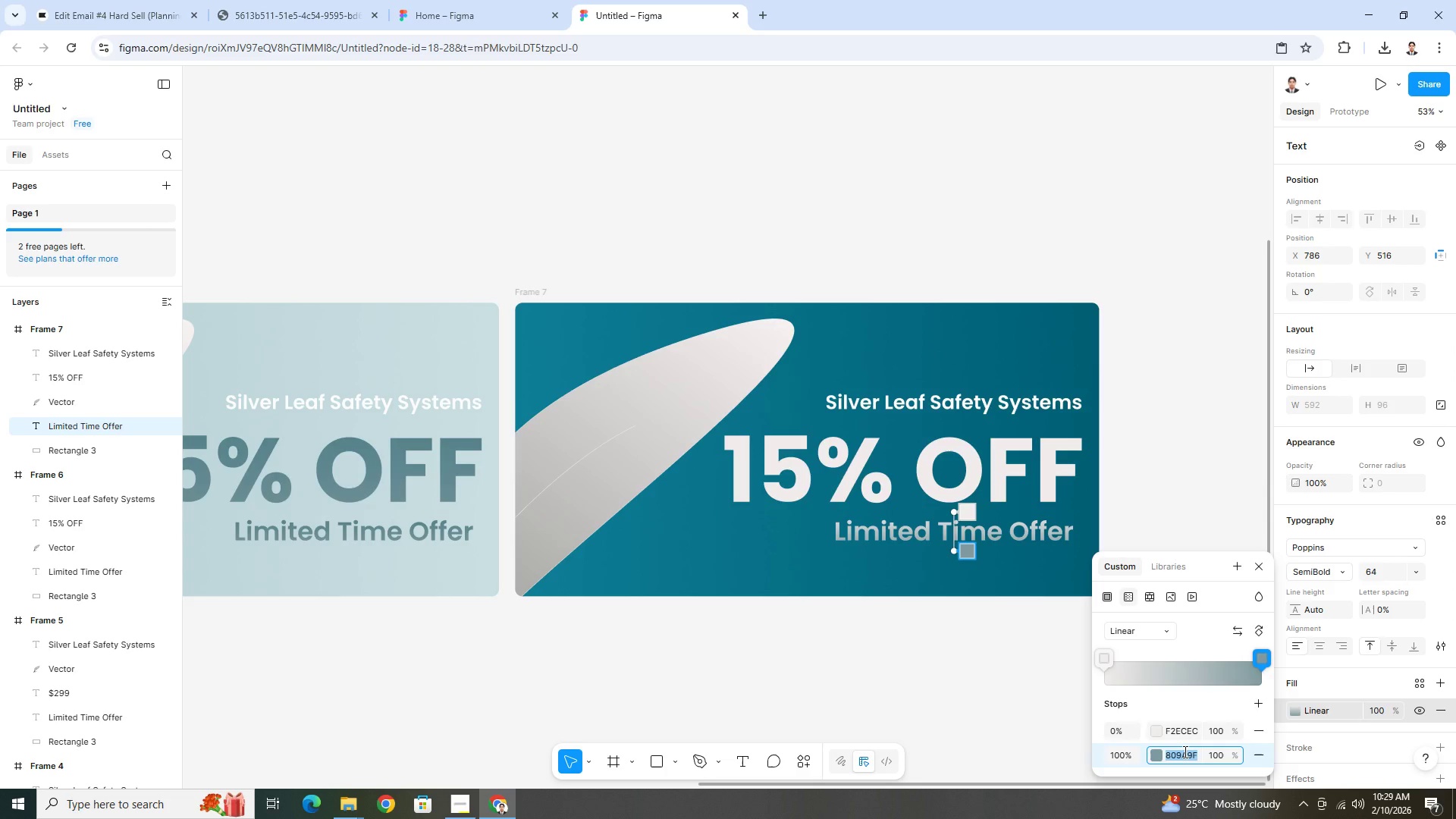 
scroll: coordinate [1168, 506], scroll_direction: up, amount: 1.0
 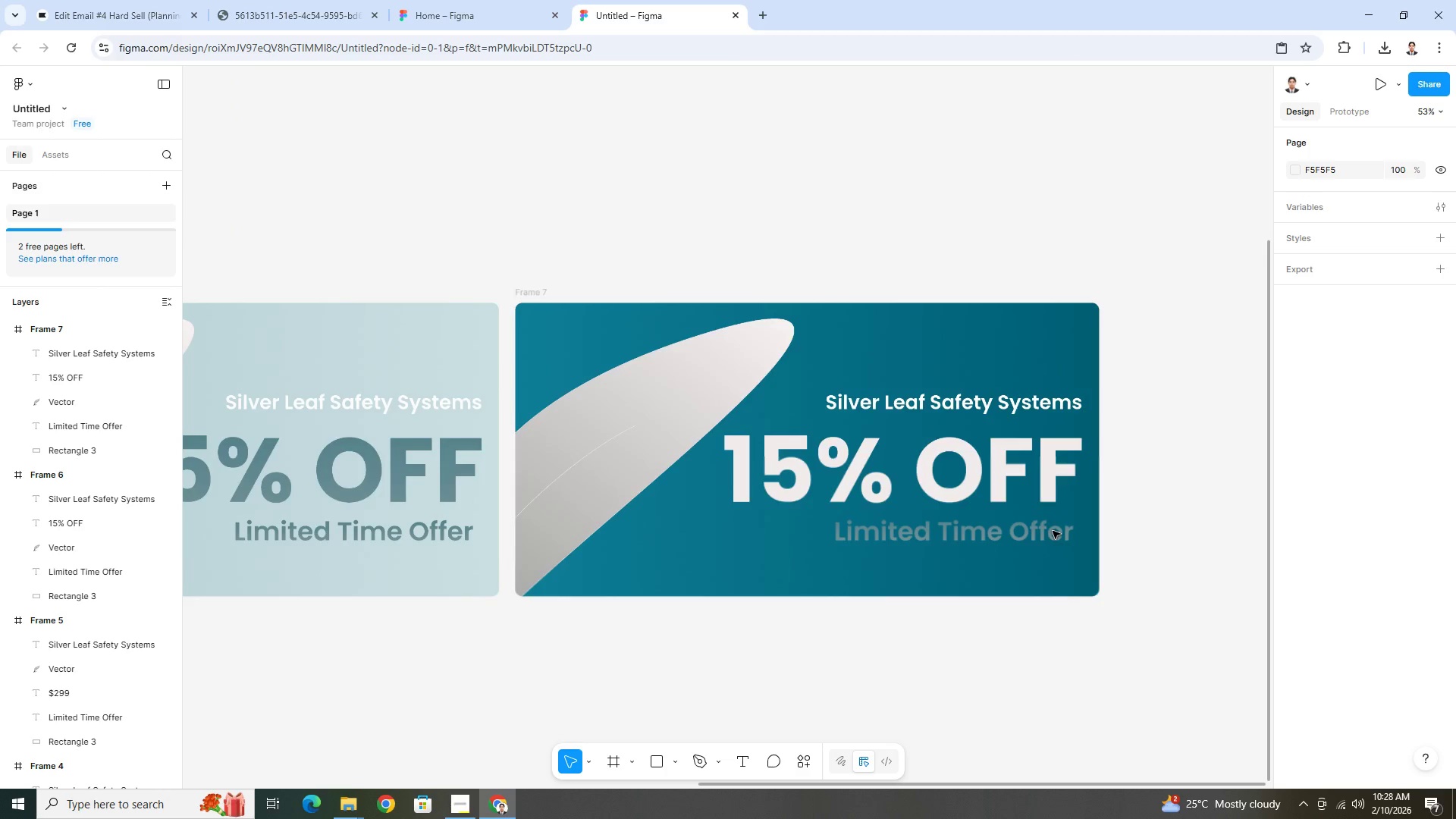 
left_click([1031, 478])
 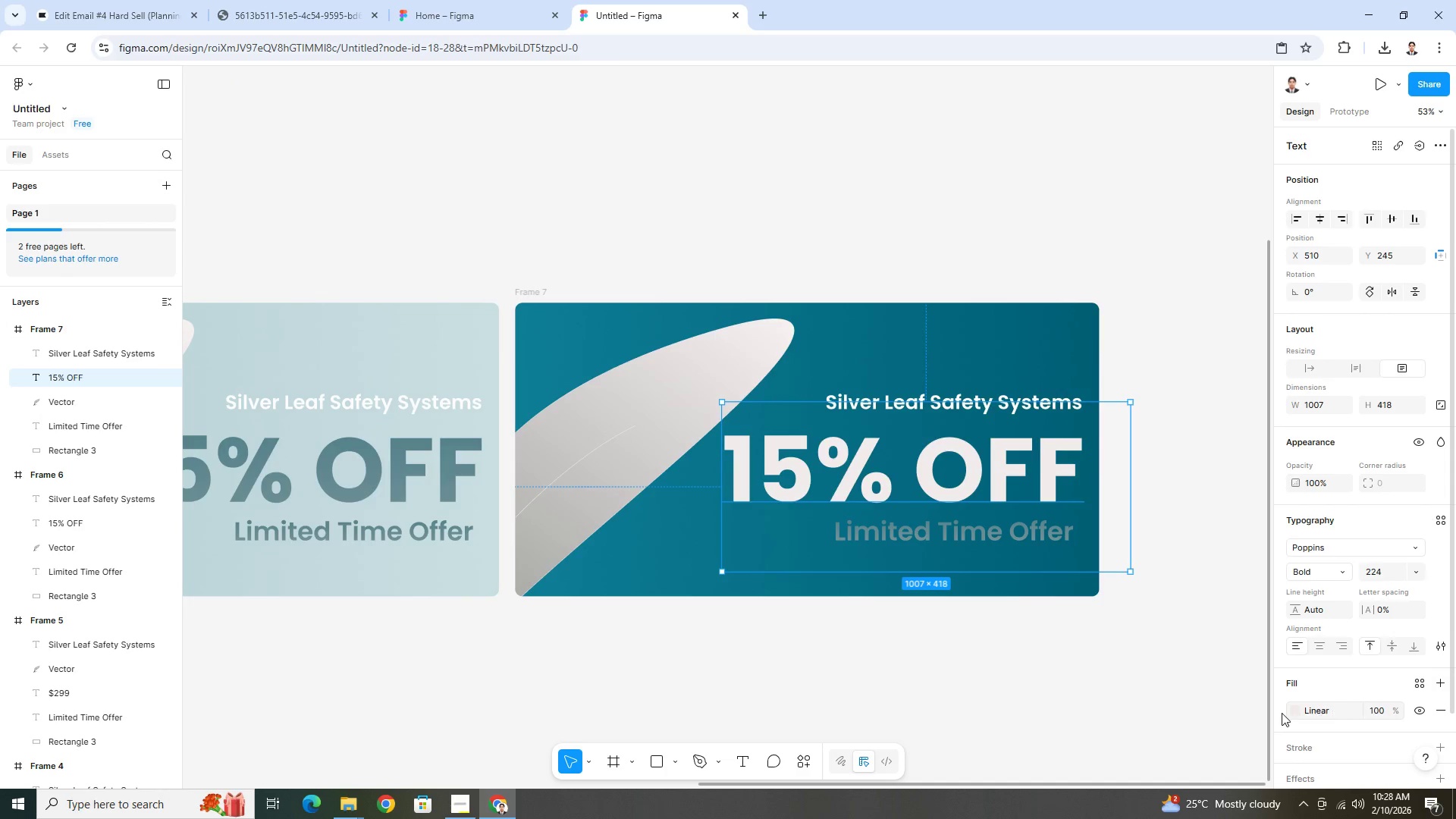 
left_click([1293, 711])
 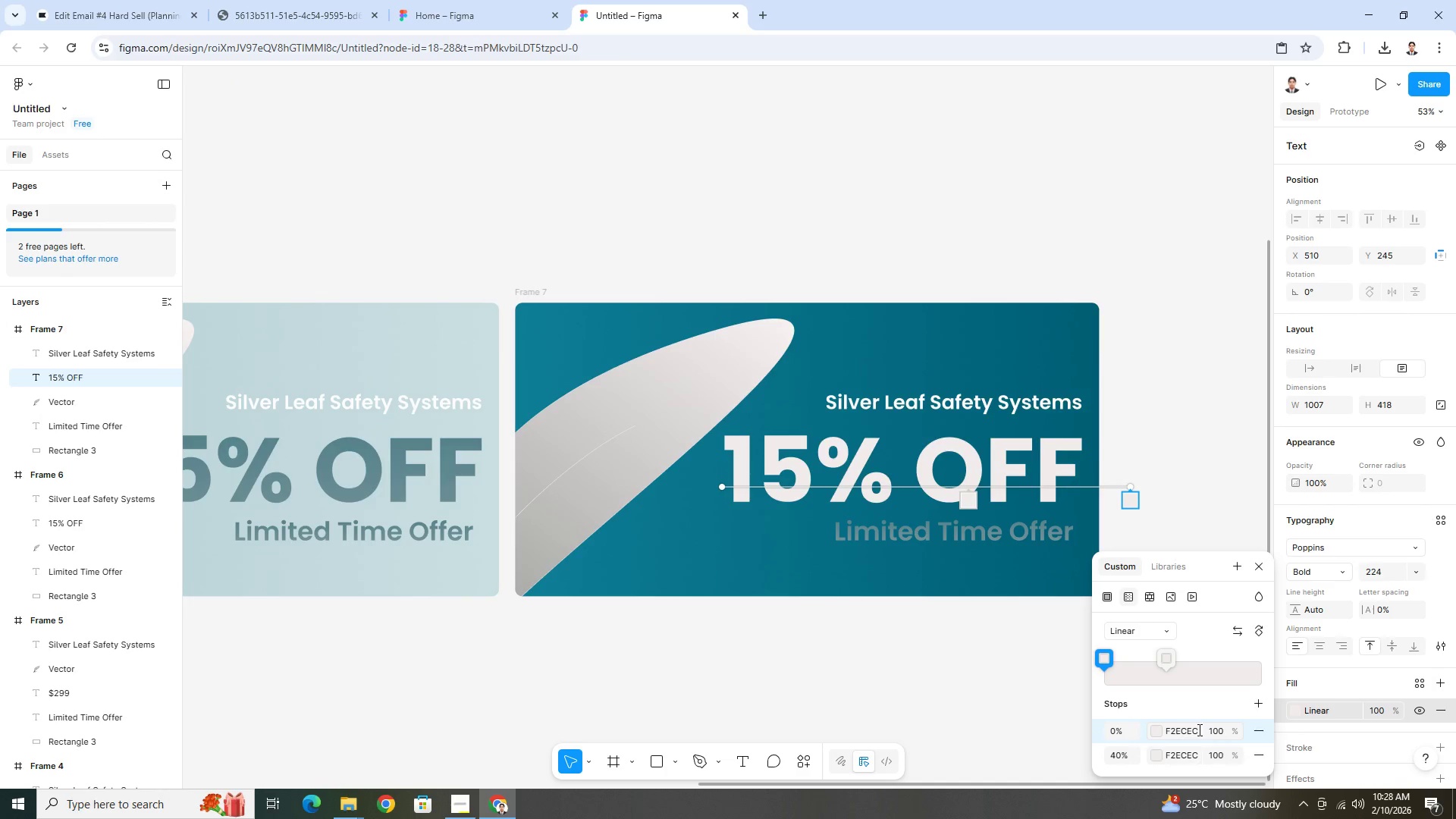 
left_click([1194, 727])
 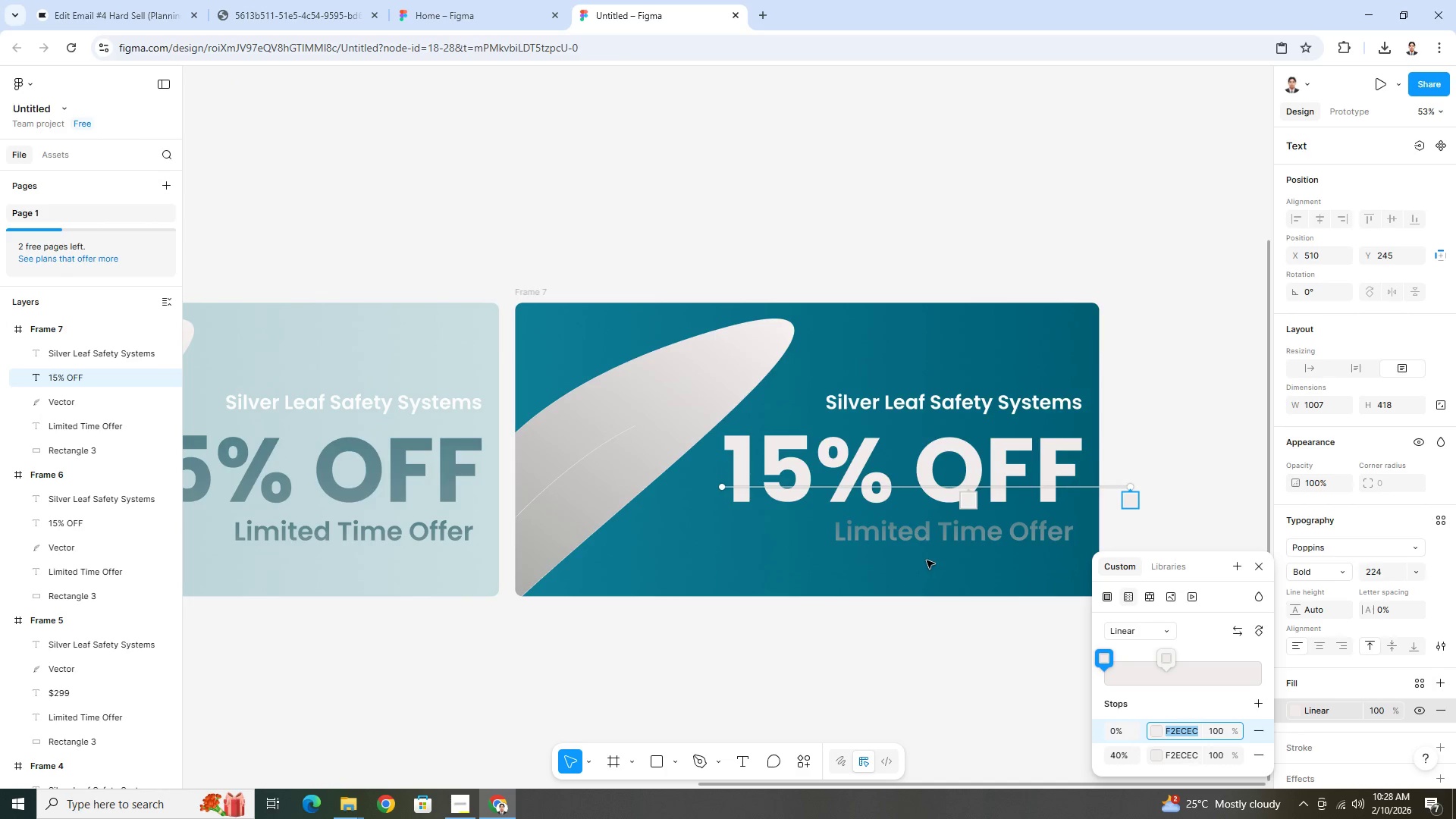 
left_click([937, 541])
 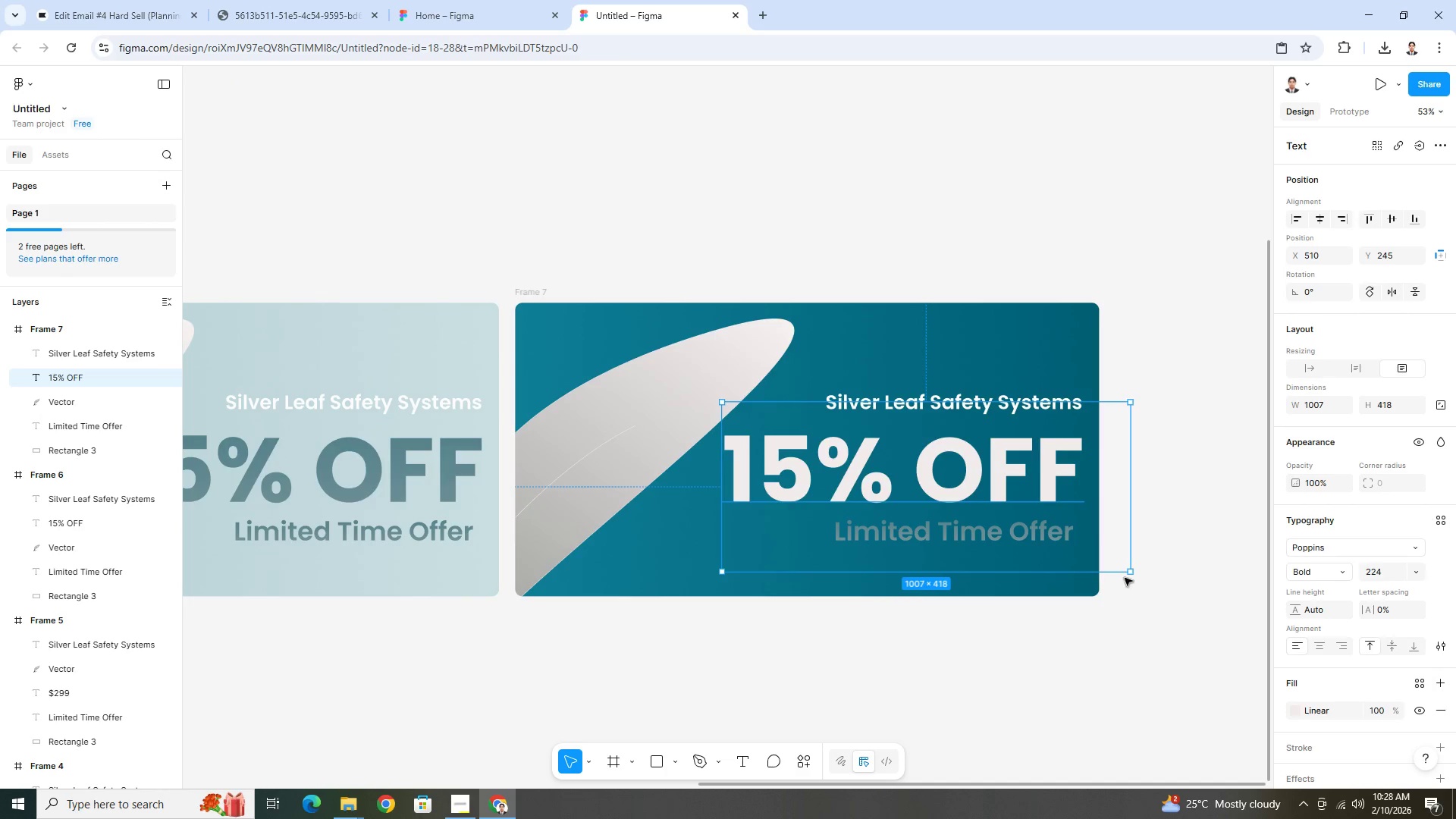 
left_click([1050, 554])
 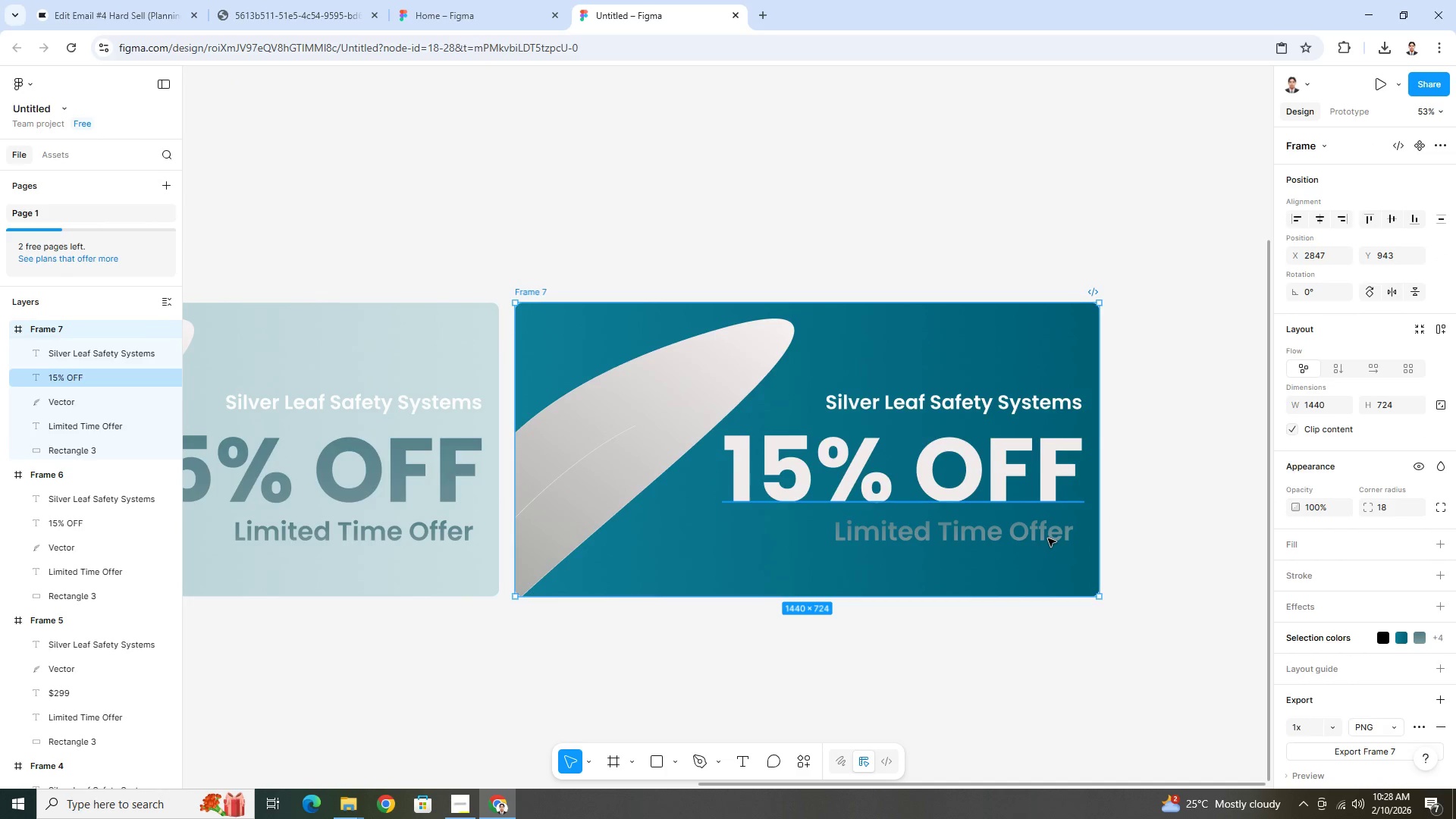 
left_click([1048, 538])
 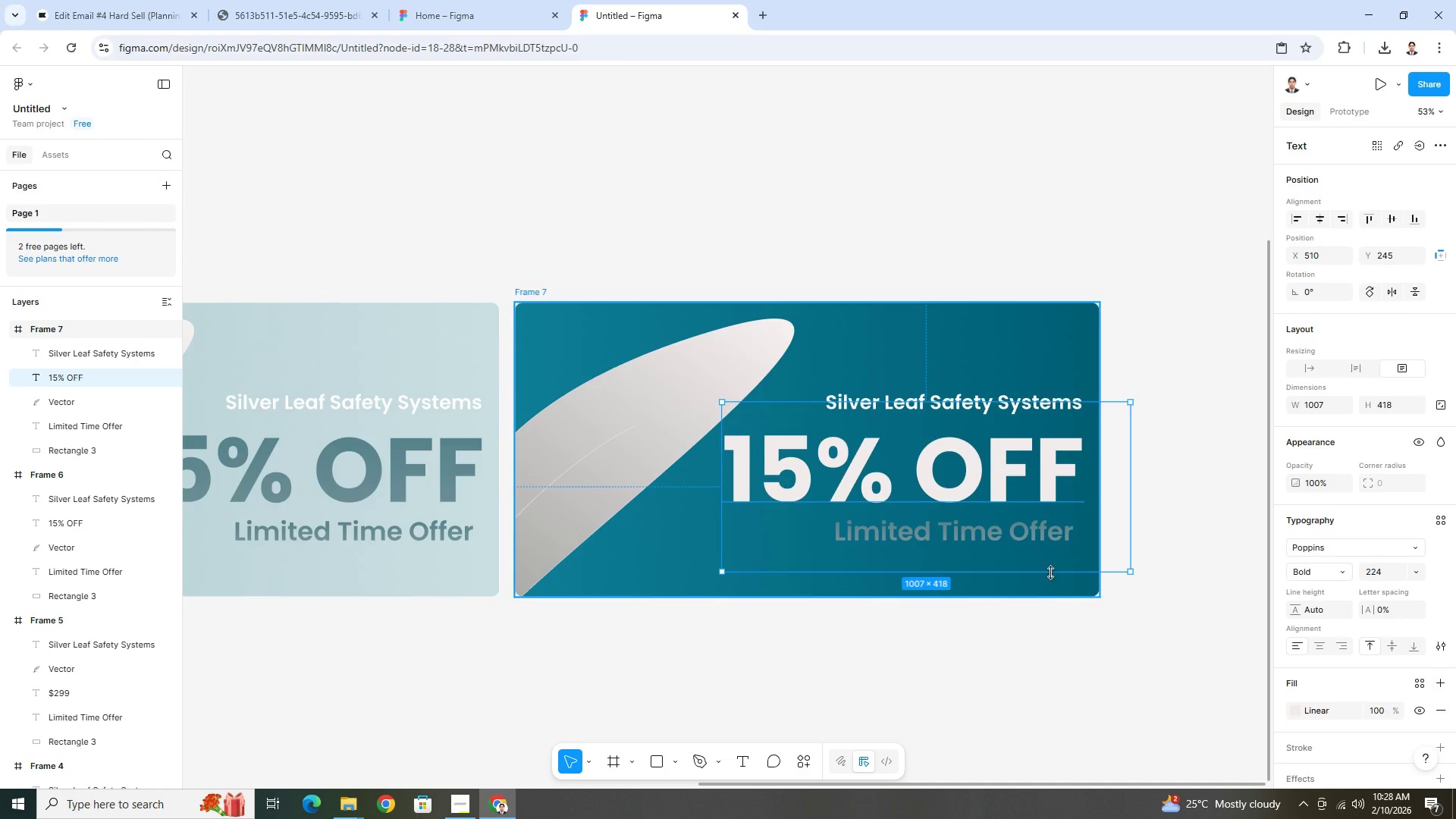 
left_click([1055, 592])
 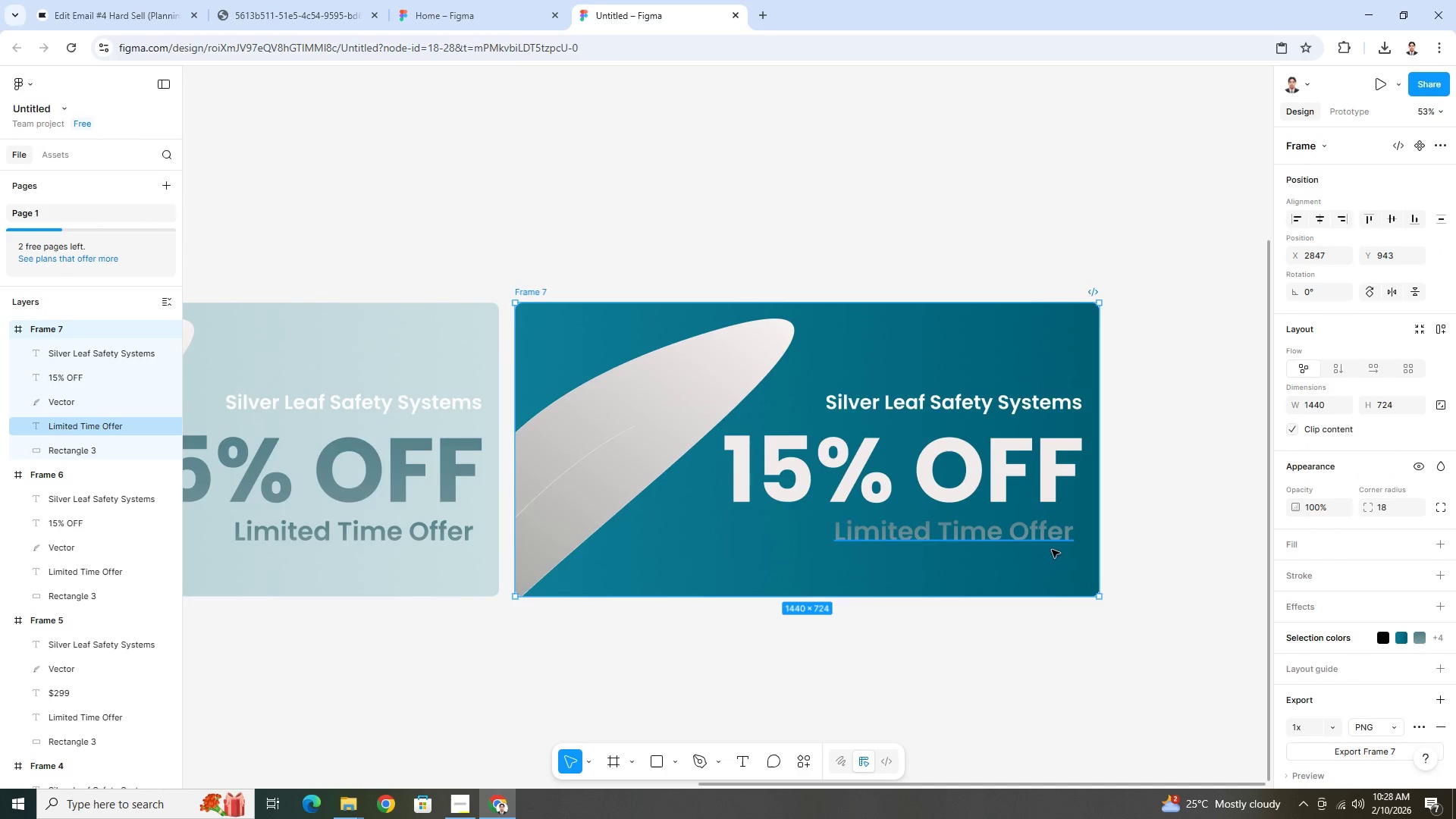 
left_click([1052, 548])
 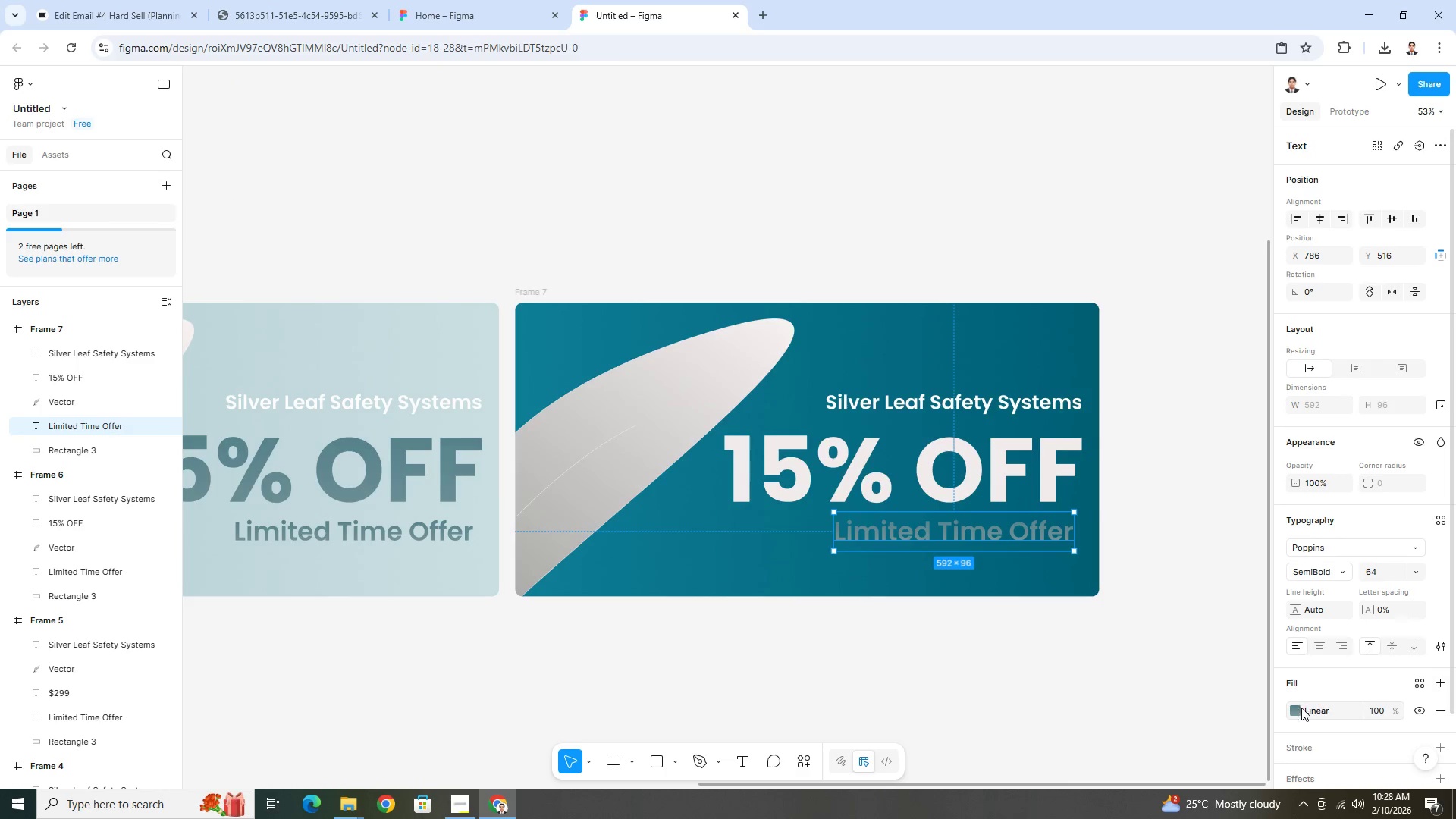 
left_click([1298, 710])
 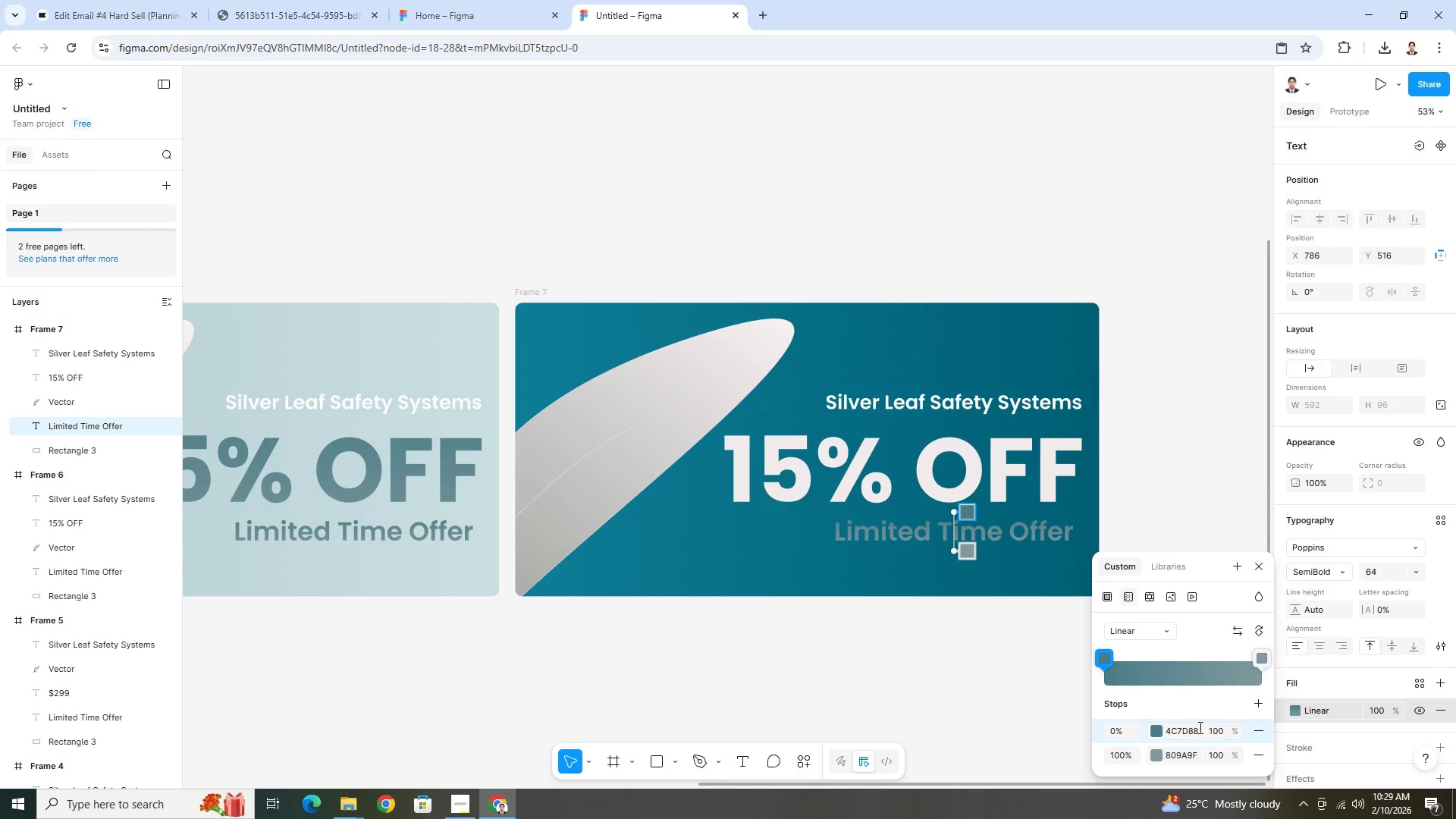 
left_click([1182, 733])
 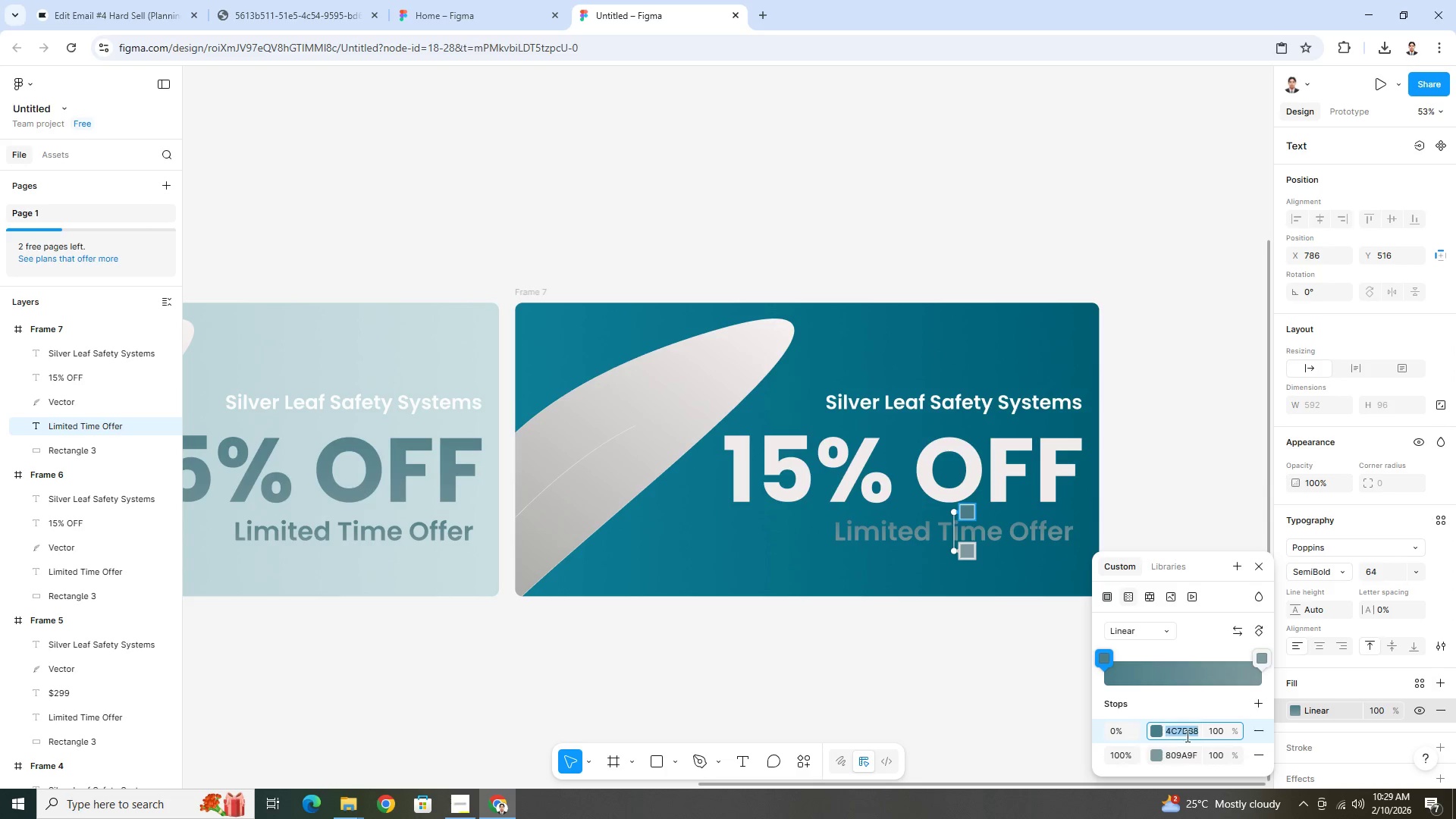 
key(Control+V)
 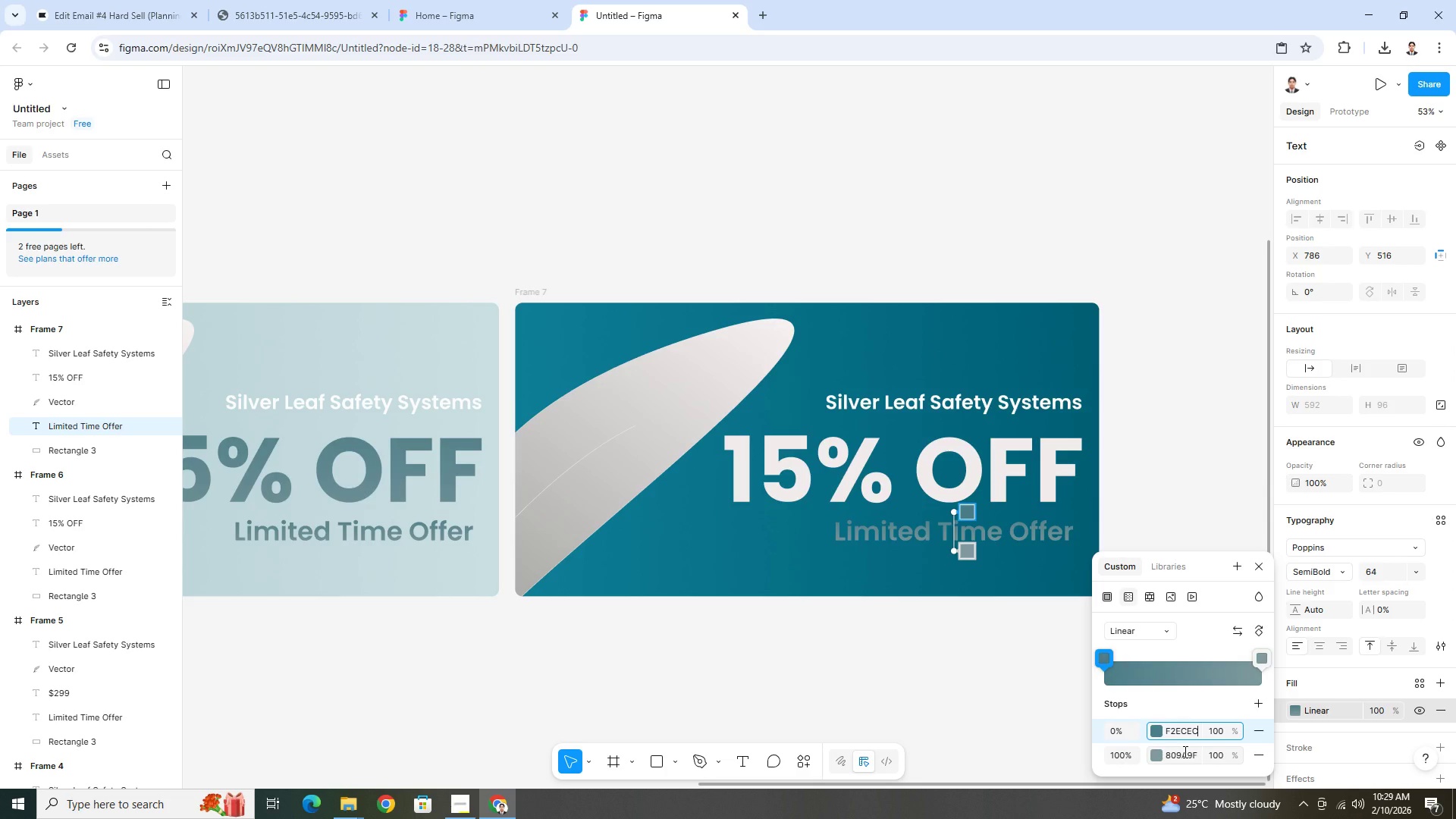 
left_click([1184, 752])
 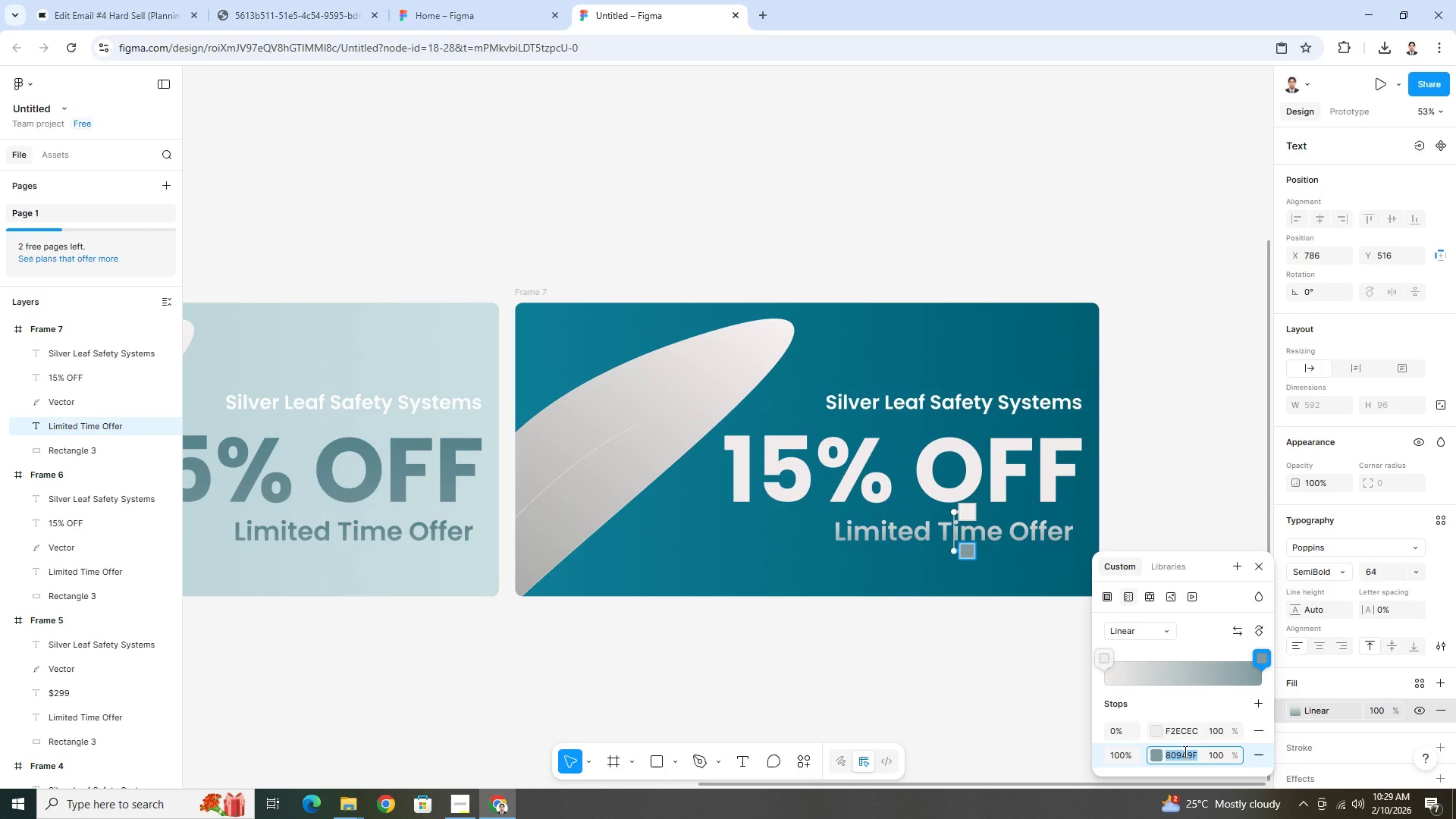 
key(Control+ControlLeft)
 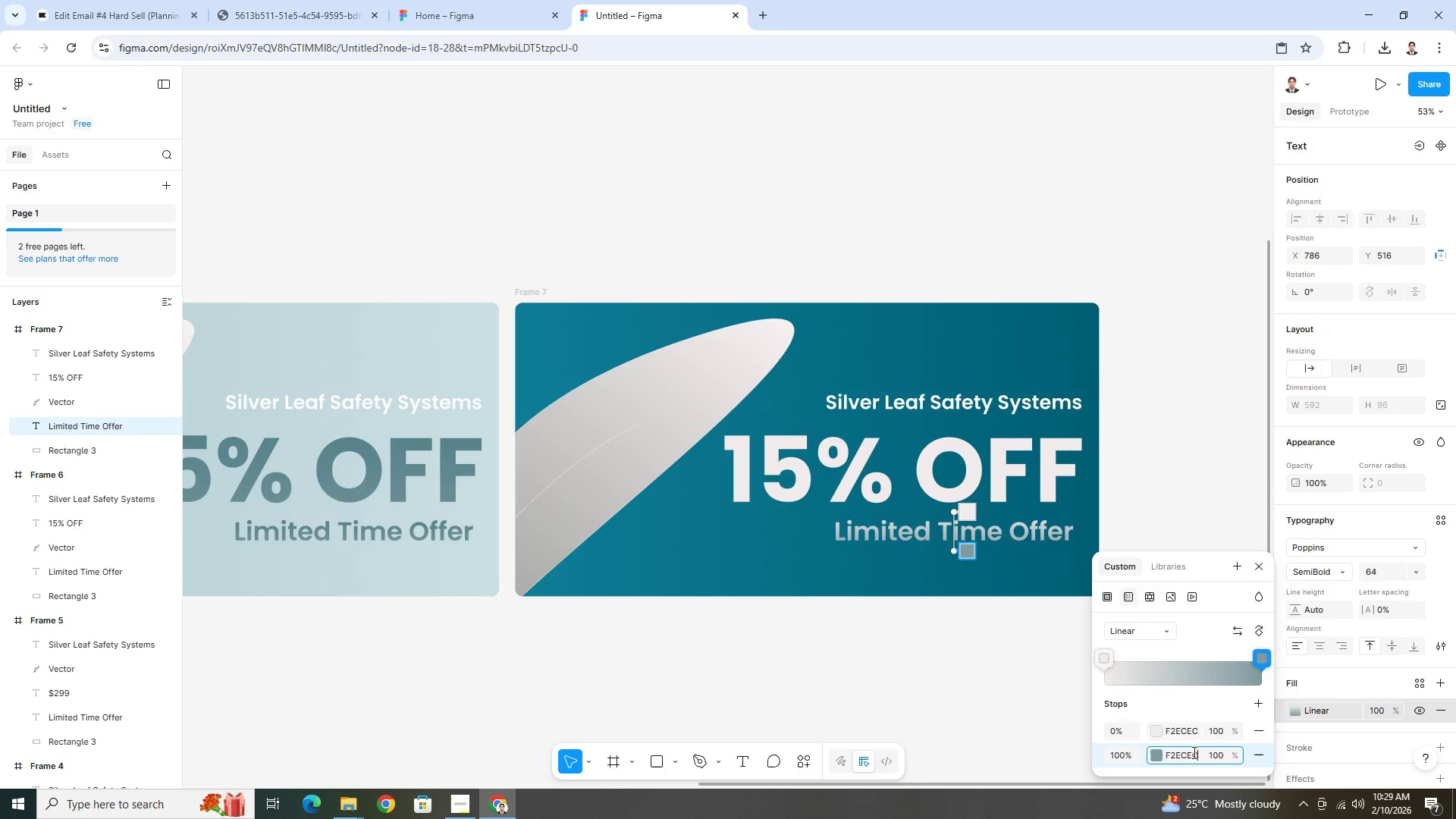 
key(Control+V)
 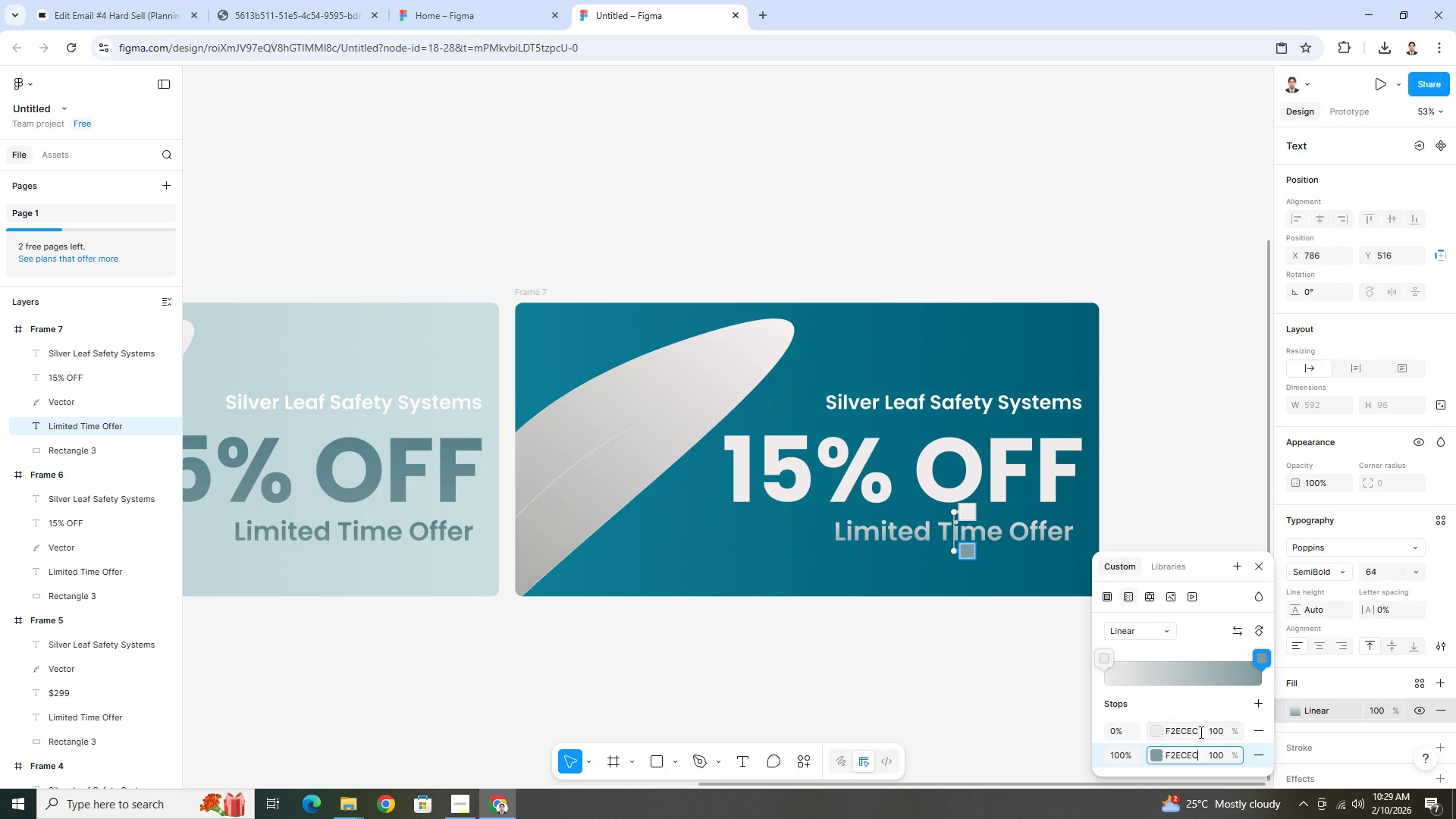 
key(Enter)
 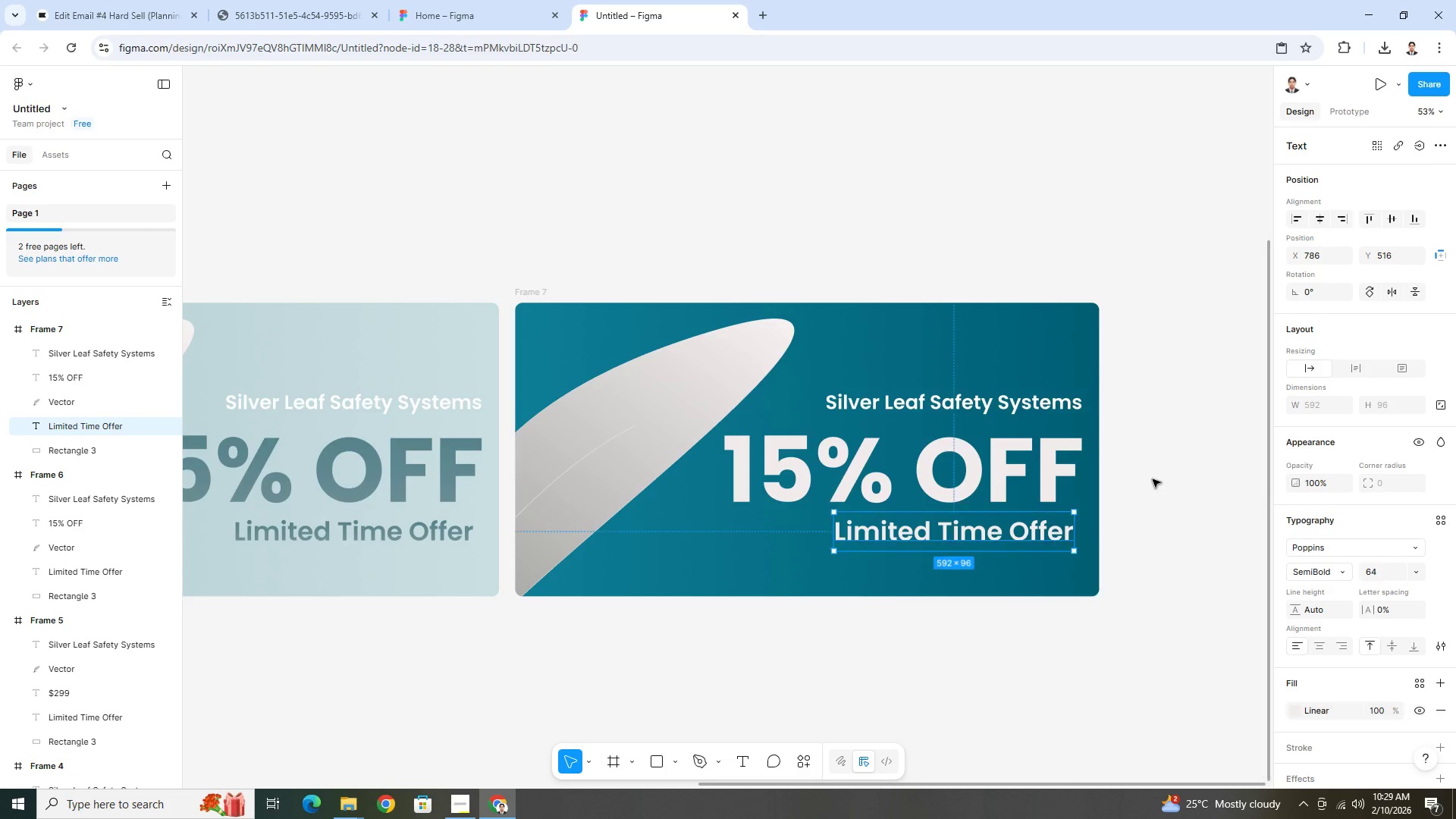 
double_click([1153, 479])
 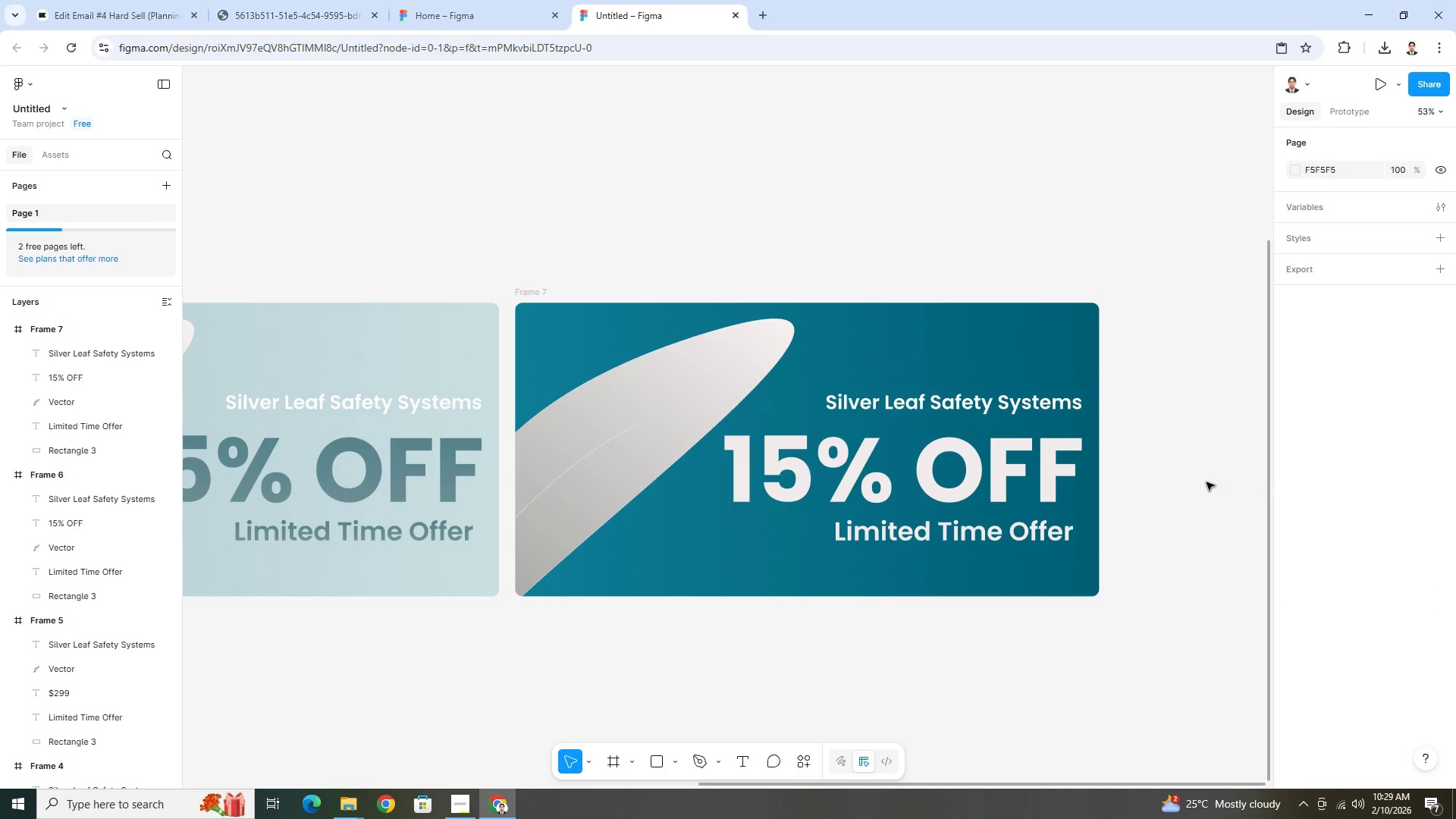 
hold_key(key=ControlLeft, duration=1.12)
scroll: coordinate [1207, 493], scroll_direction: down, amount: 1.0
 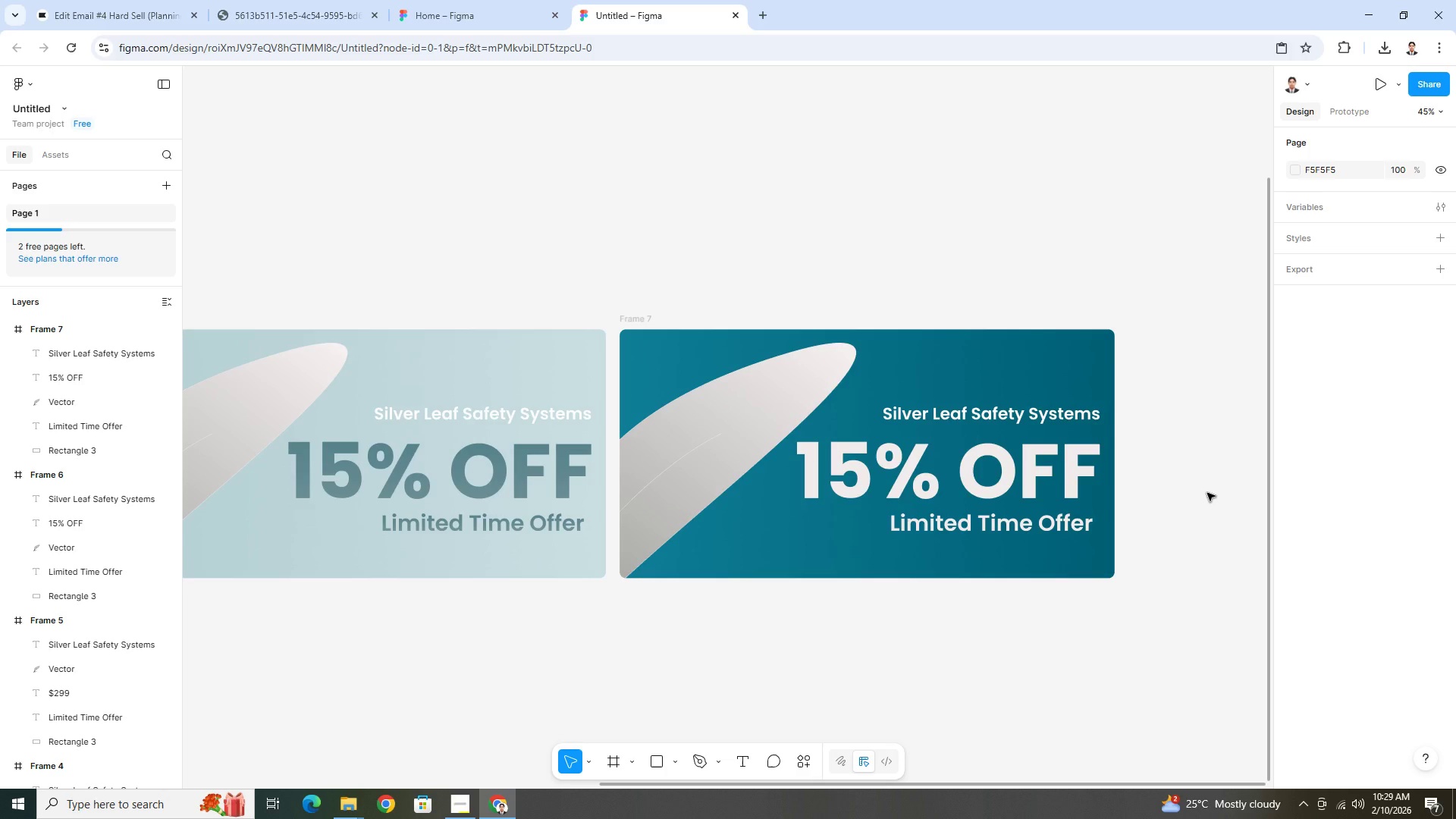 
wait(24.59)
 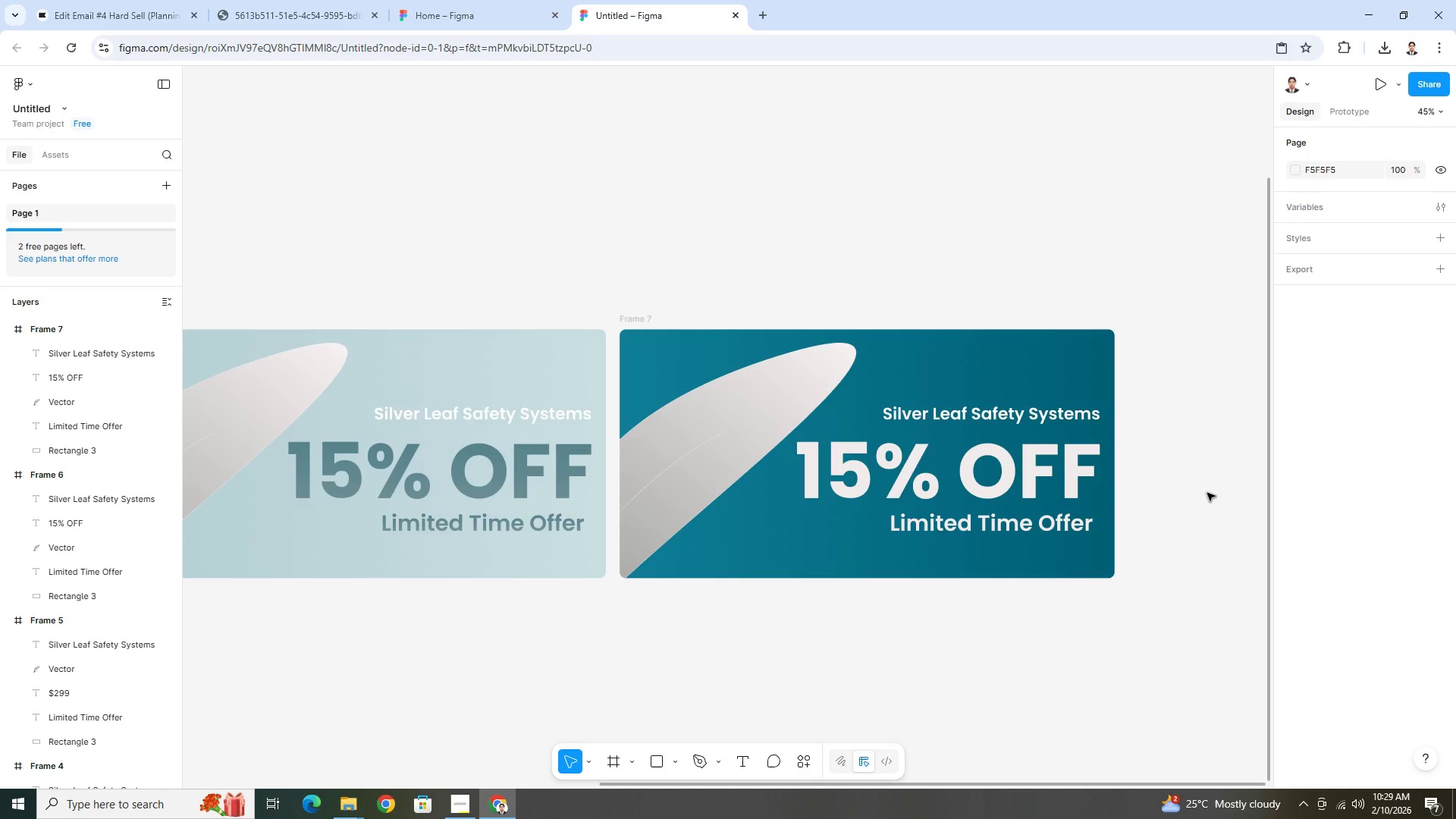 
left_click([981, 341])
 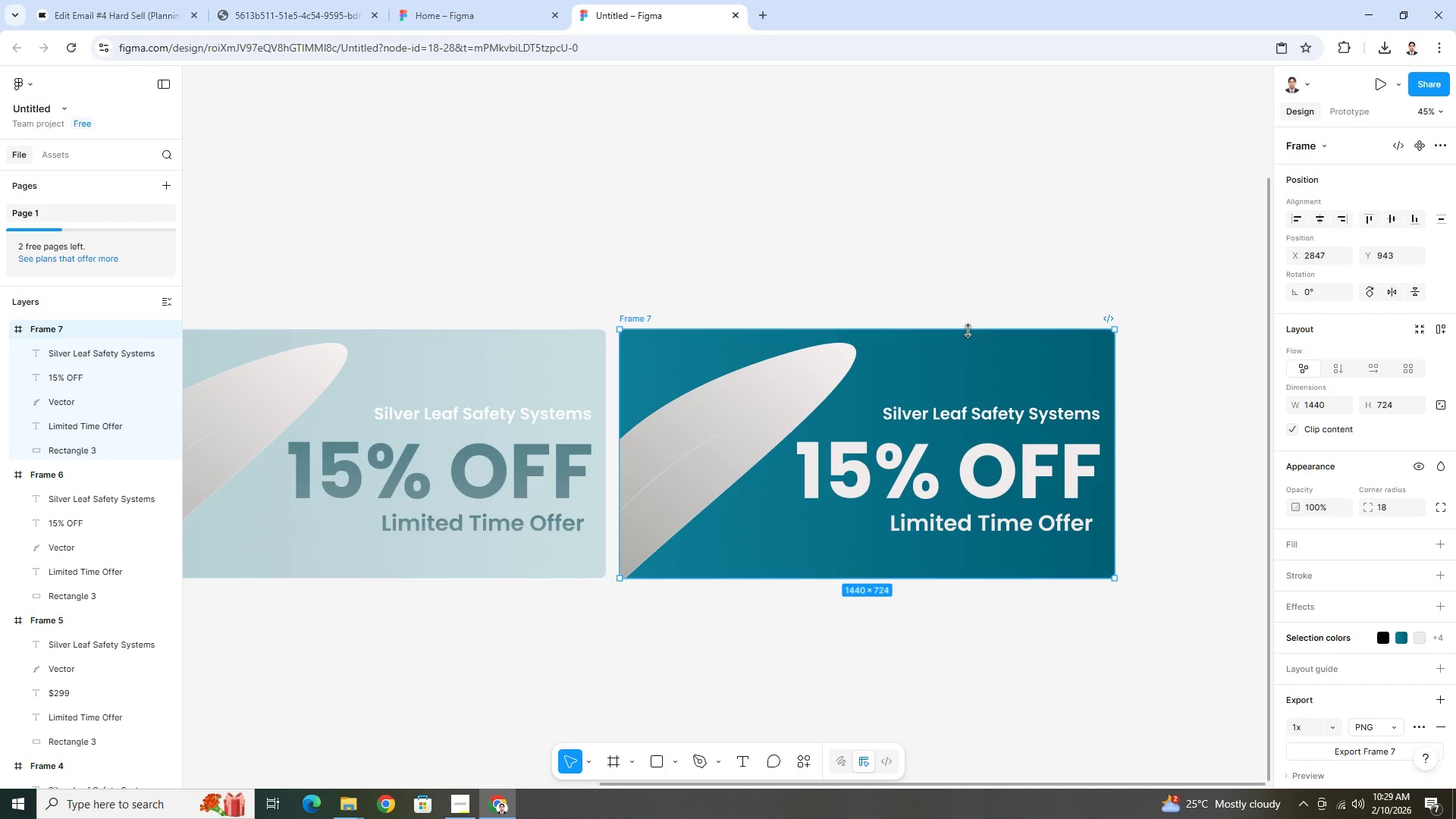 
left_click_drag(start_coordinate=[968, 331], to_coordinate=[980, 320])
 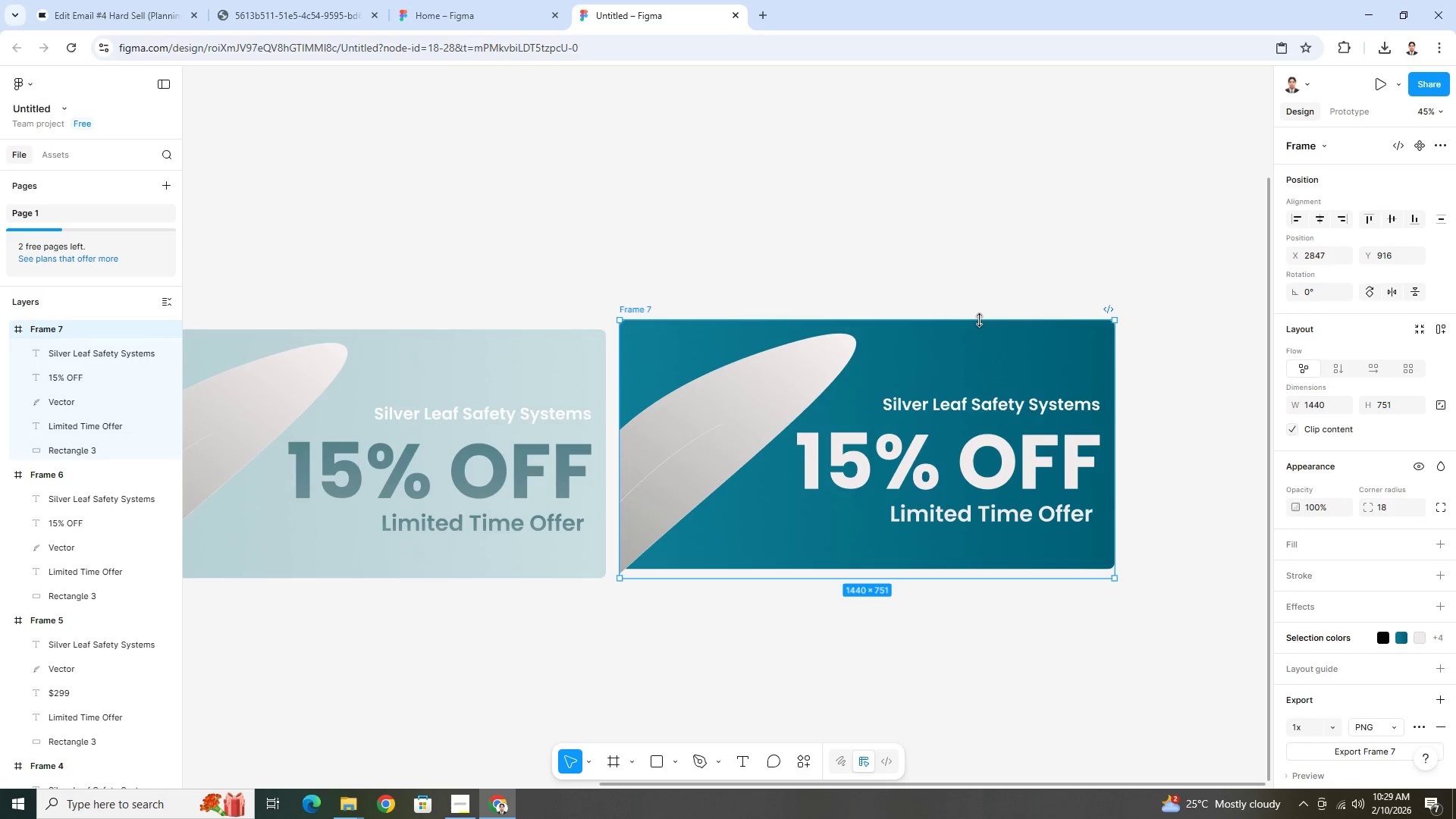 
key(Control+Z)
 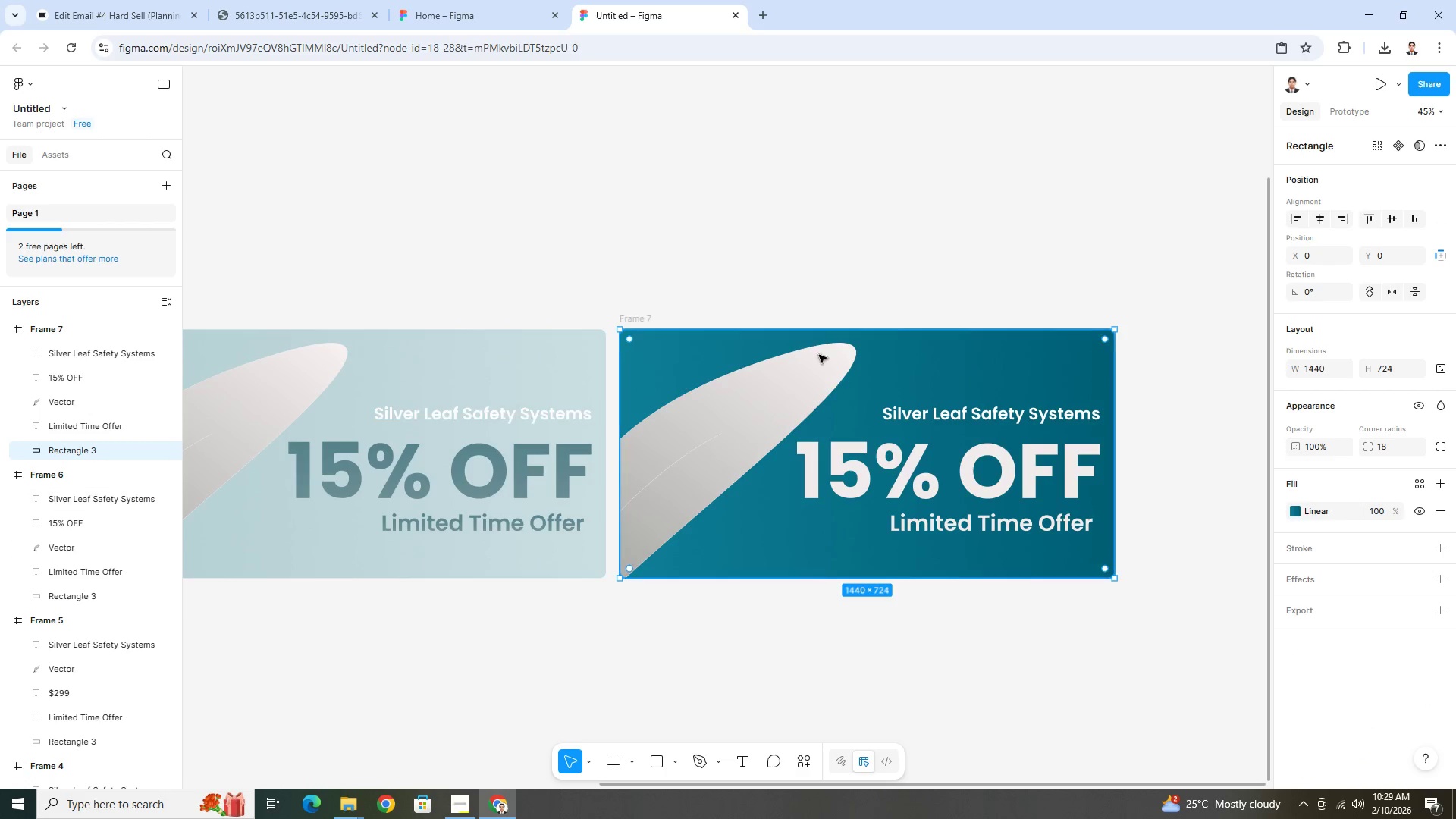 
left_click_drag(start_coordinate=[906, 330], to_coordinate=[914, 379])
 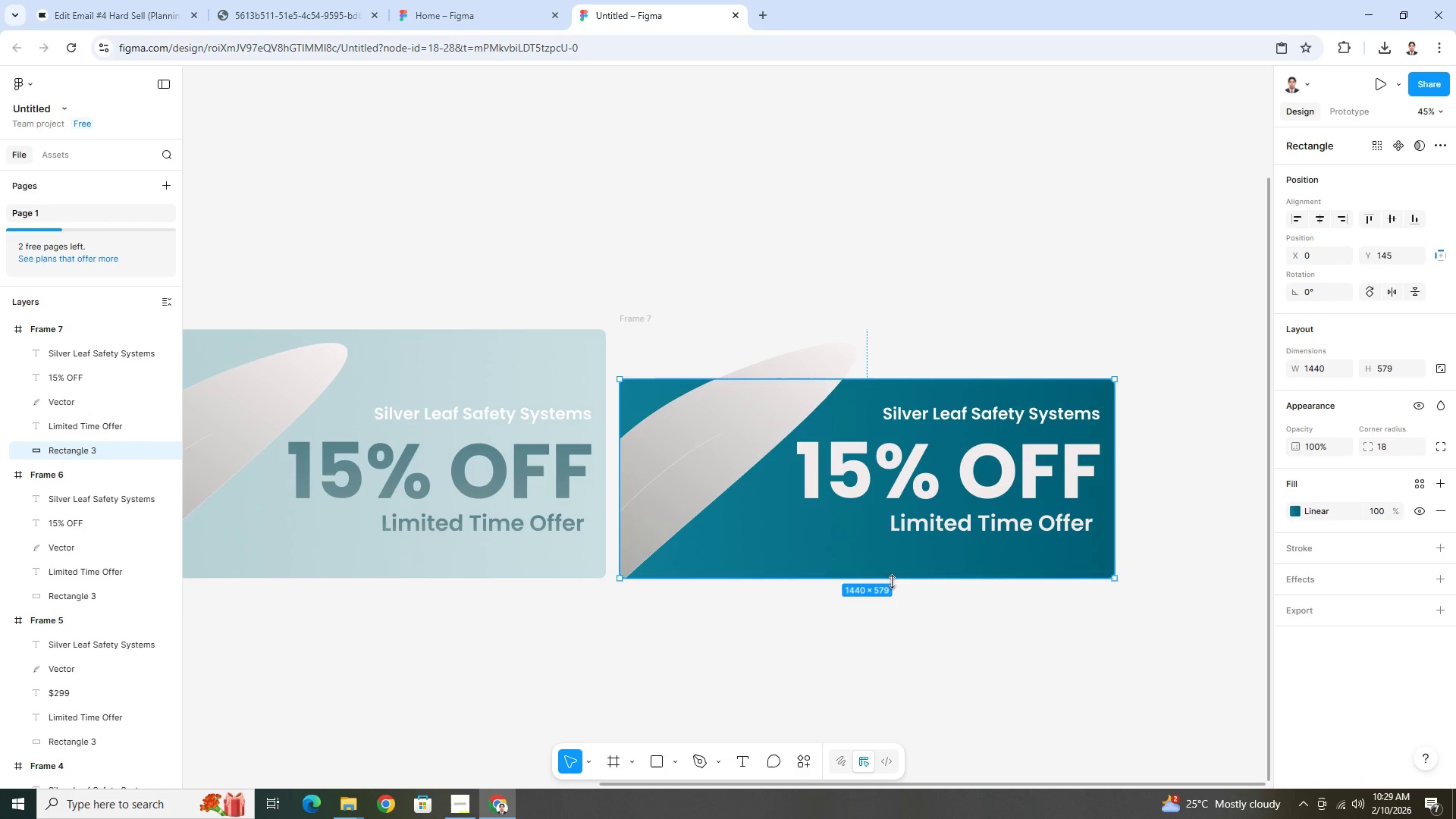 
left_click_drag(start_coordinate=[892, 581], to_coordinate=[905, 548])
 